 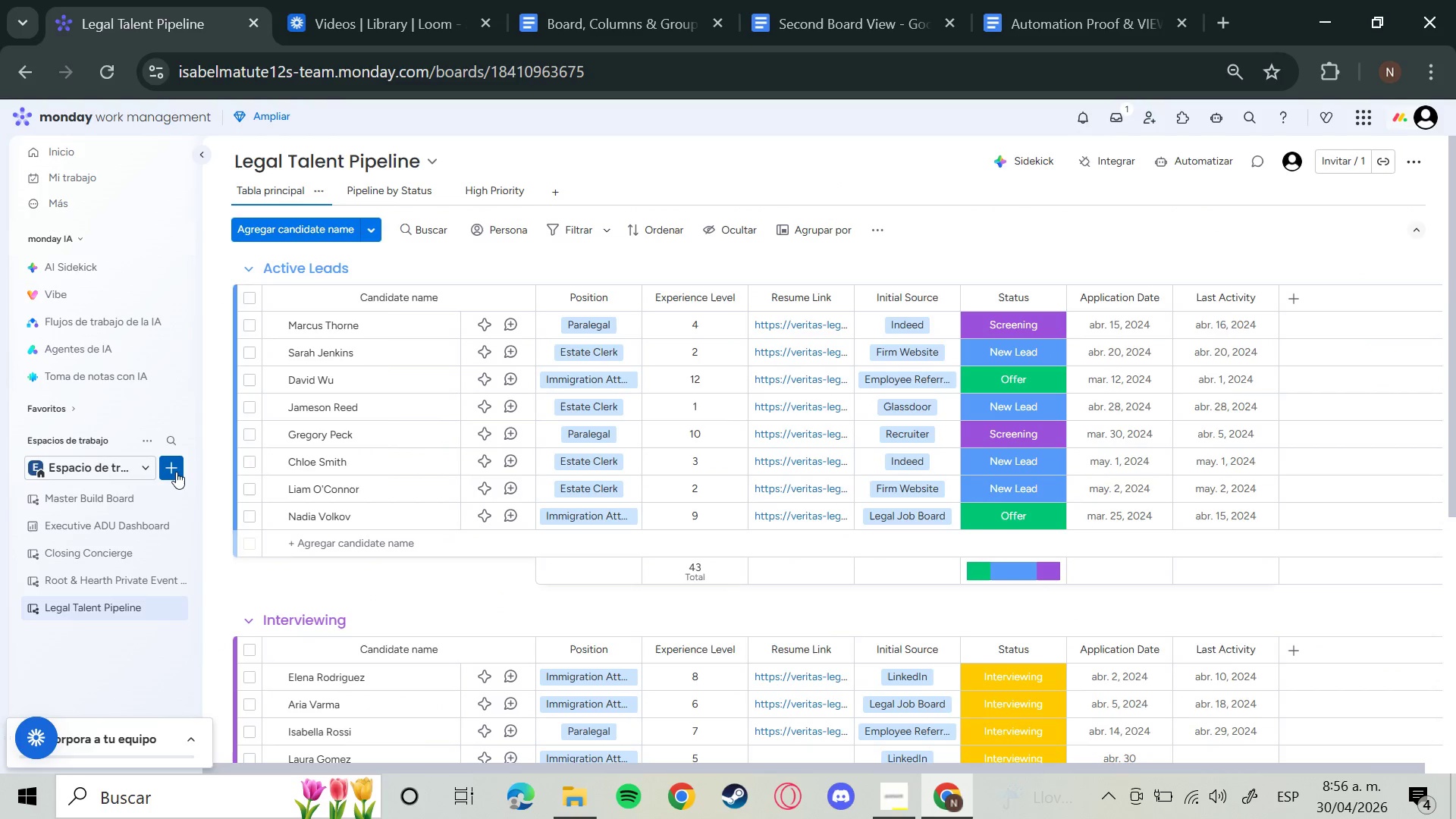 
left_click([291, 174])
 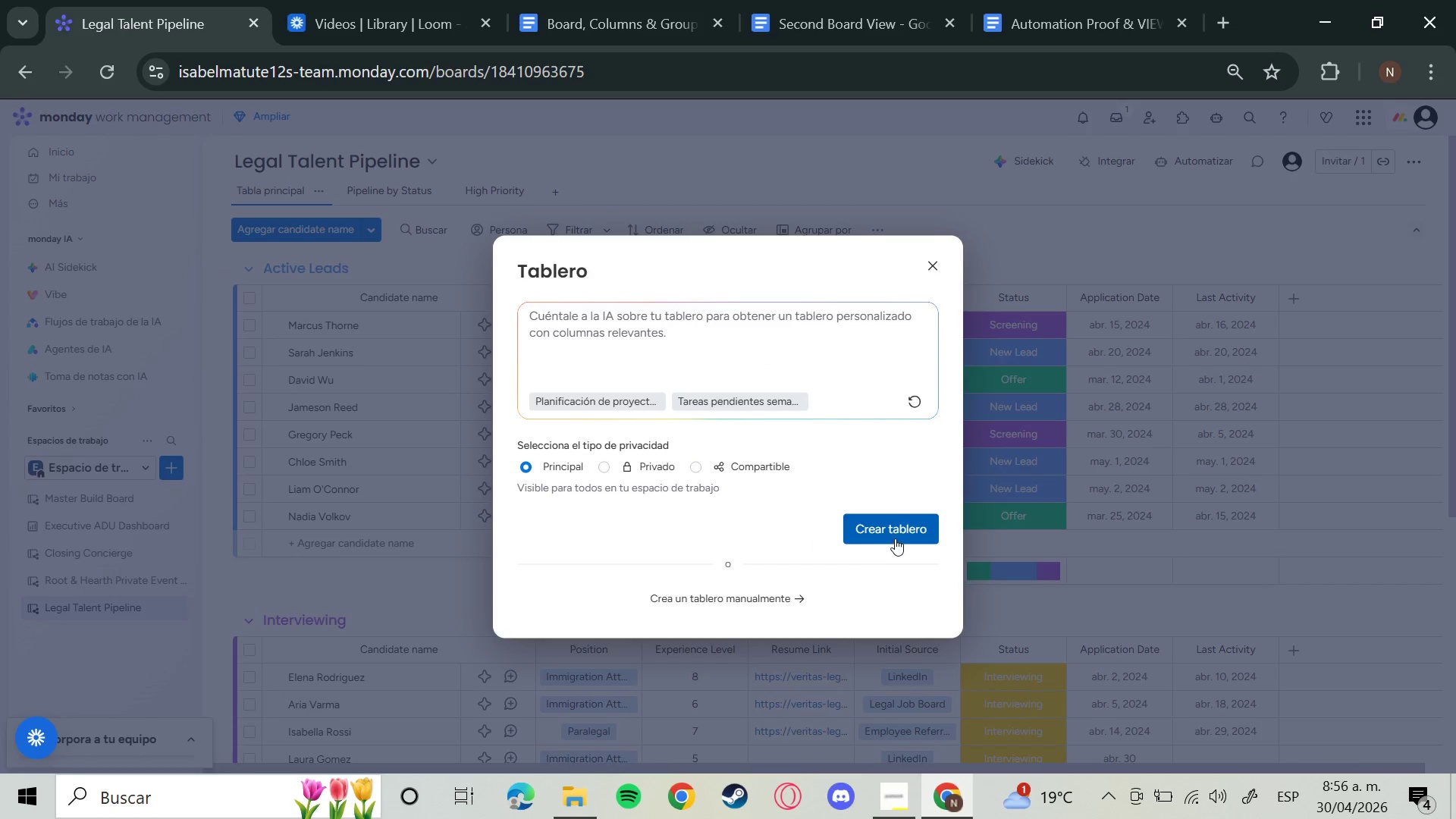 
wait(5.66)
 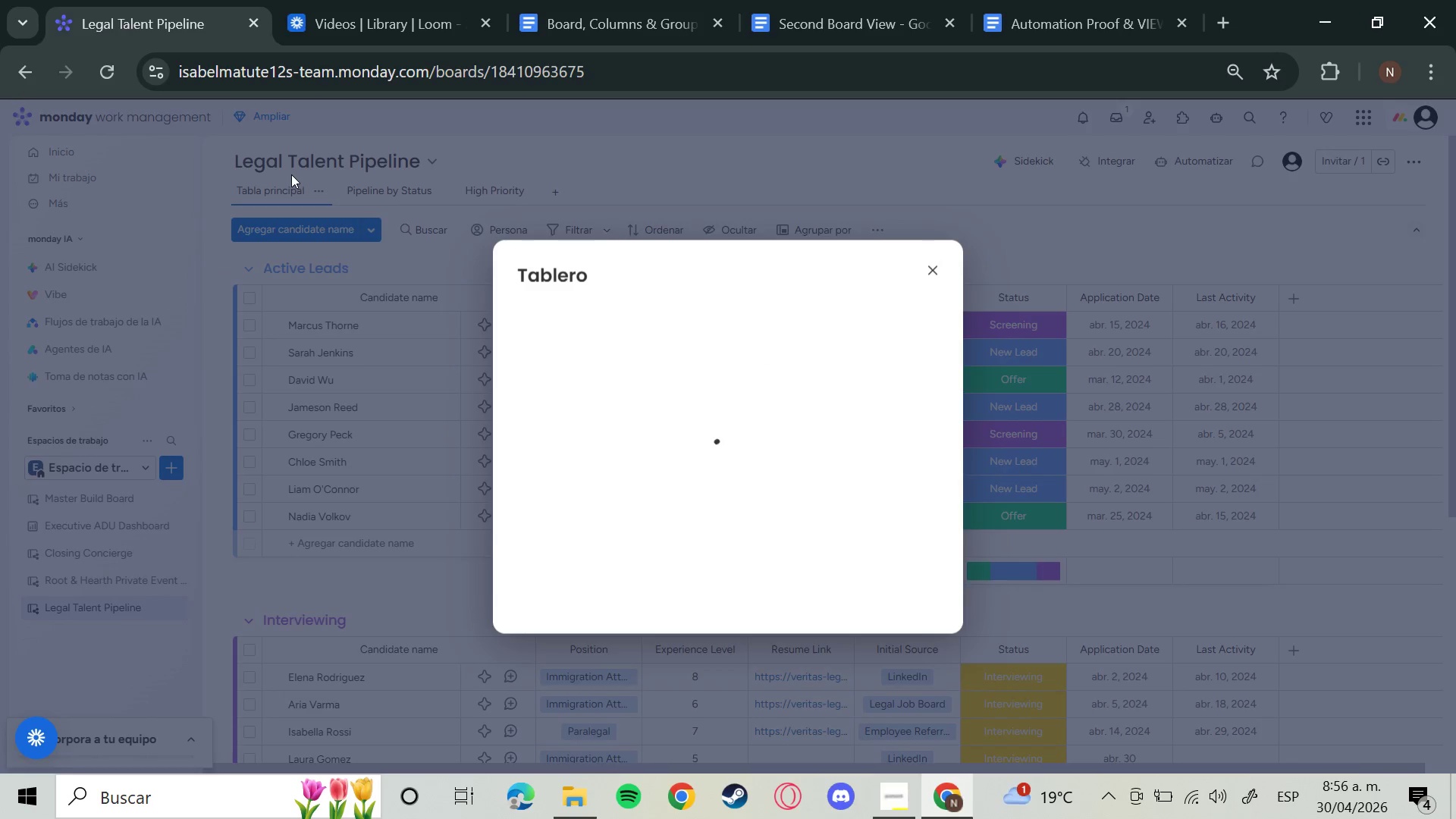 
left_click([894, 538])
 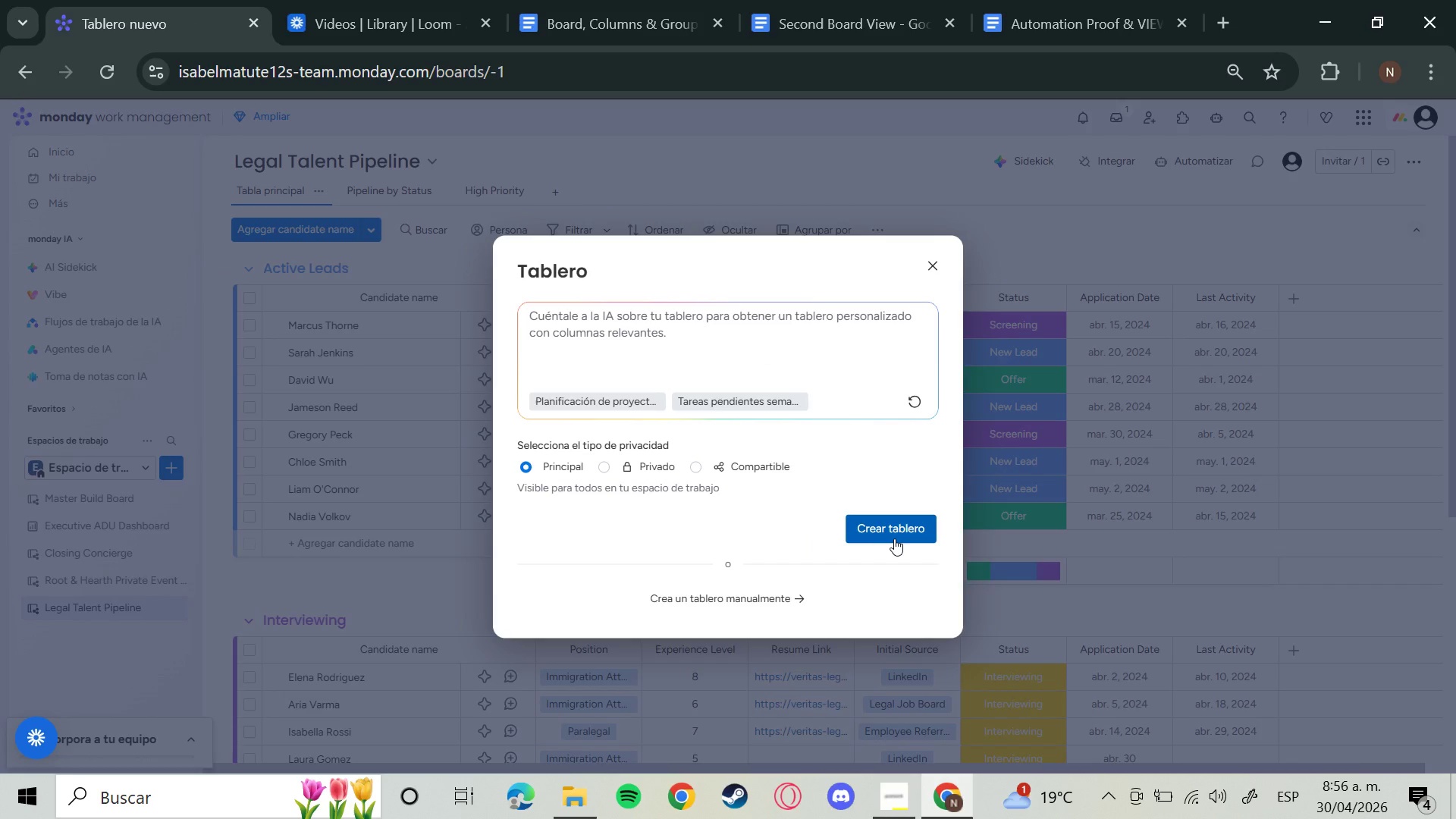 
wait(7.53)
 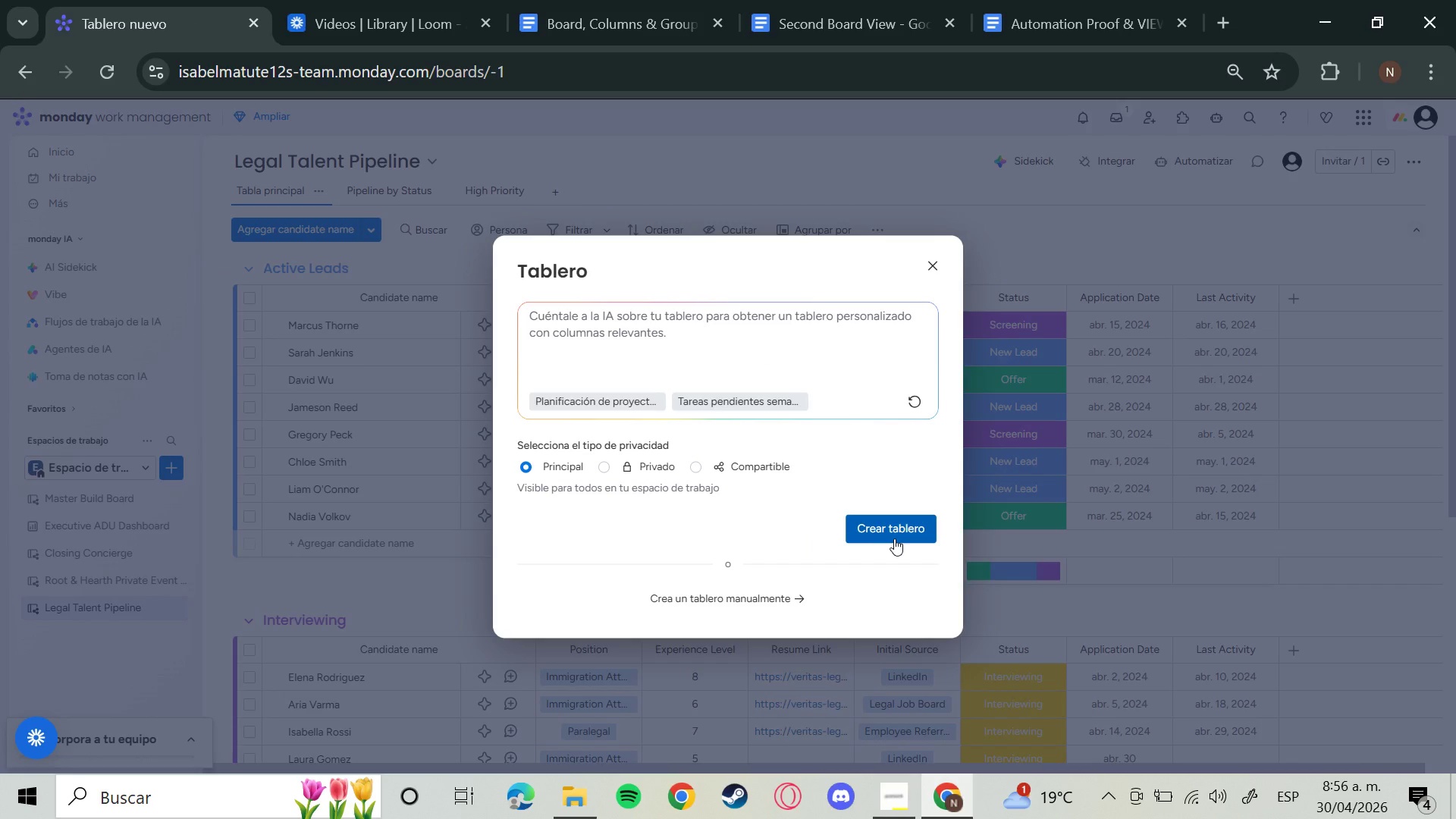 
left_click([886, 527])
 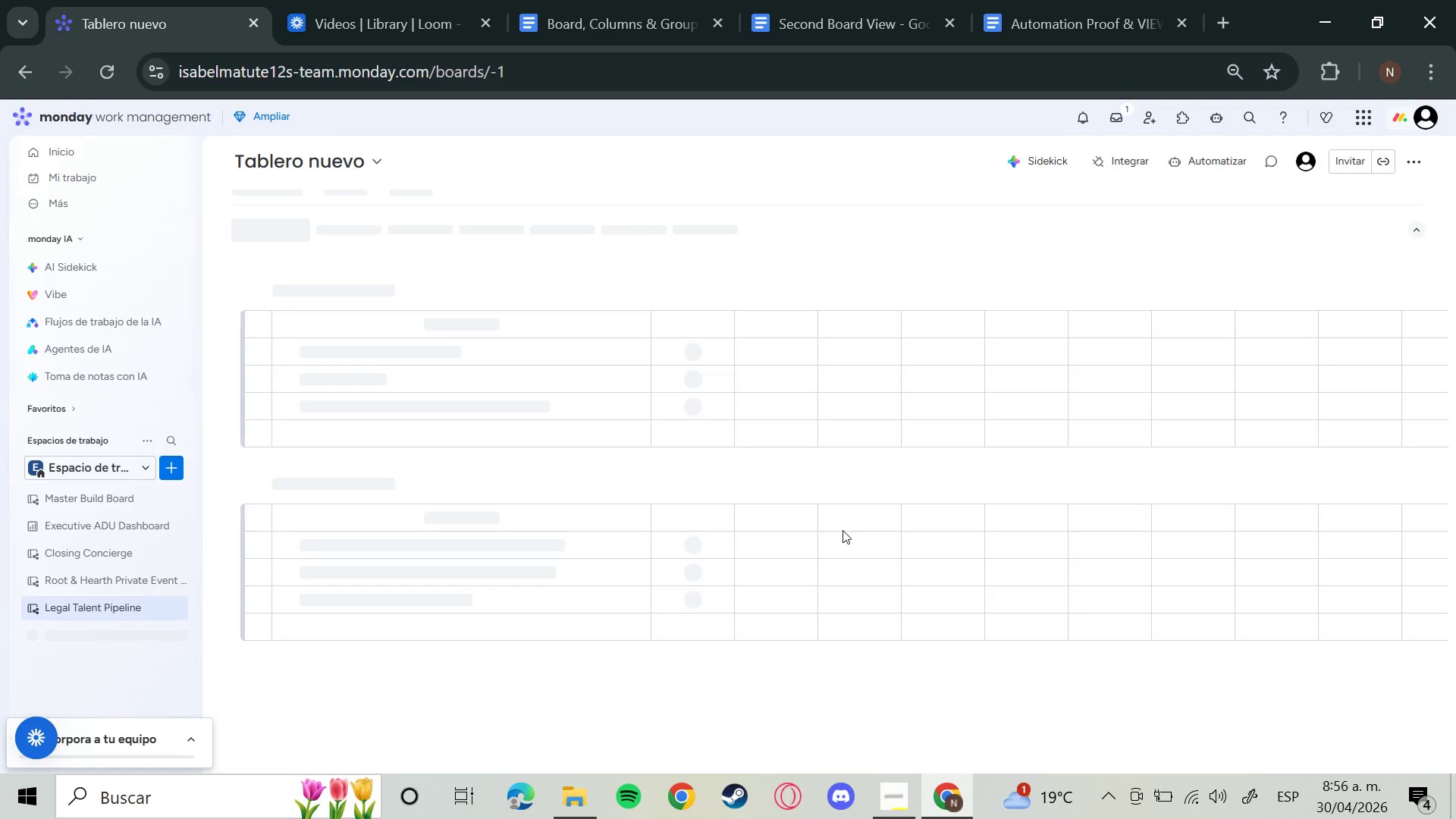 
wait(5.86)
 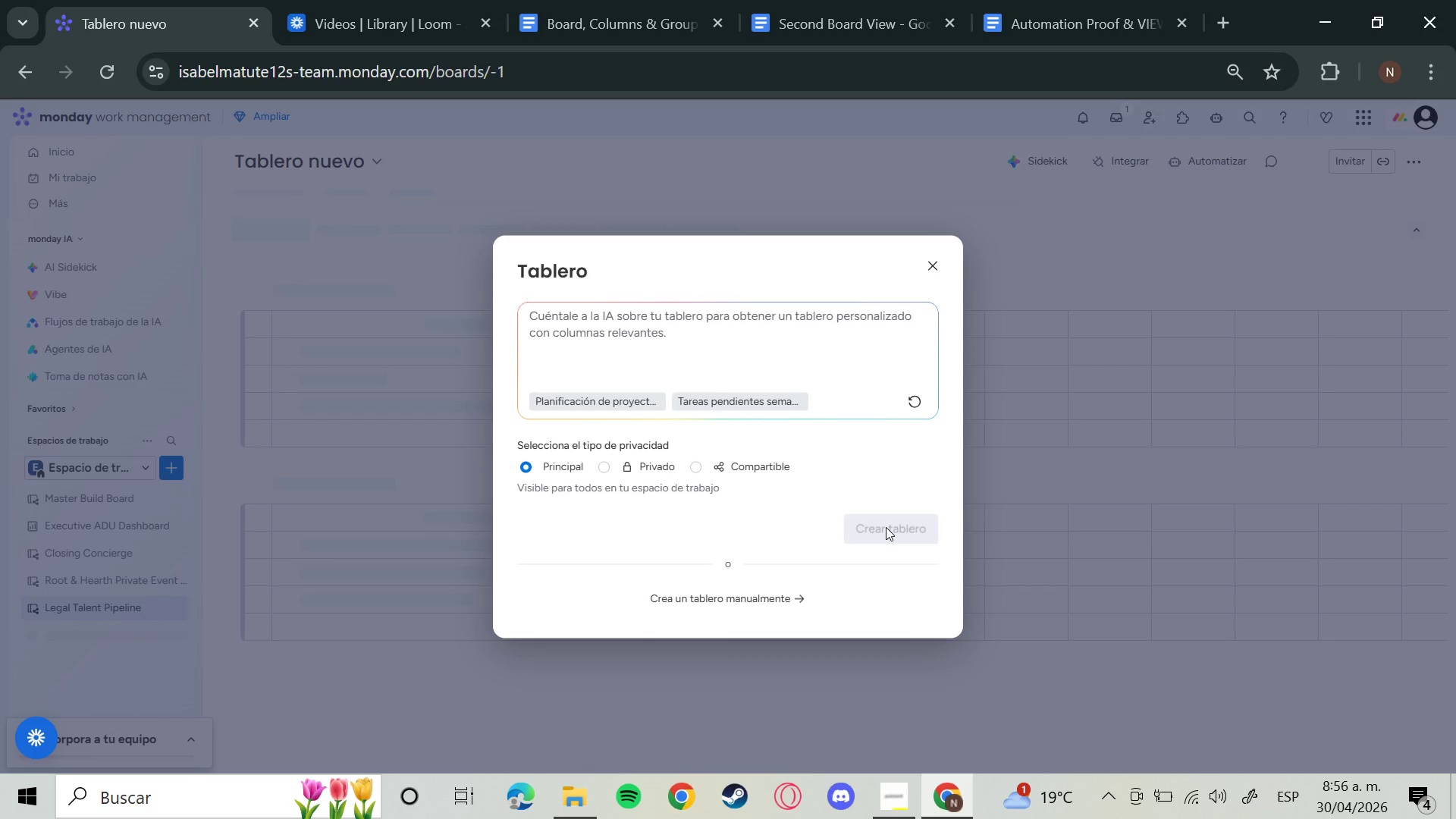 
left_click([350, 162])
 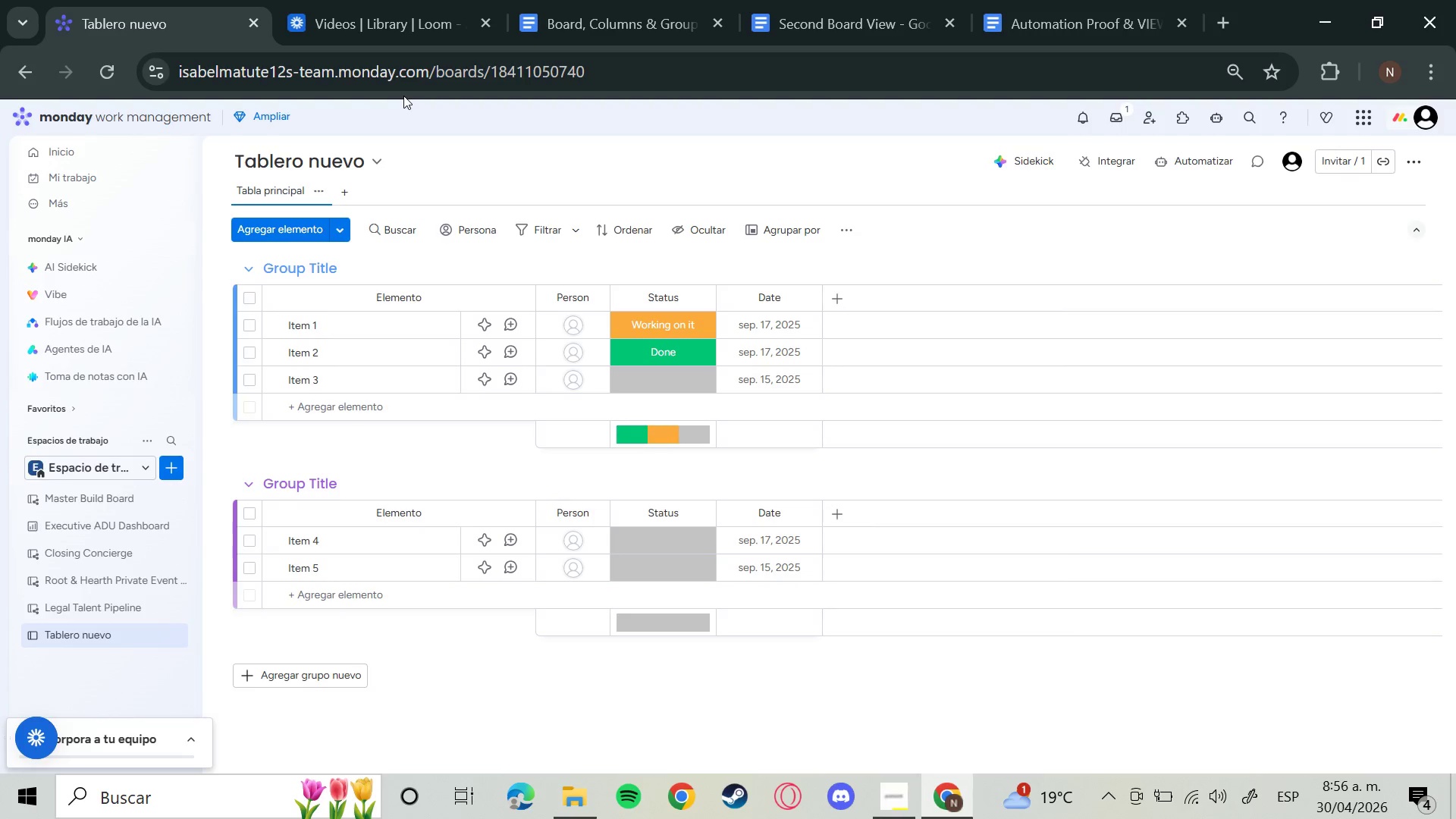 
wait(23.61)
 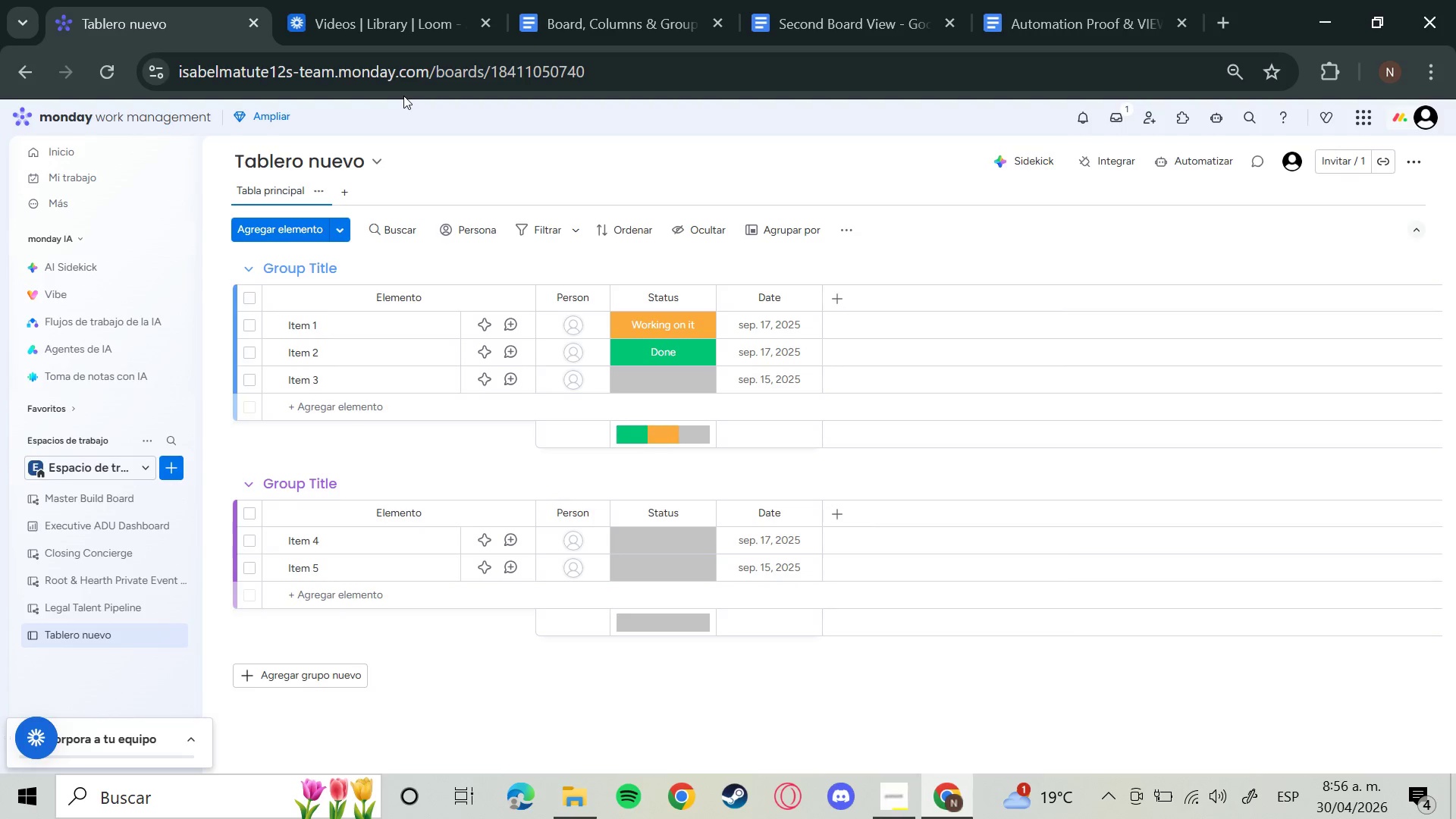 
left_click([356, 162])
 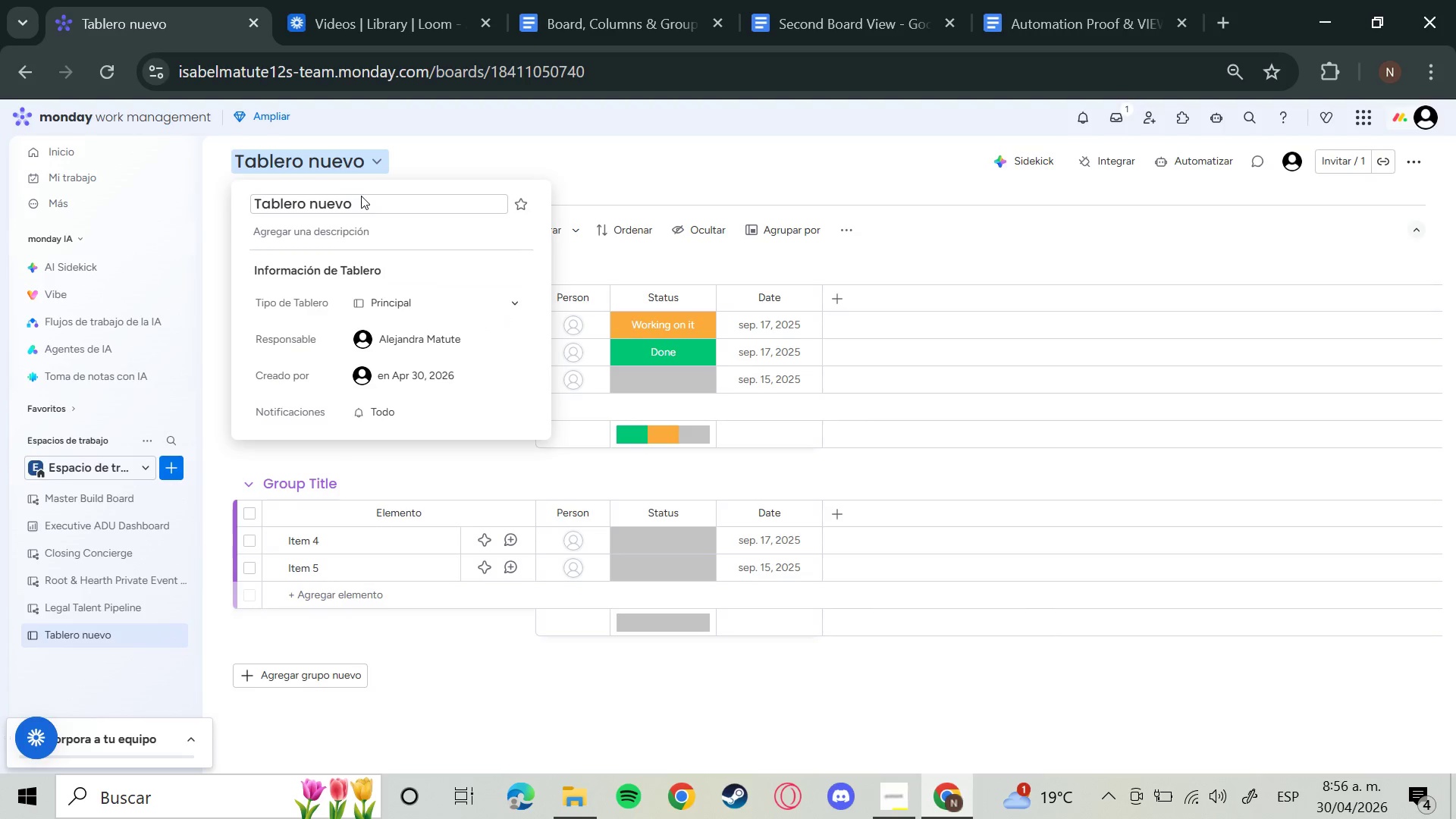 
left_click([357, 202])
 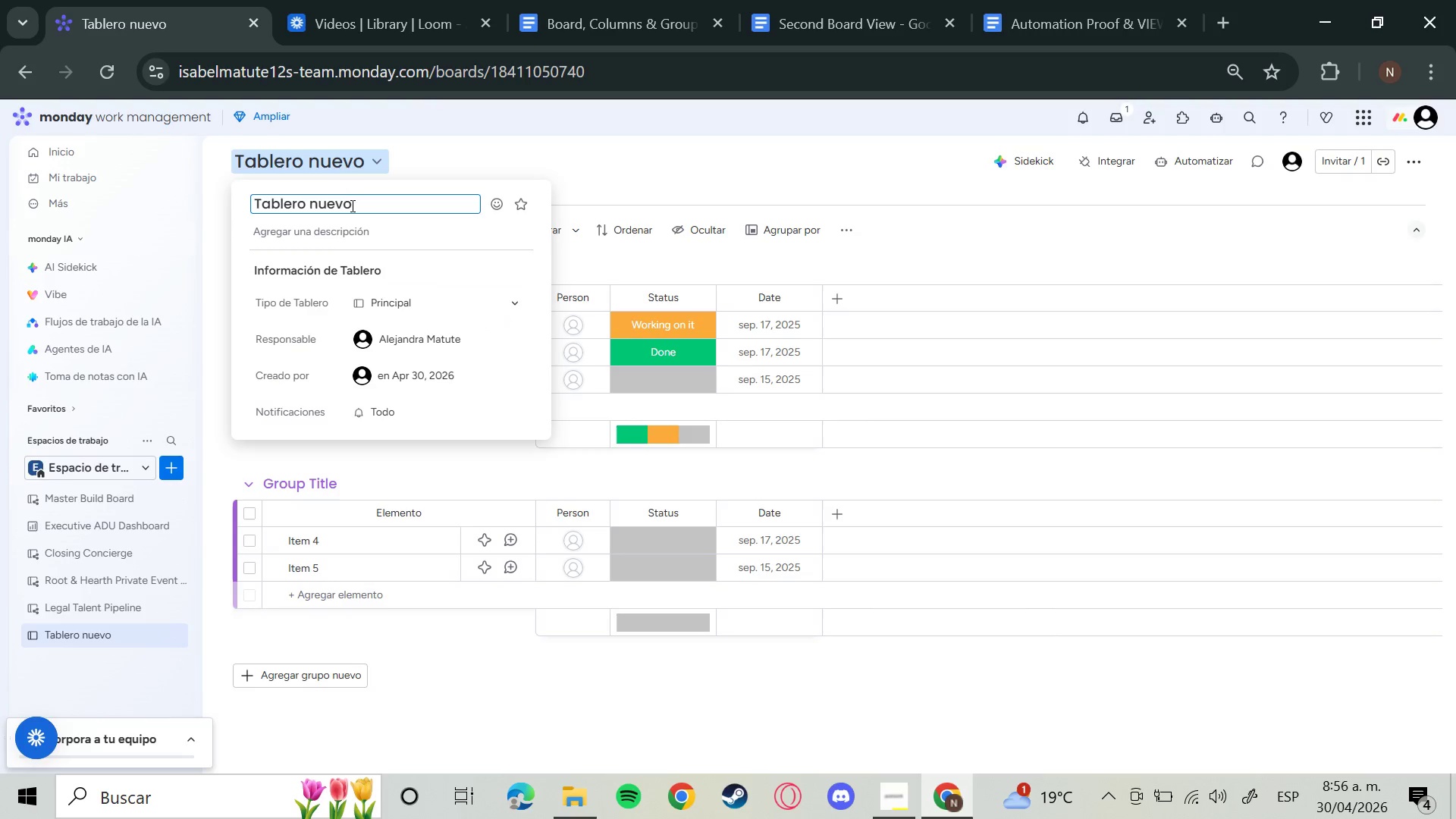 
hold_key(key=Backspace, duration=1.5)
 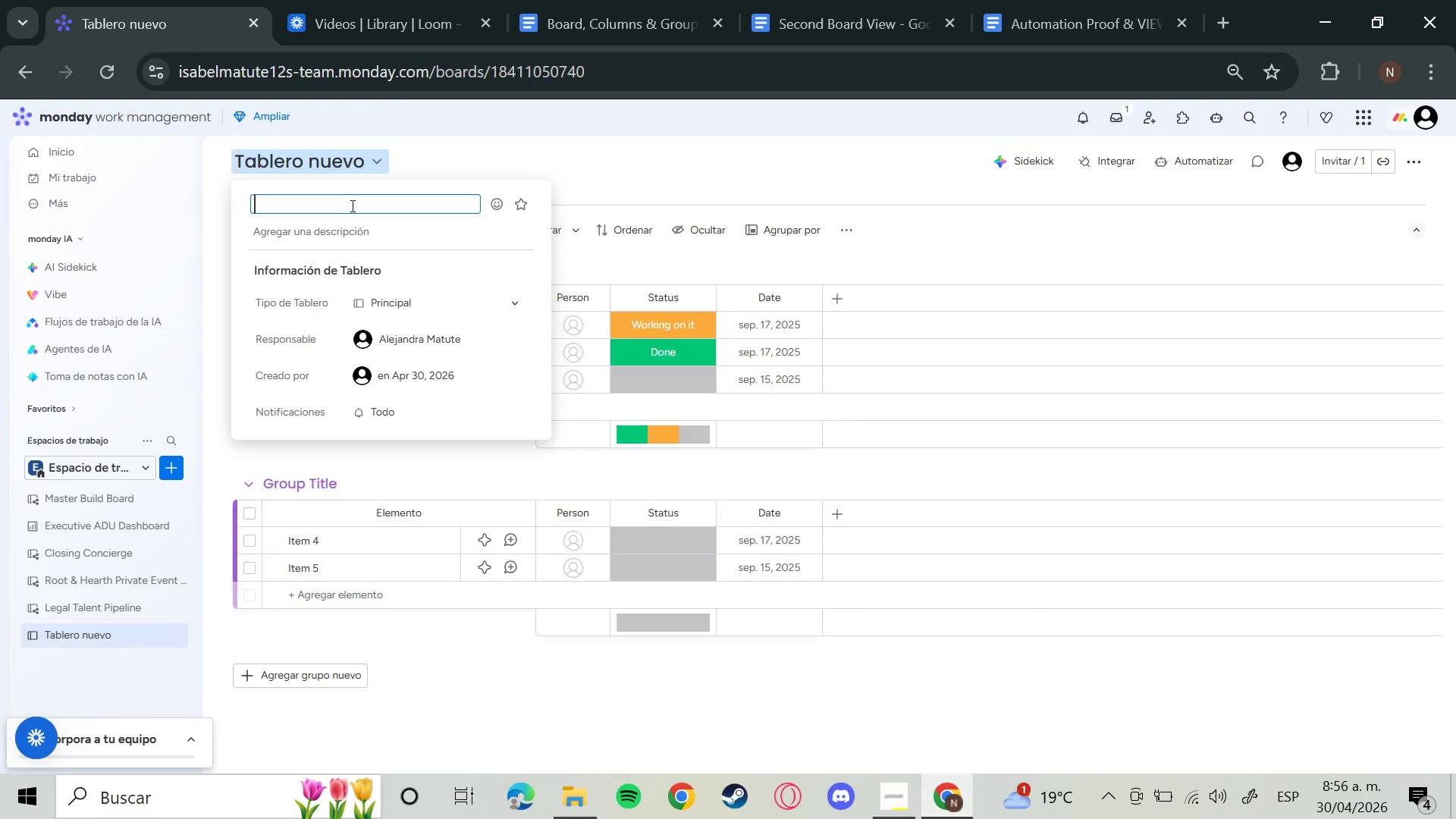 
hold_key(key=Backspace, duration=0.61)
 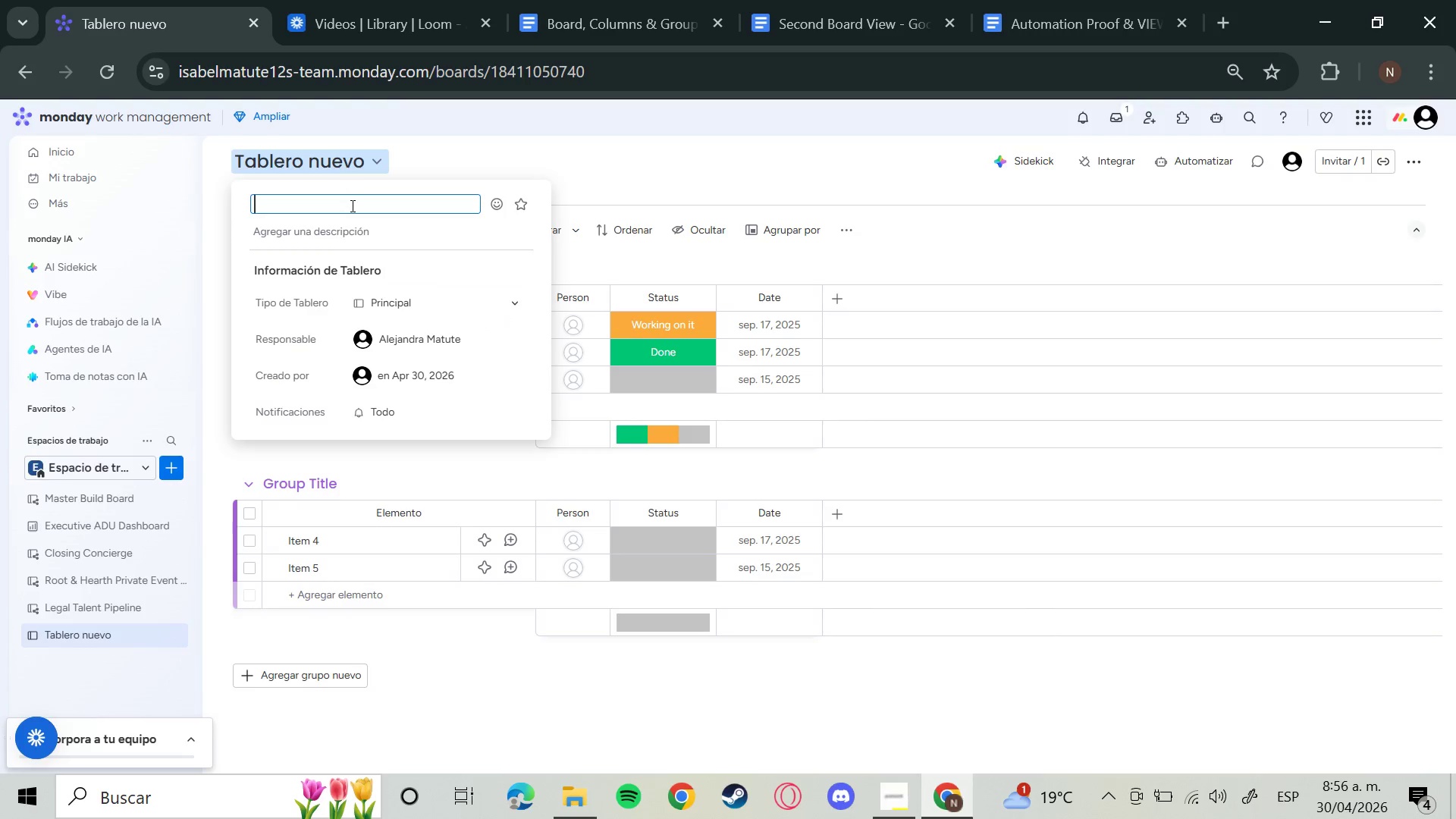 
type(Auto Restoration )
 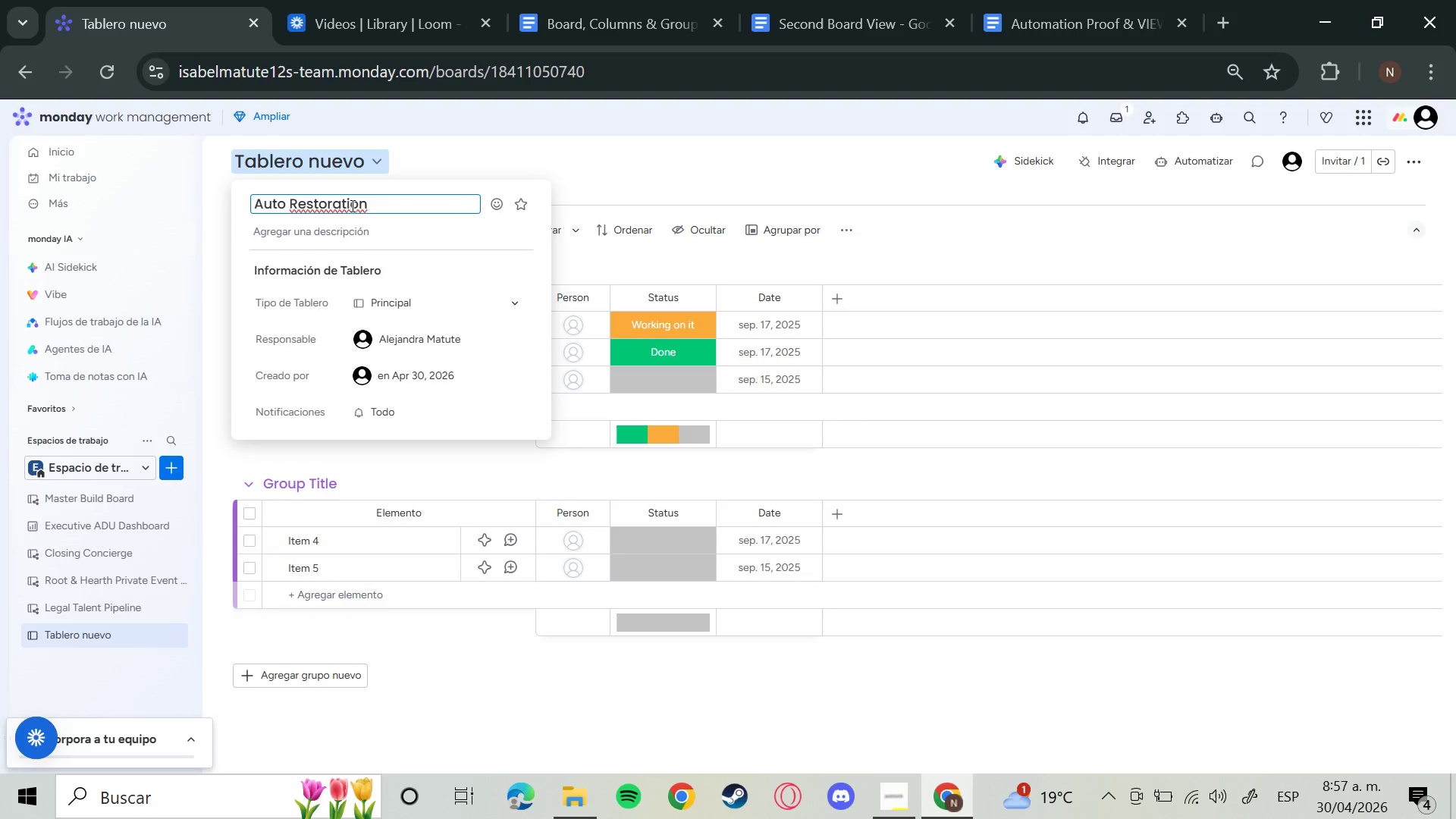 
type(Project Tracking Board)
 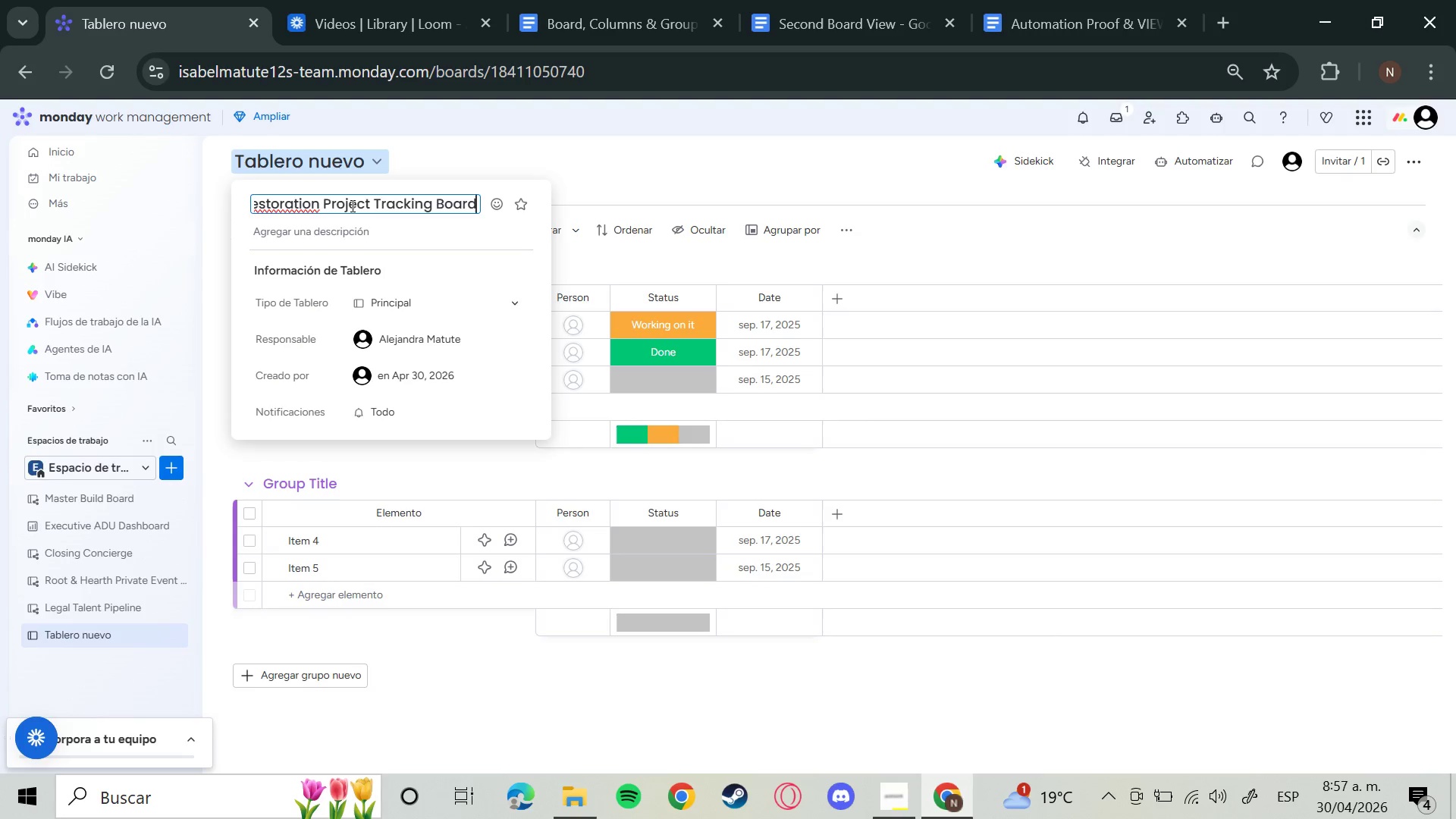 
key(Enter)
 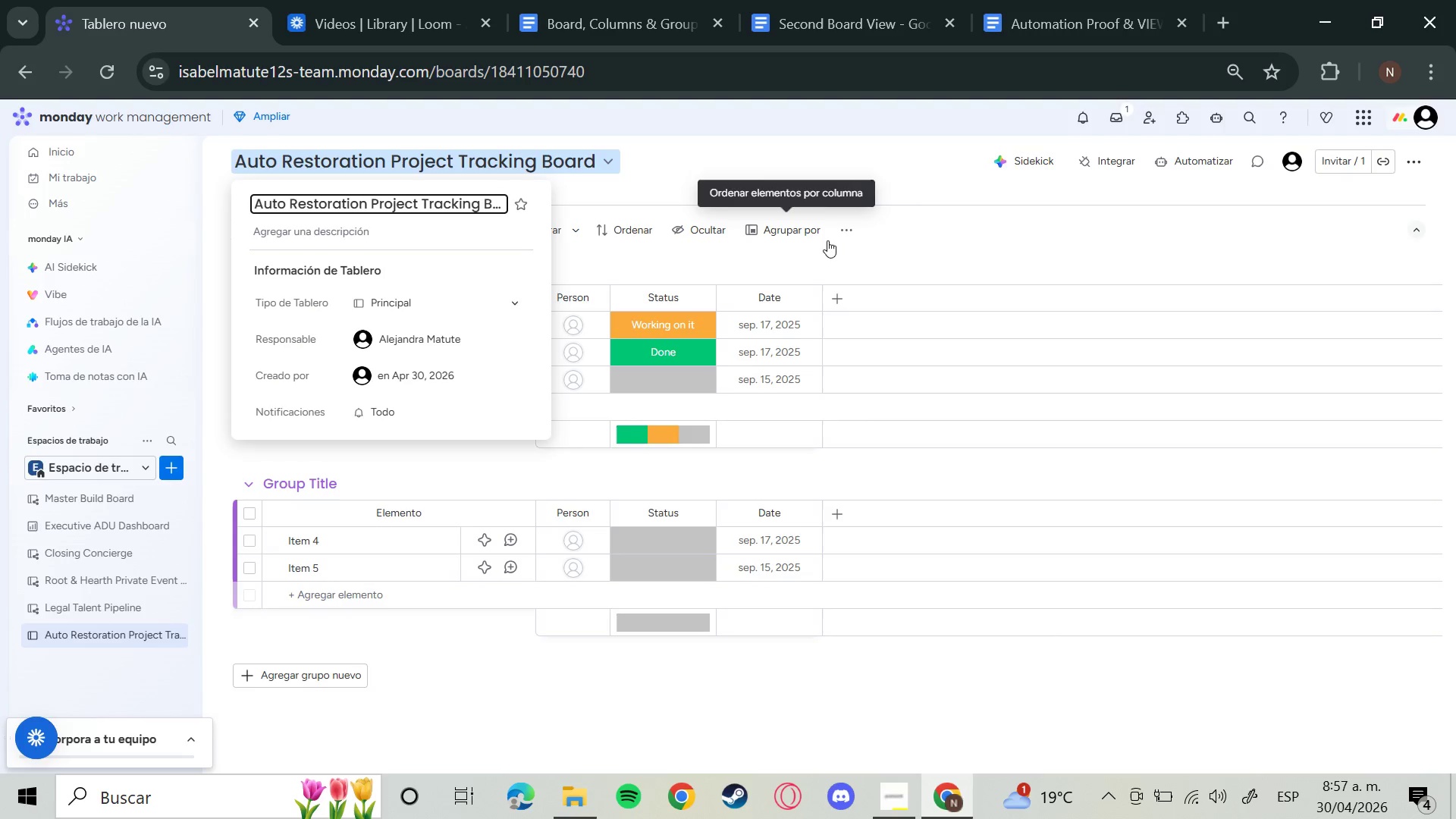 
left_click([827, 252])
 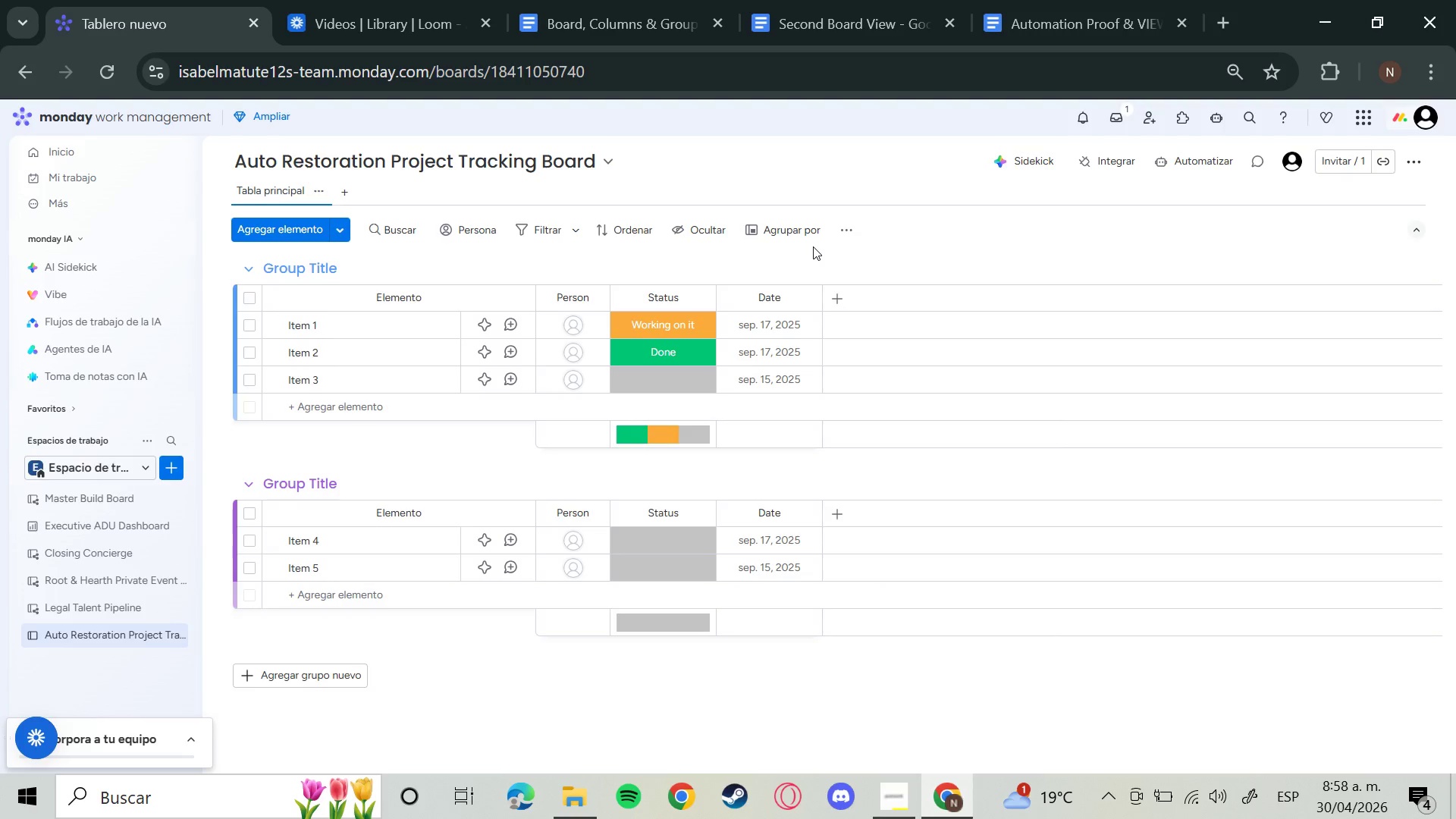 
wait(48.41)
 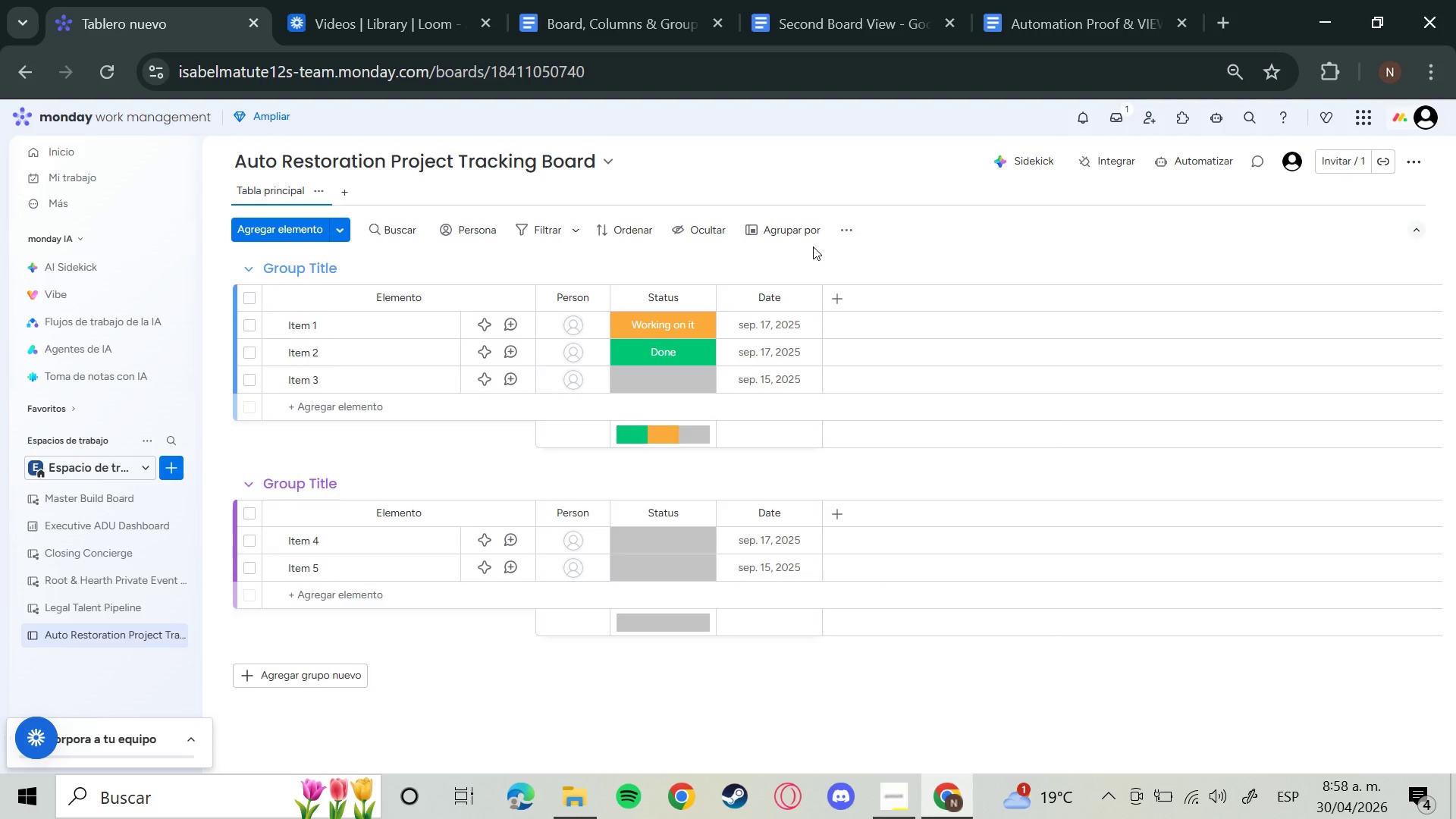 
mouse_move([252, 302])
 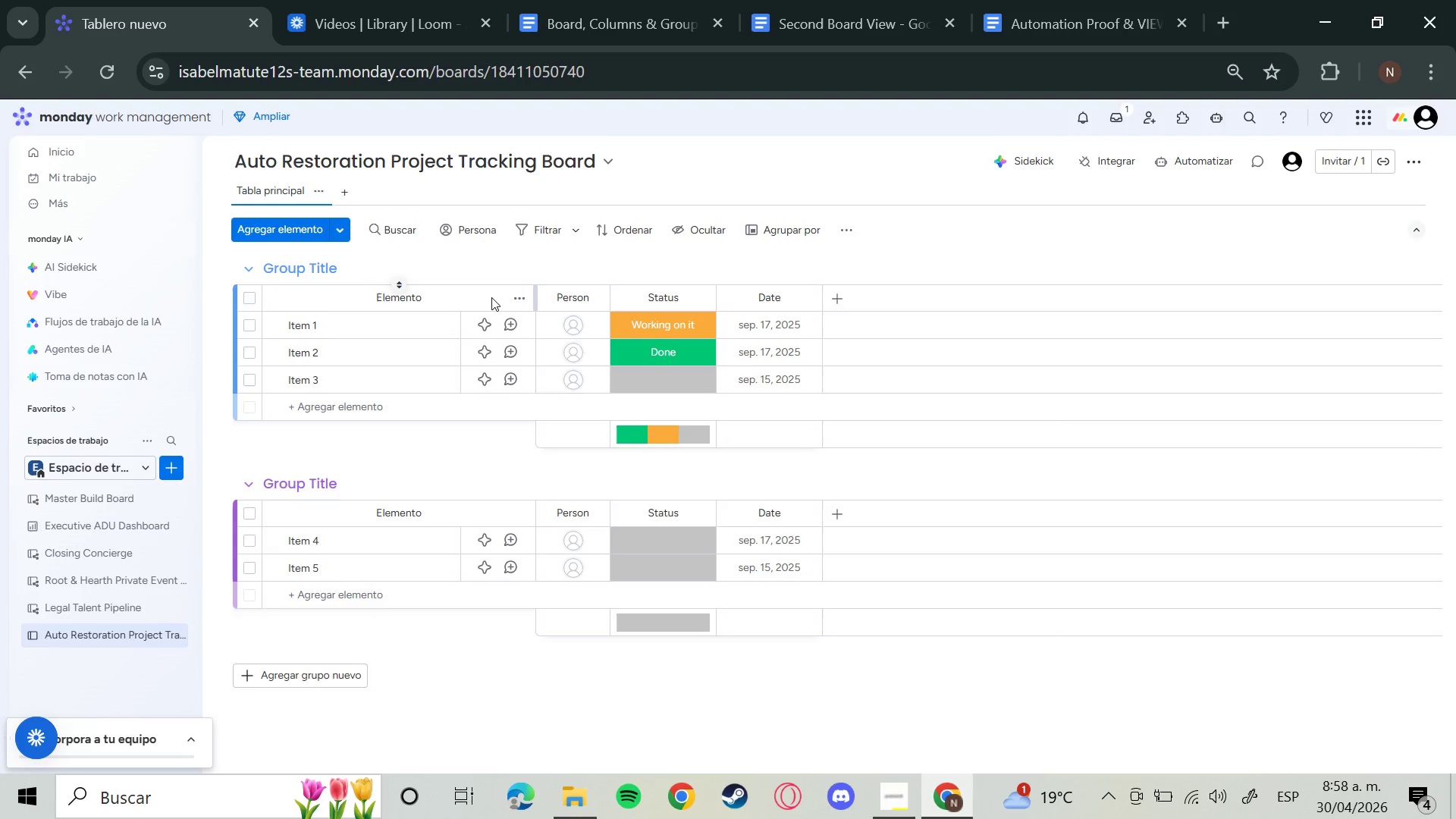 
wait(31.61)
 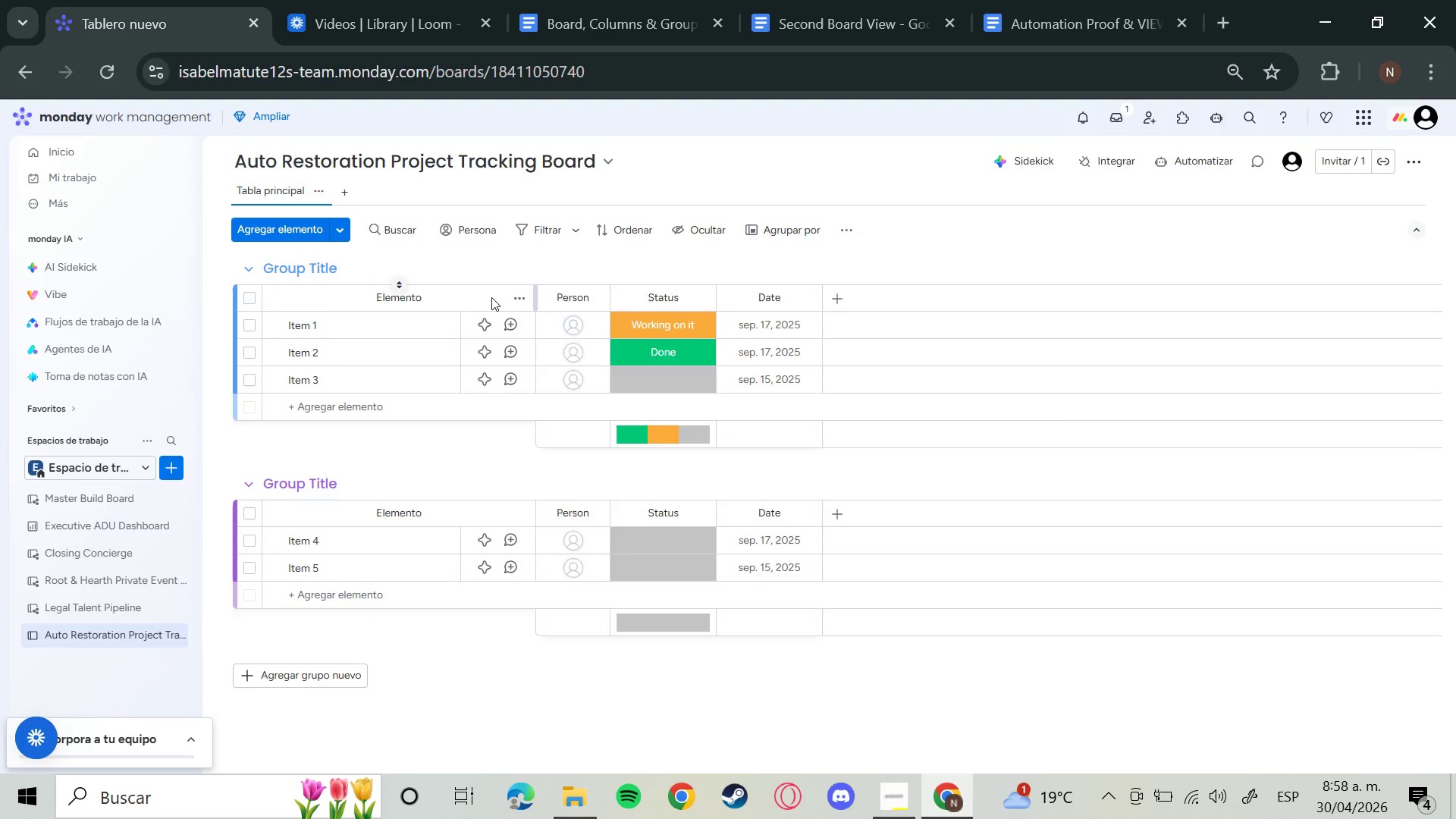 
mouse_move([644, 284])
 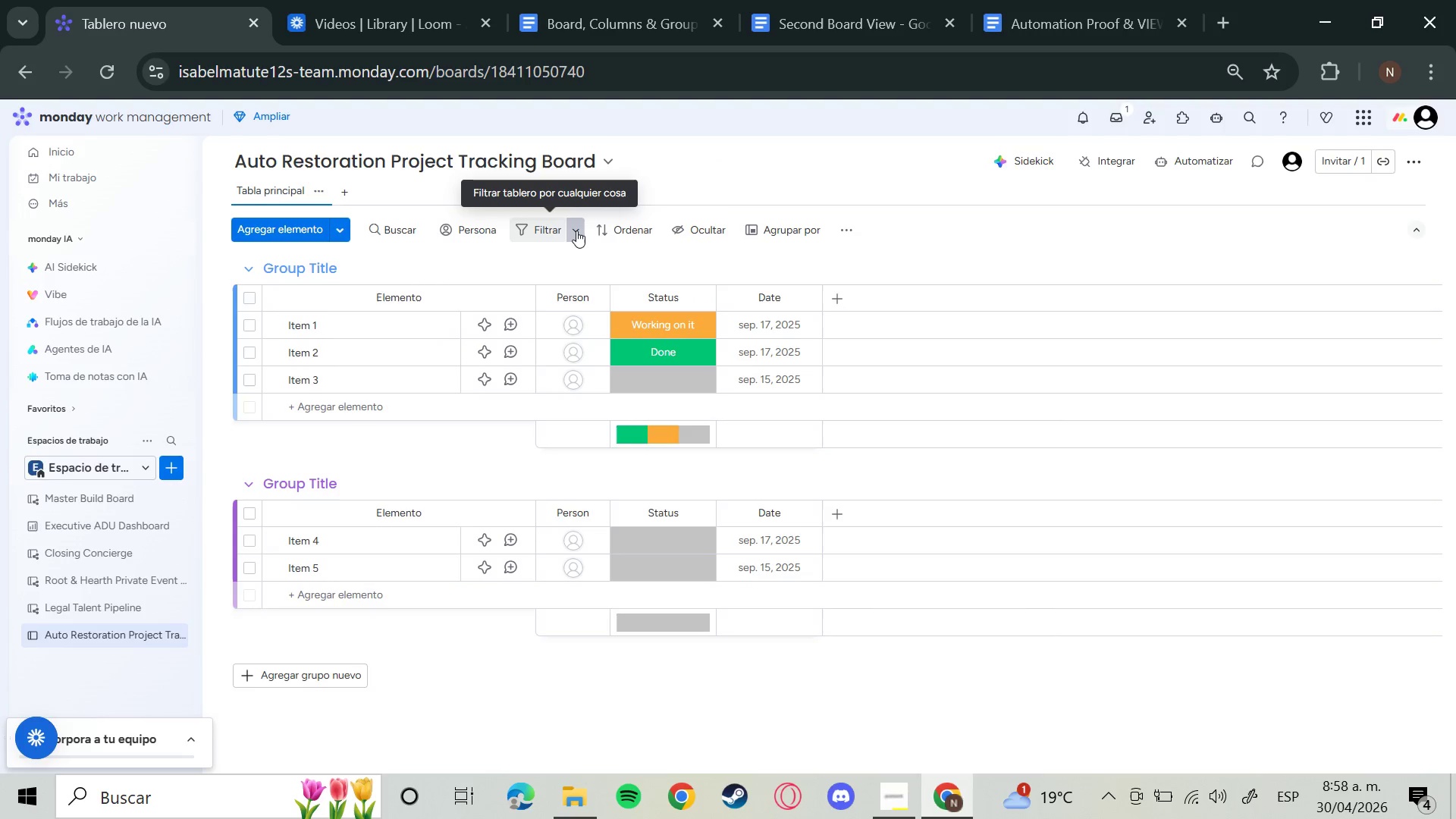 
mouse_move([589, 236])
 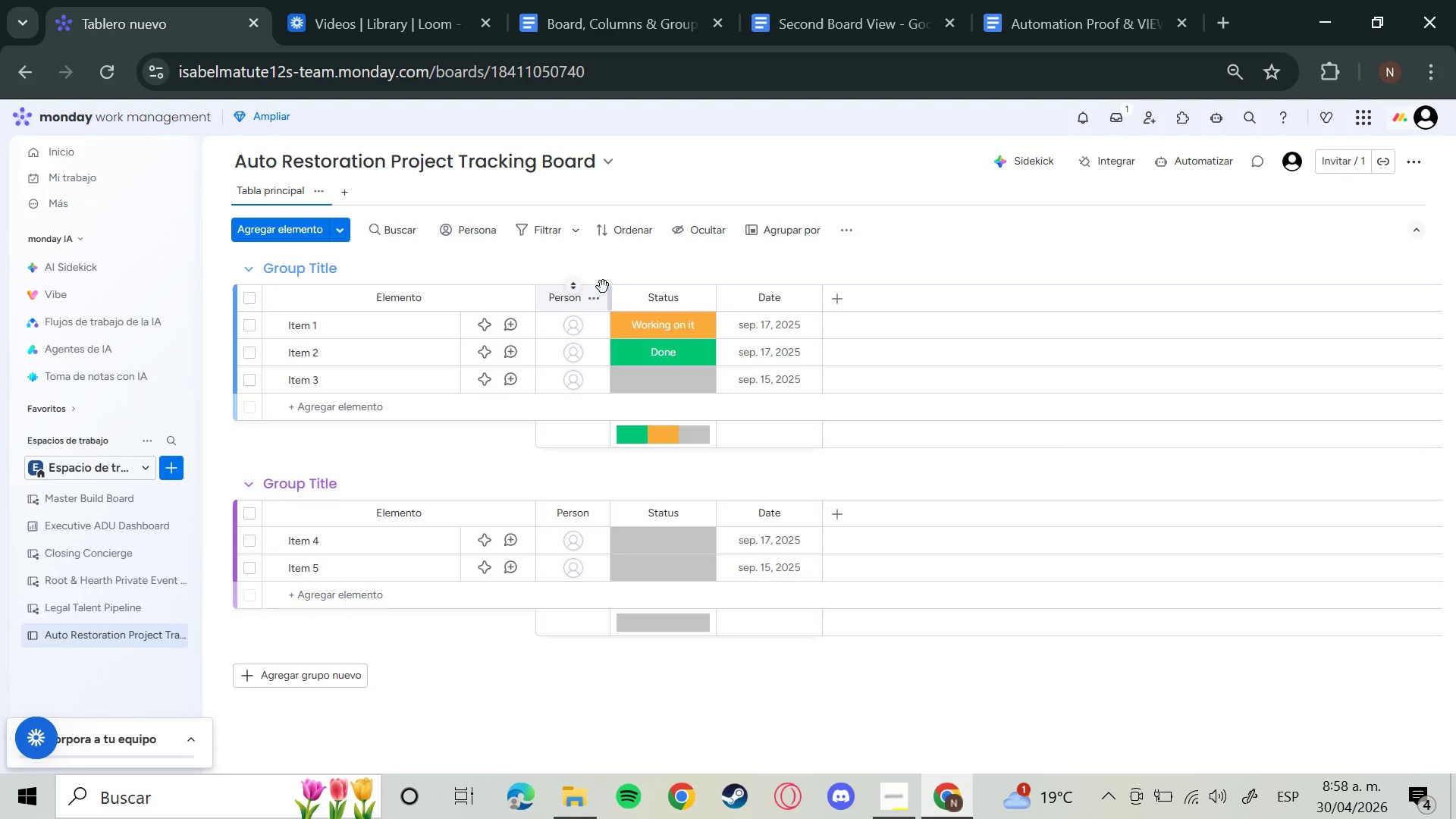 
wait(8.69)
 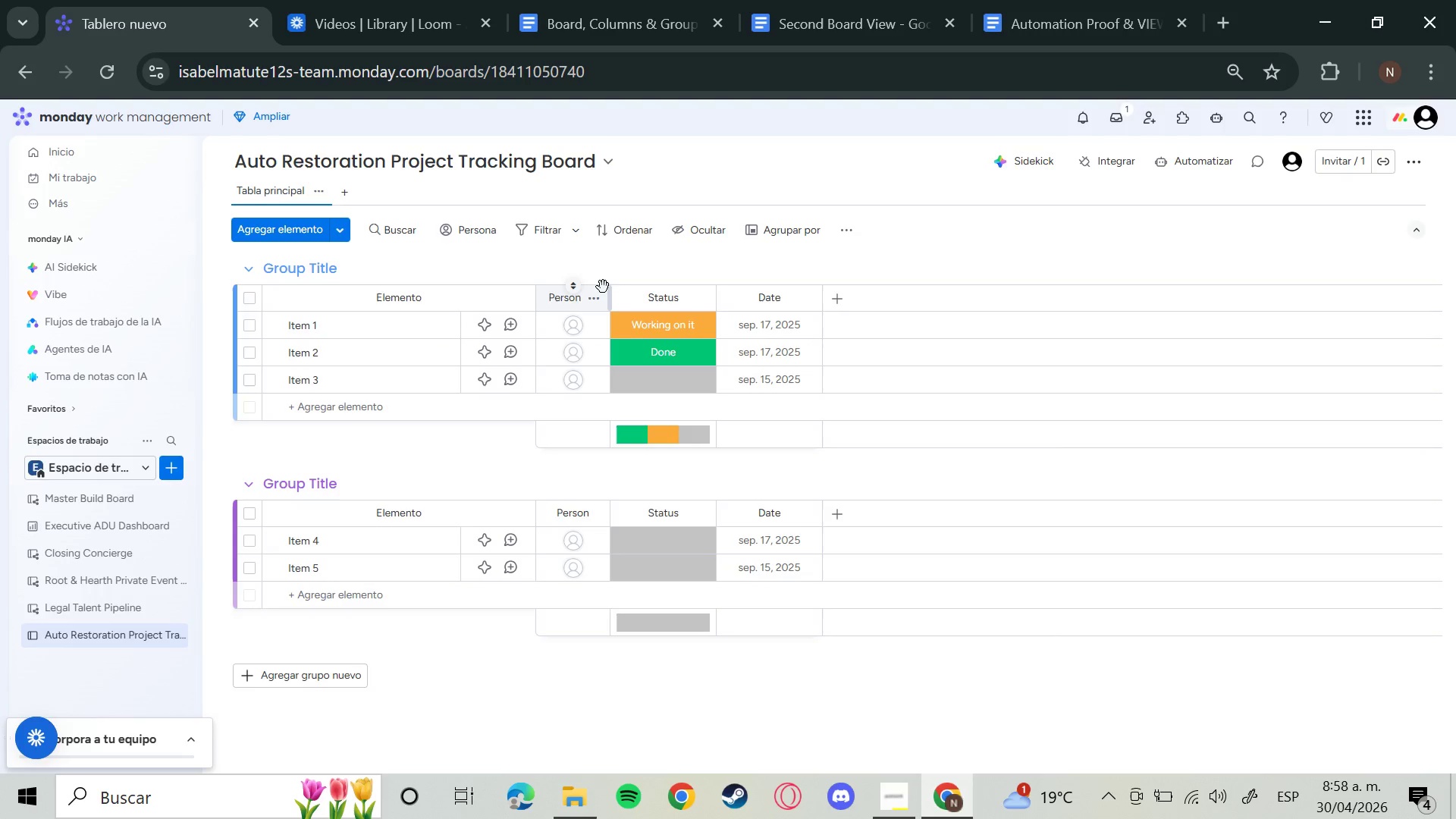 
mouse_move([369, 318])
 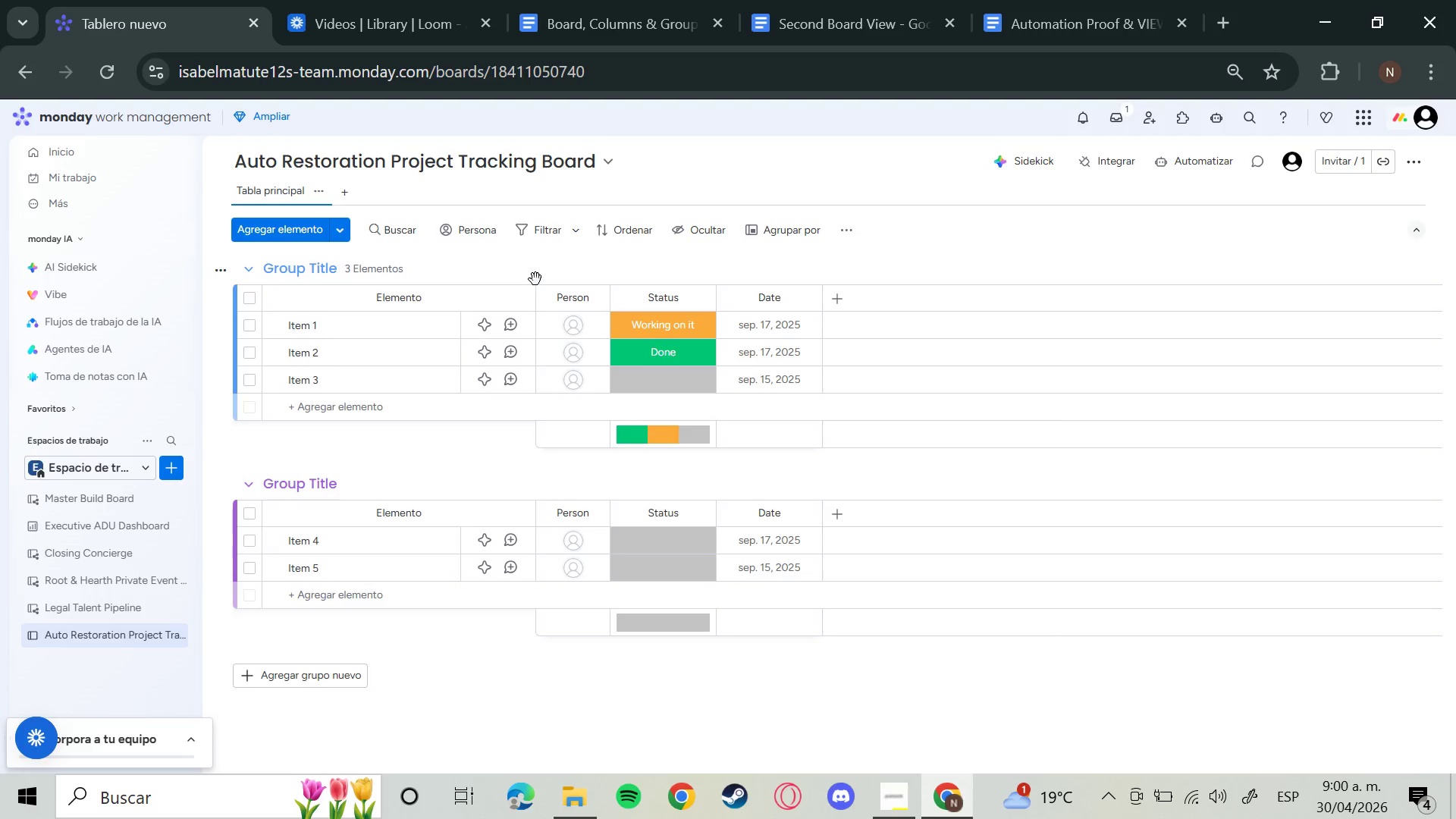 
wait(85.06)
 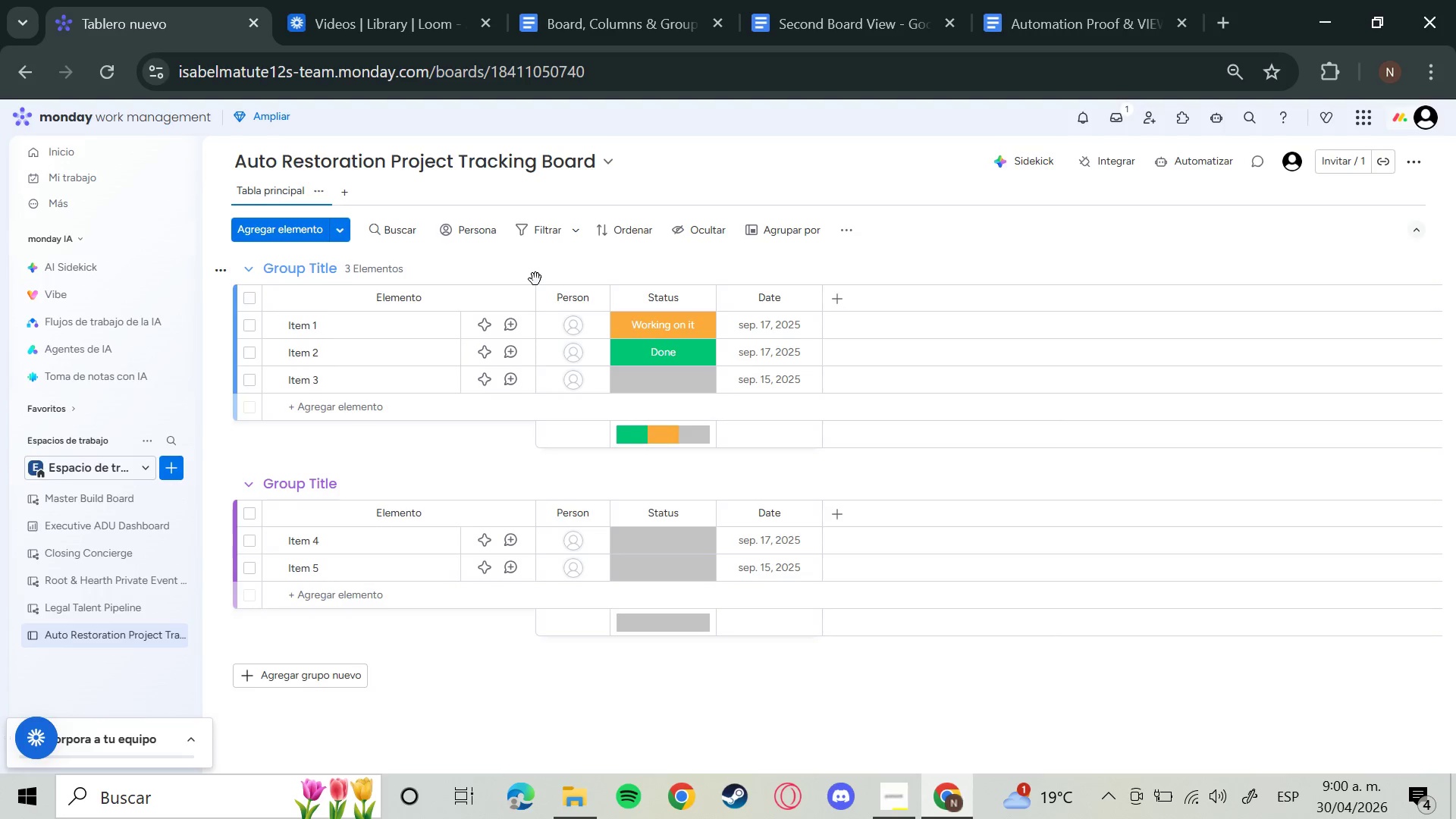 
left_click([415, 297])
 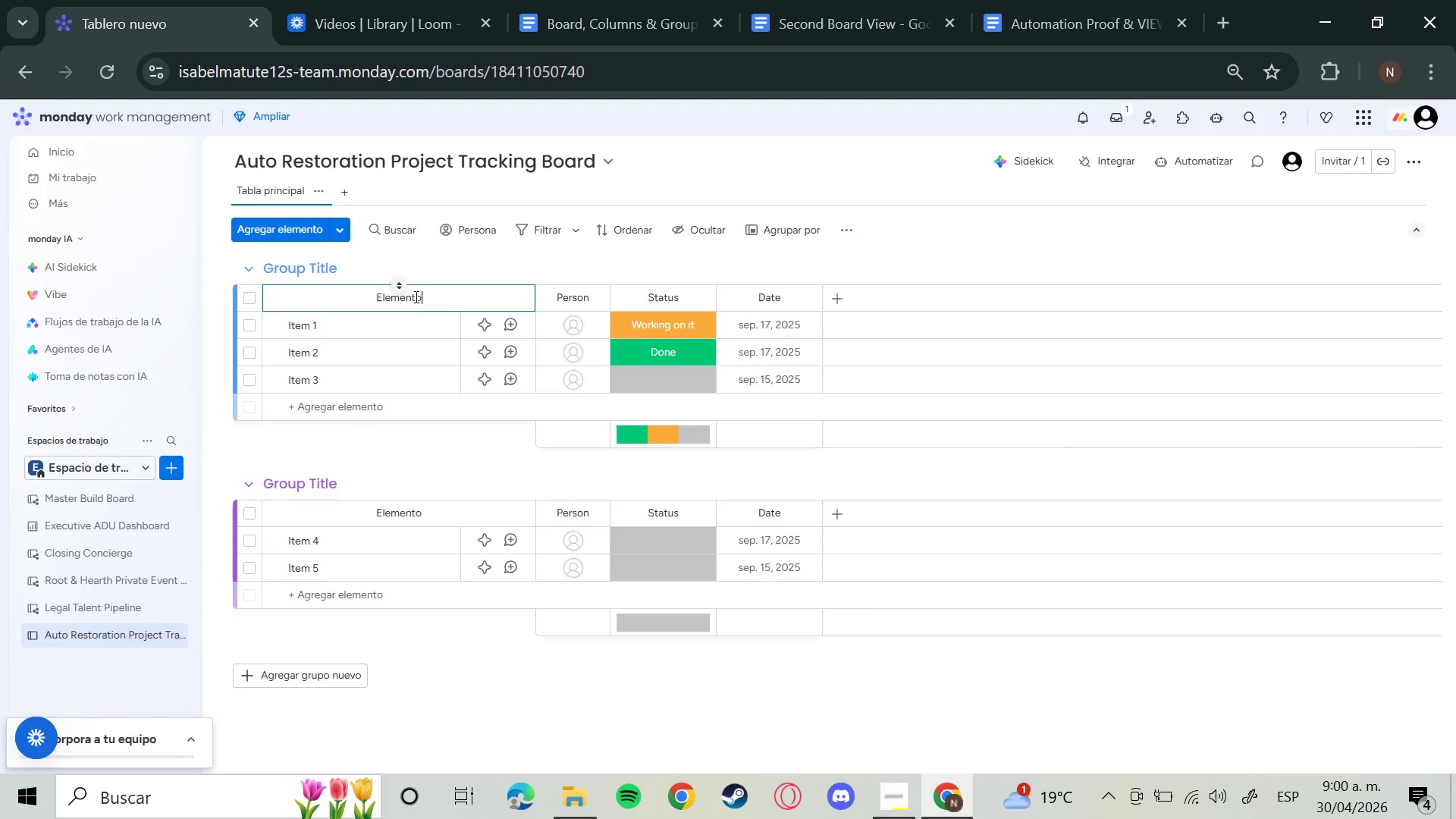 
hold_key(key=Backspace, duration=0.55)
 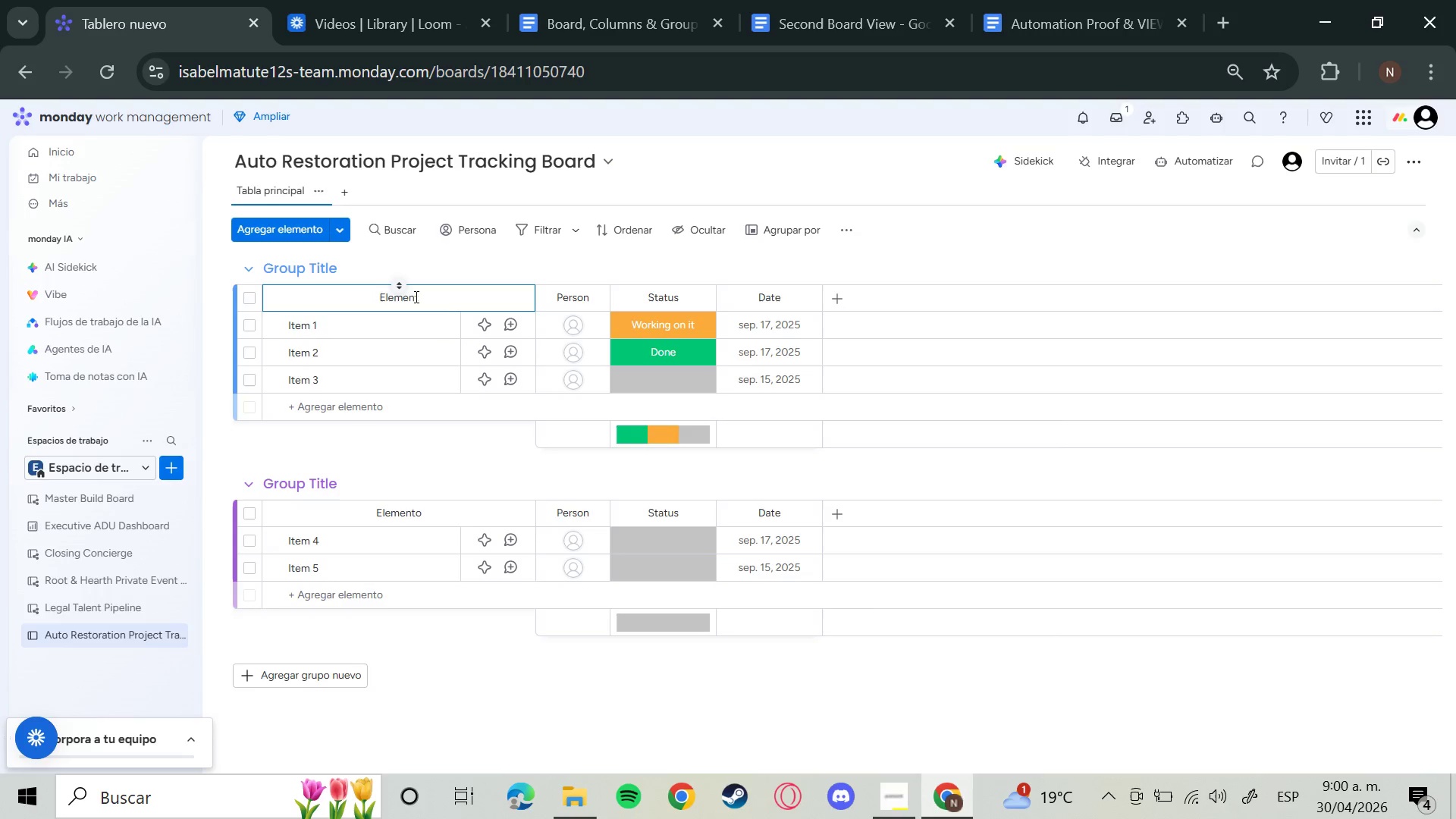 
key(Backspace)
key(Backspace)
key(Backspace)
key(Backspace)
key(Backspace)
key(Backspace)
key(Backspace)
key(Backspace)
type(Vehicle Projet)
 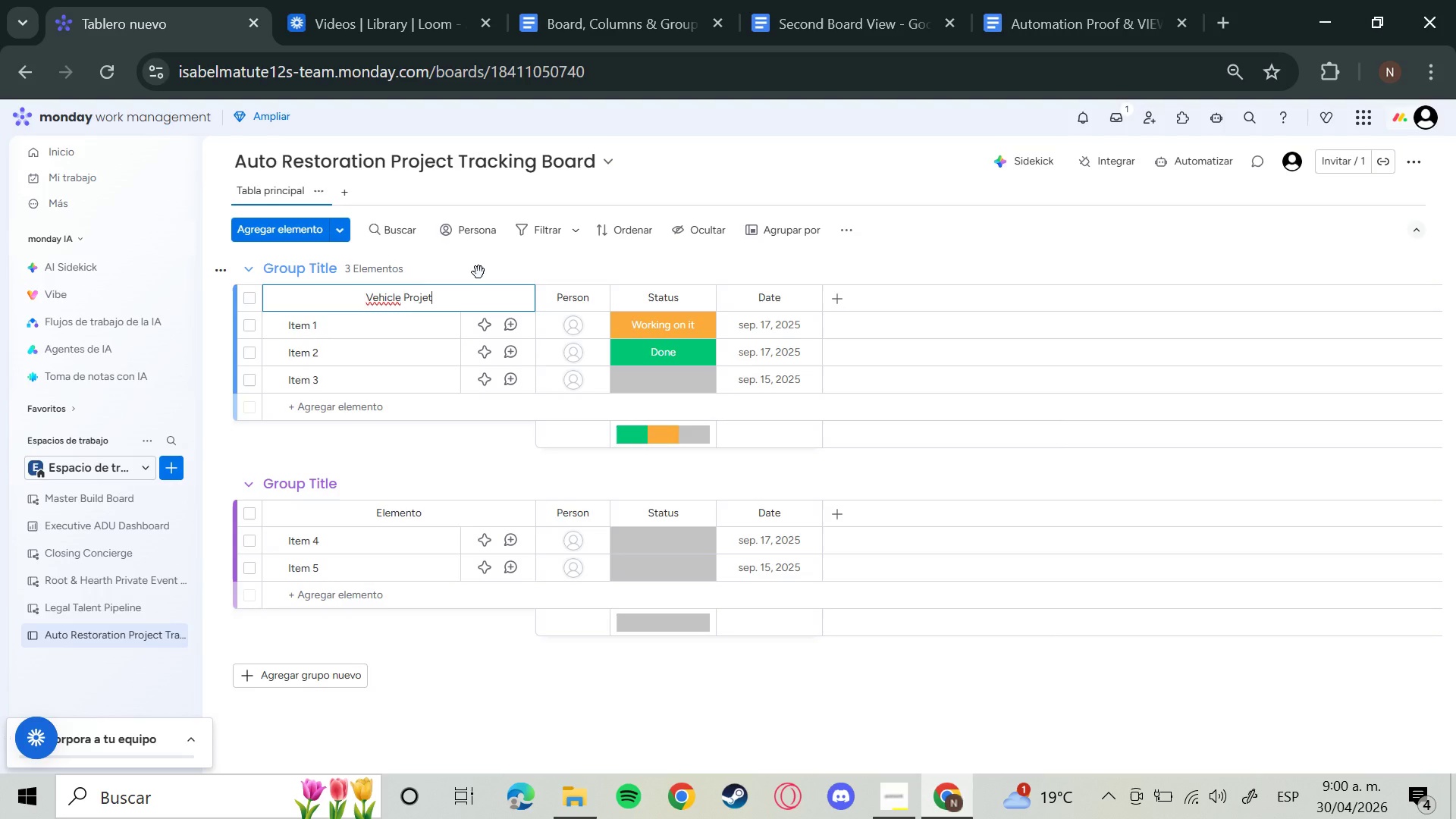 
mouse_move([603, 302])
 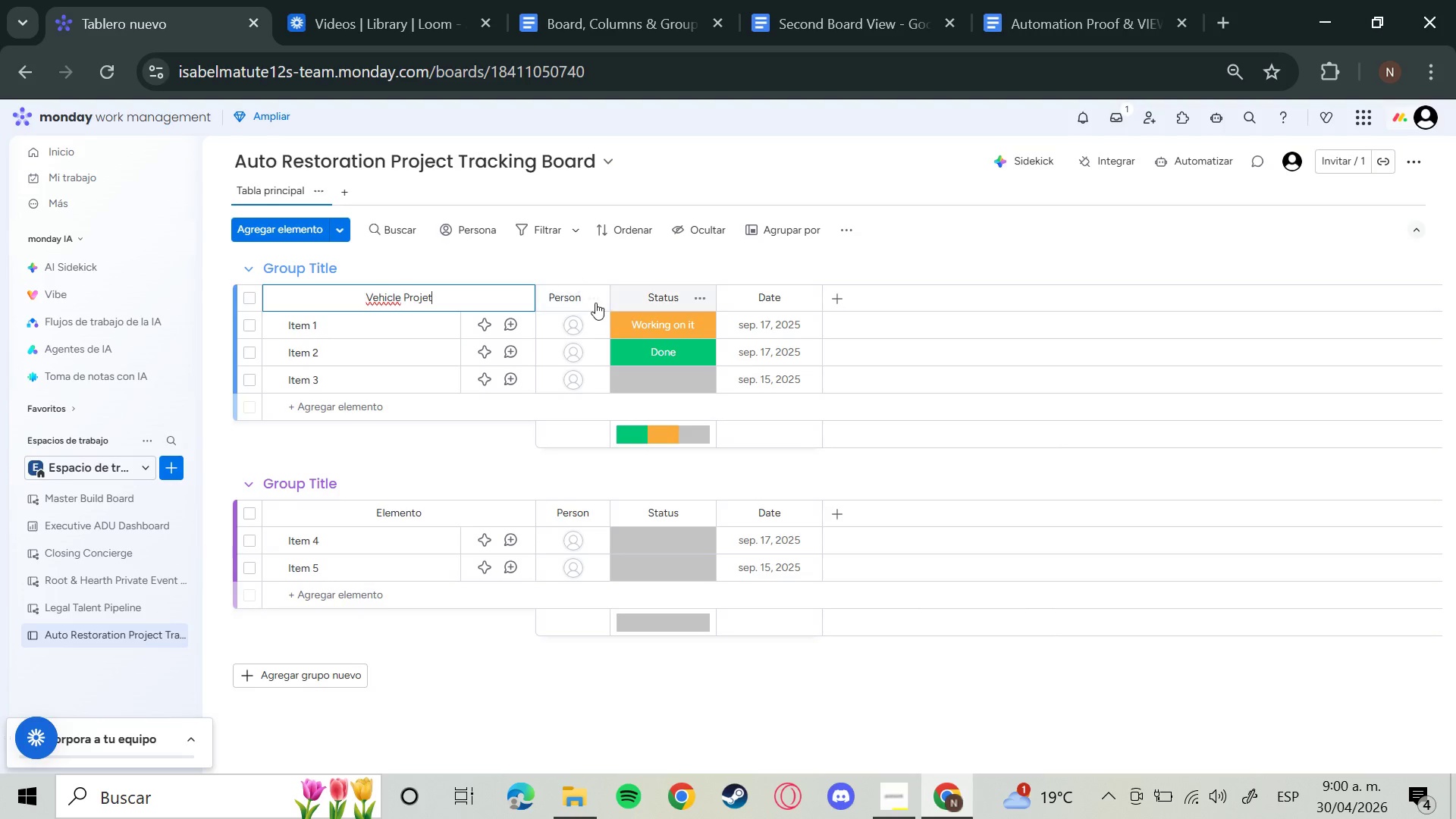 
left_click([595, 303])
 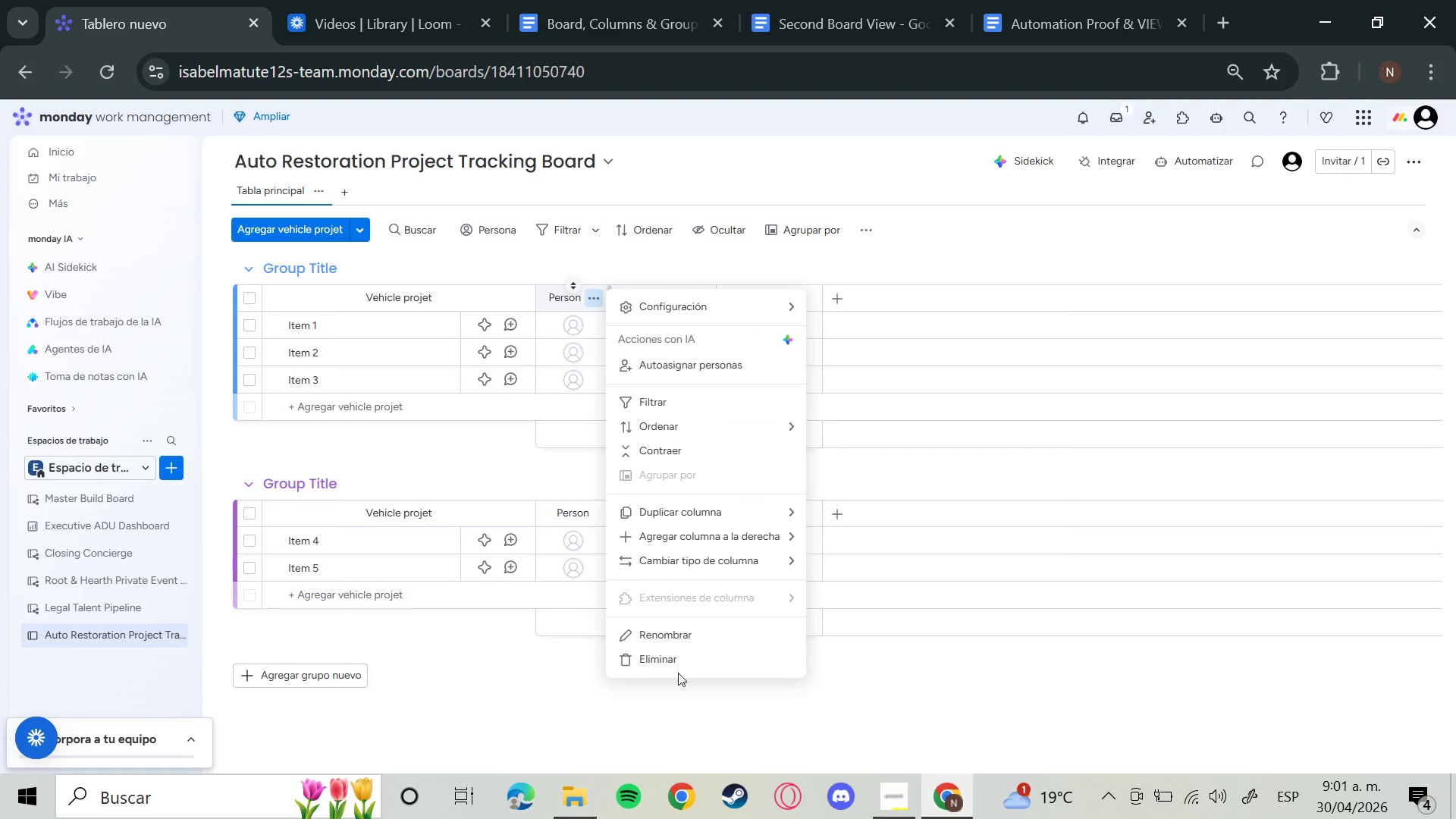 
wait(7.42)
 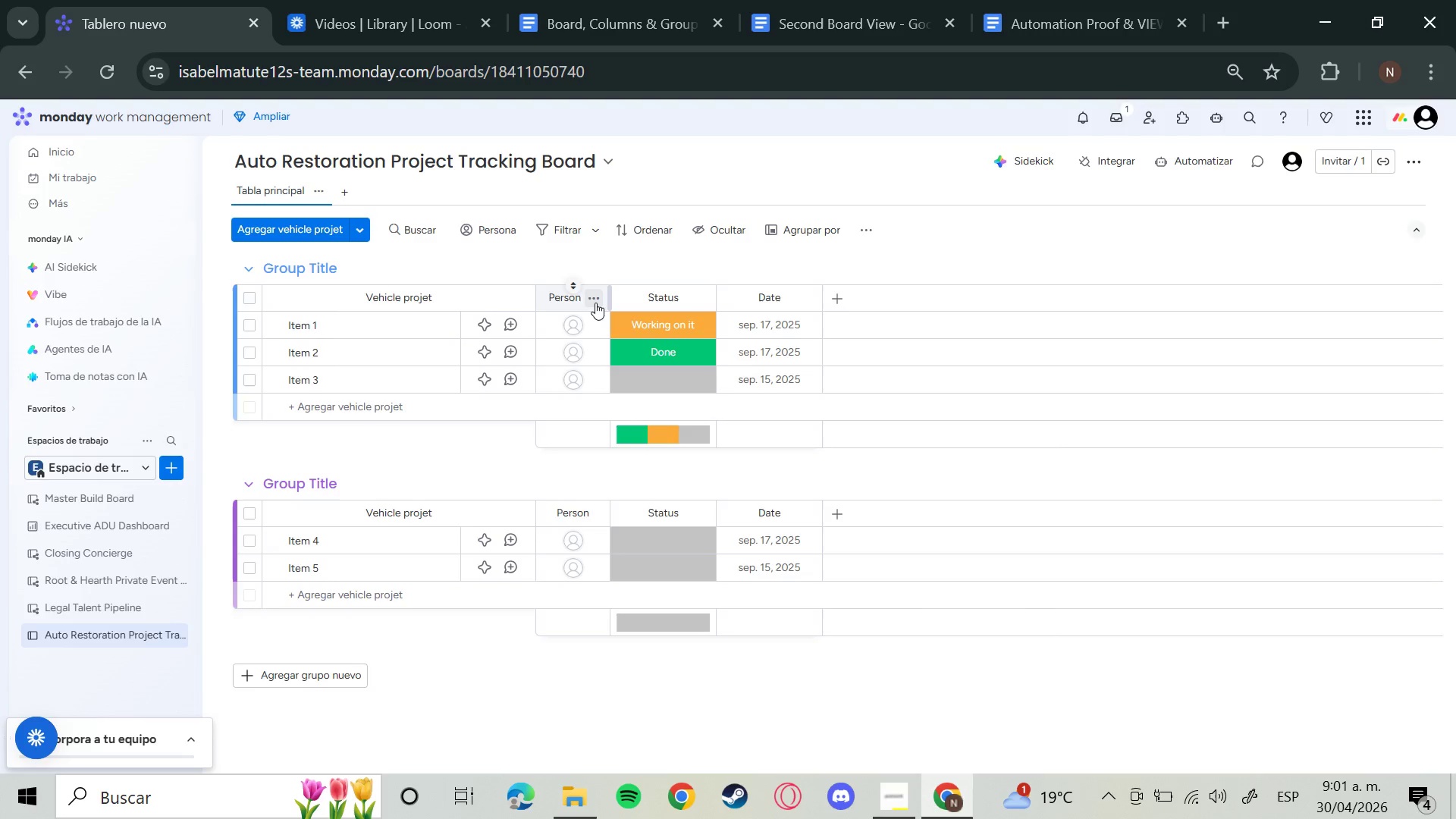 
left_click([667, 657])
 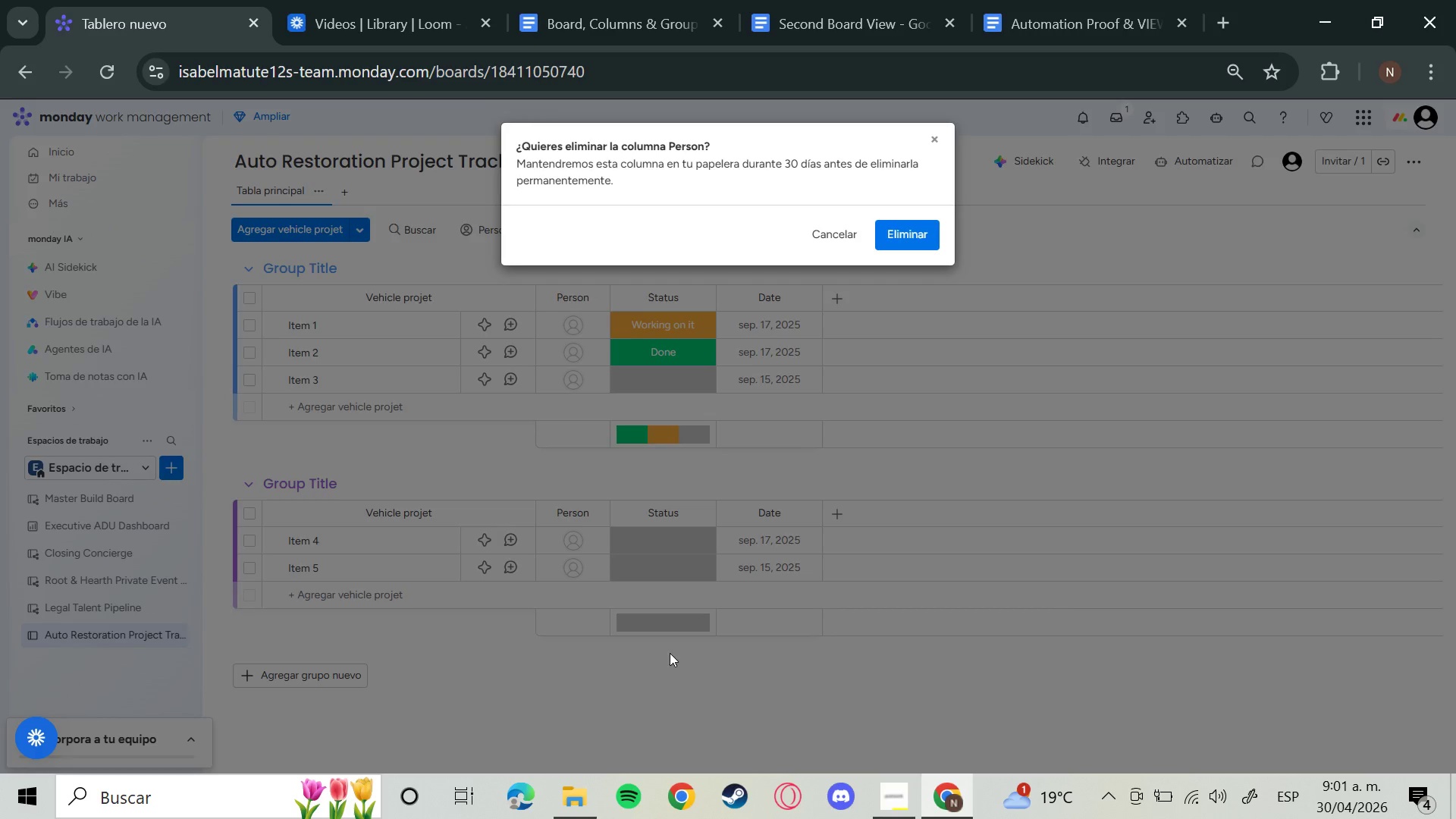 
left_click([906, 220])
 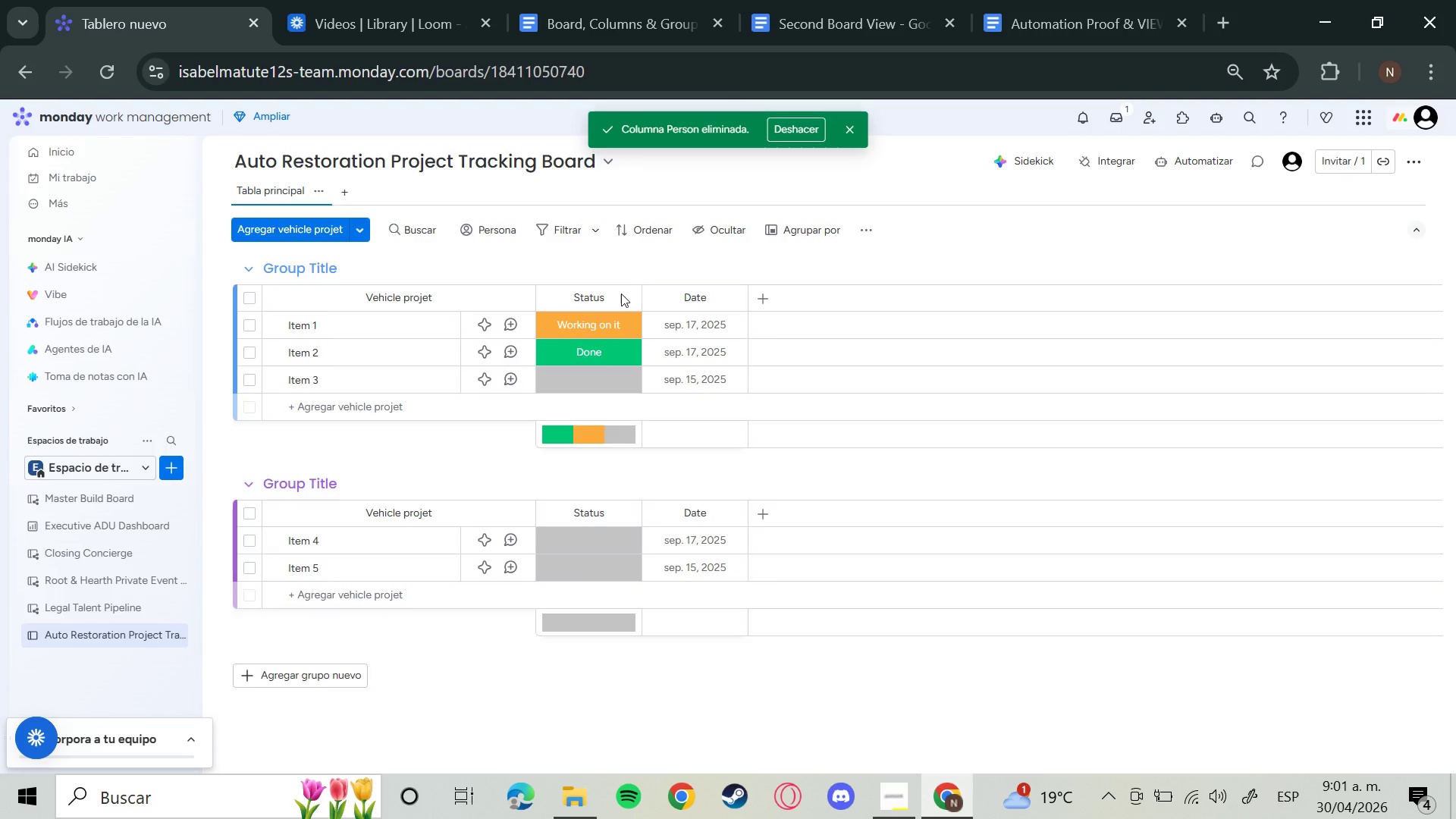 
left_click([628, 298])
 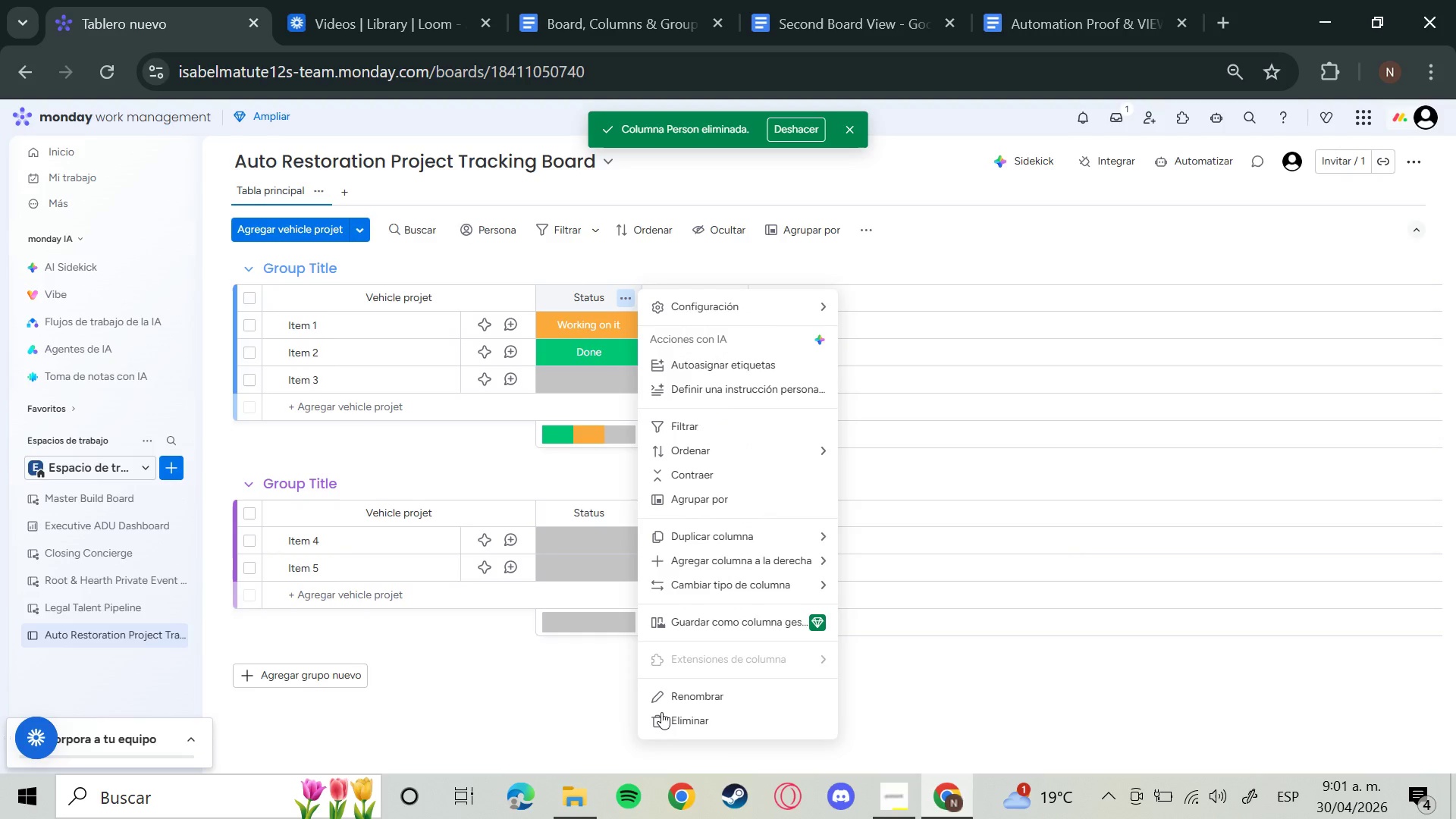 
left_click([686, 717])
 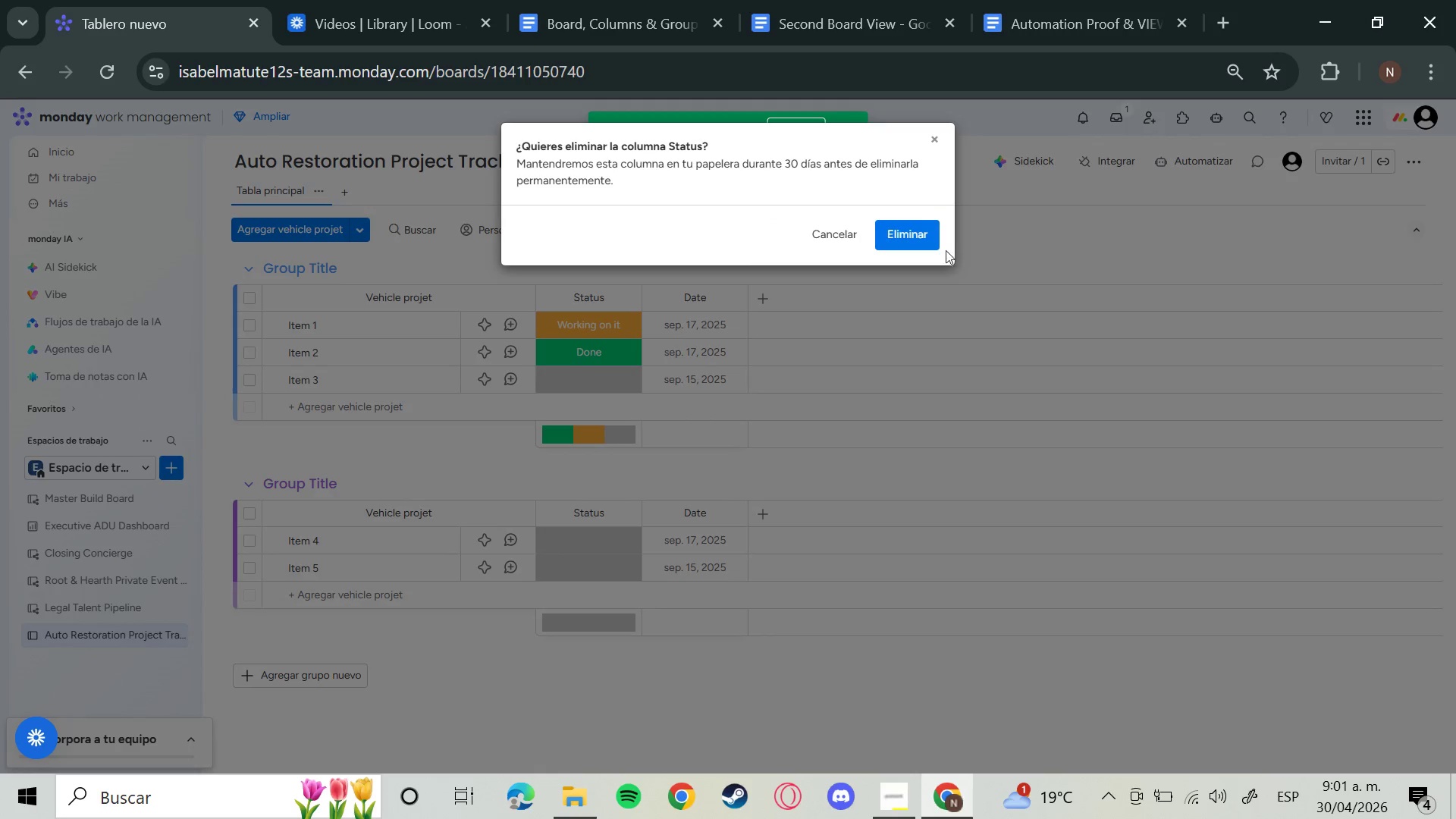 
left_click([932, 241])
 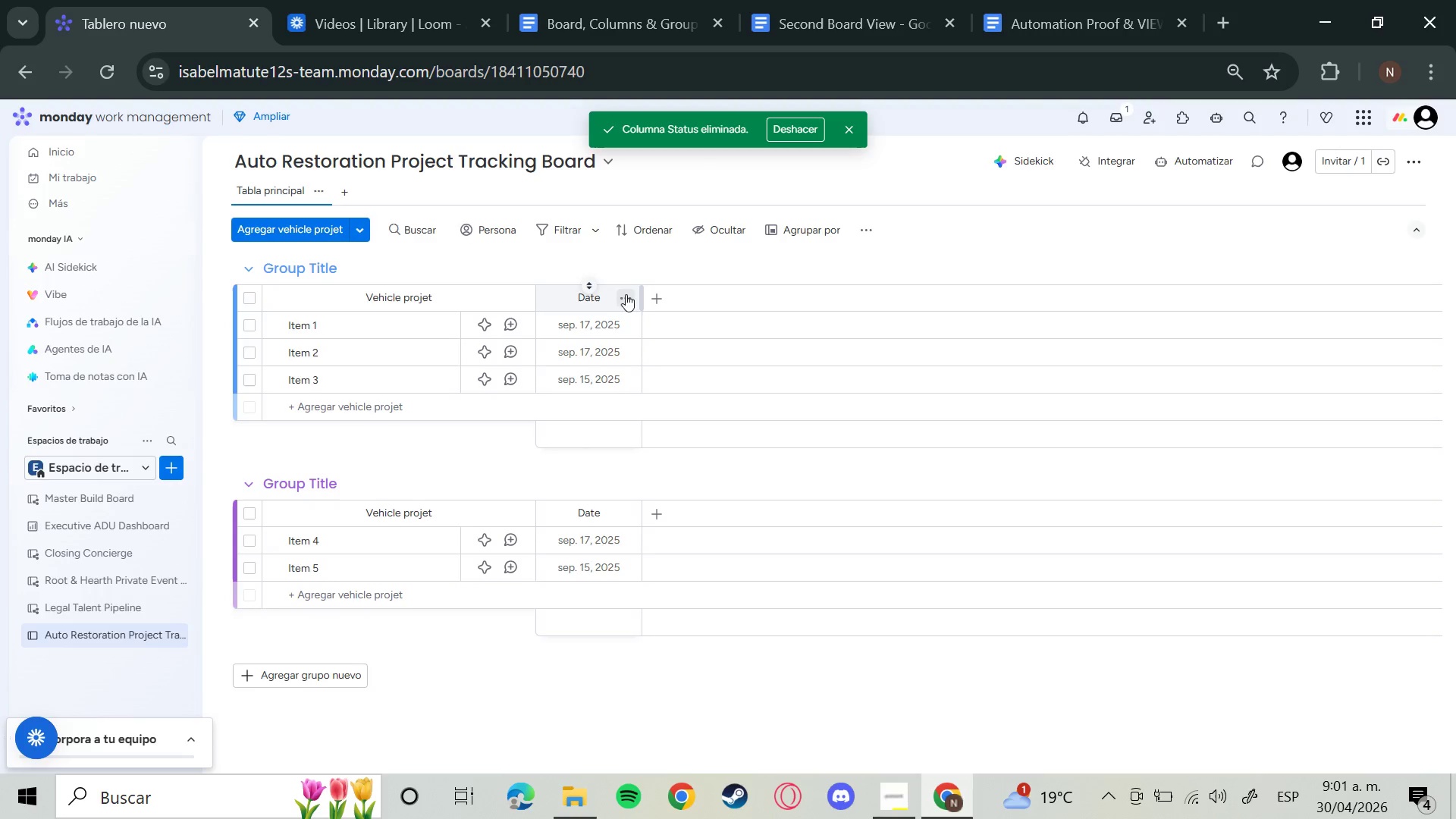 
left_click([620, 302])
 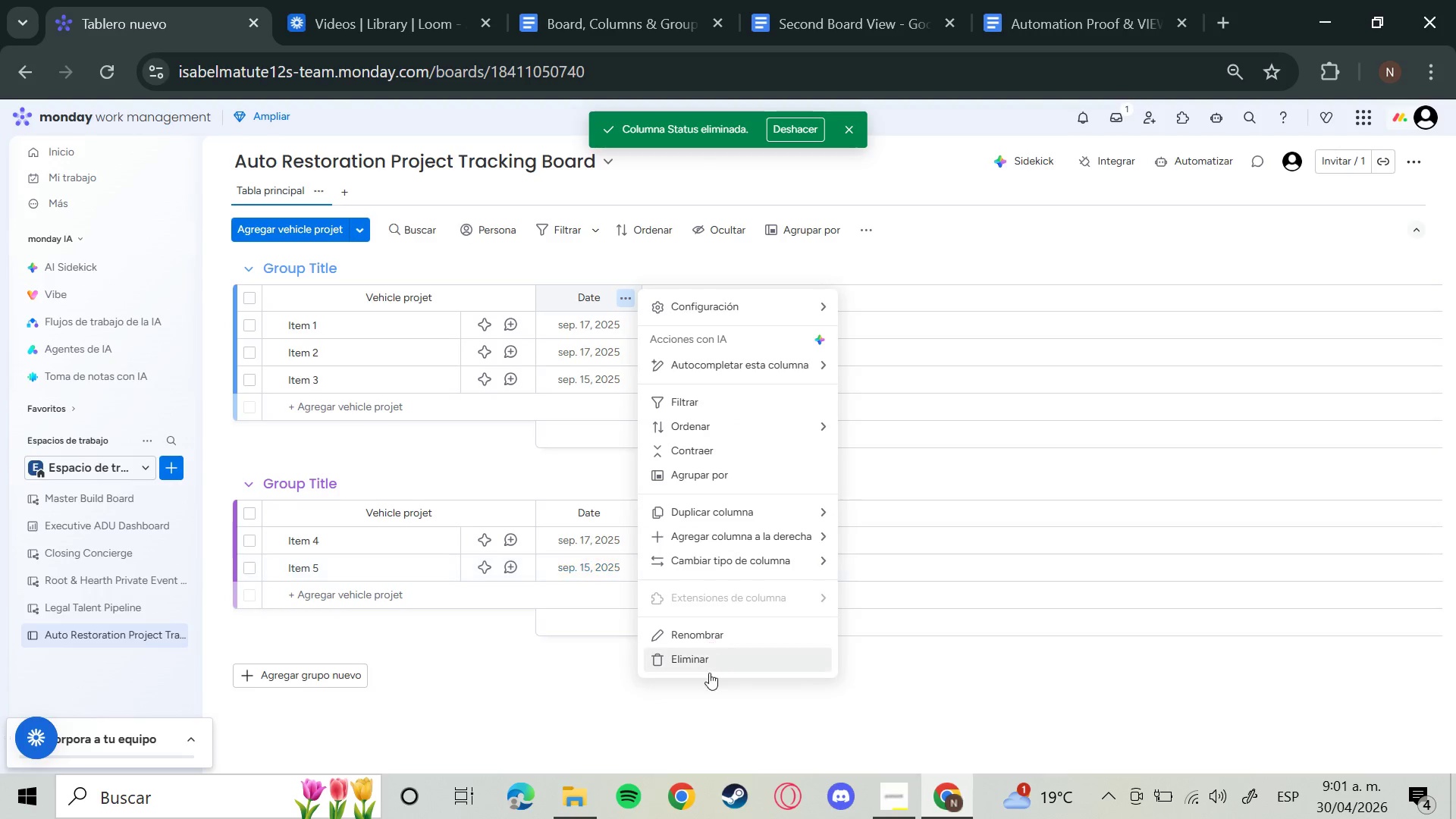 
left_click([701, 661])
 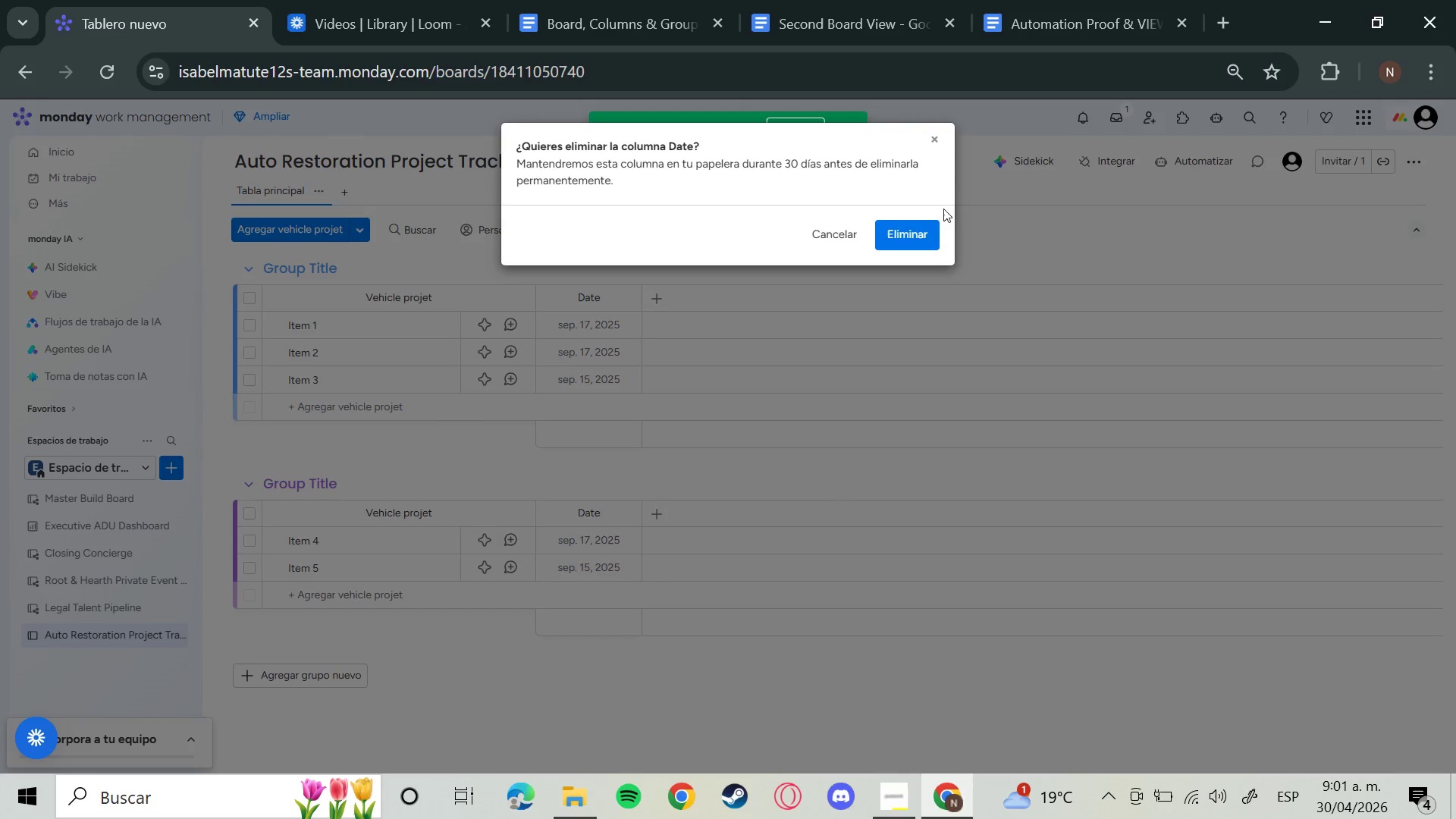 
left_click([897, 240])
 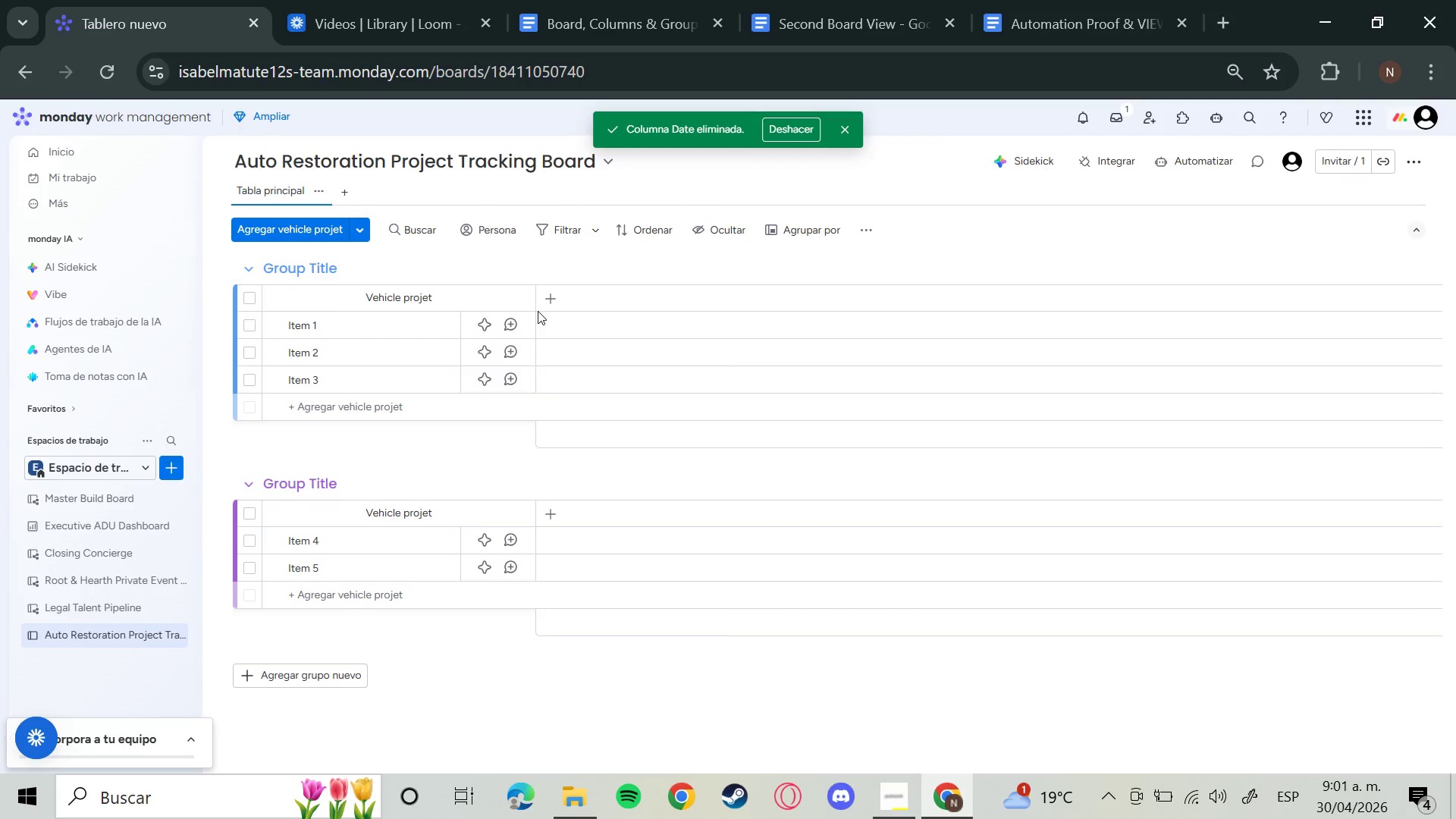 
wait(11.12)
 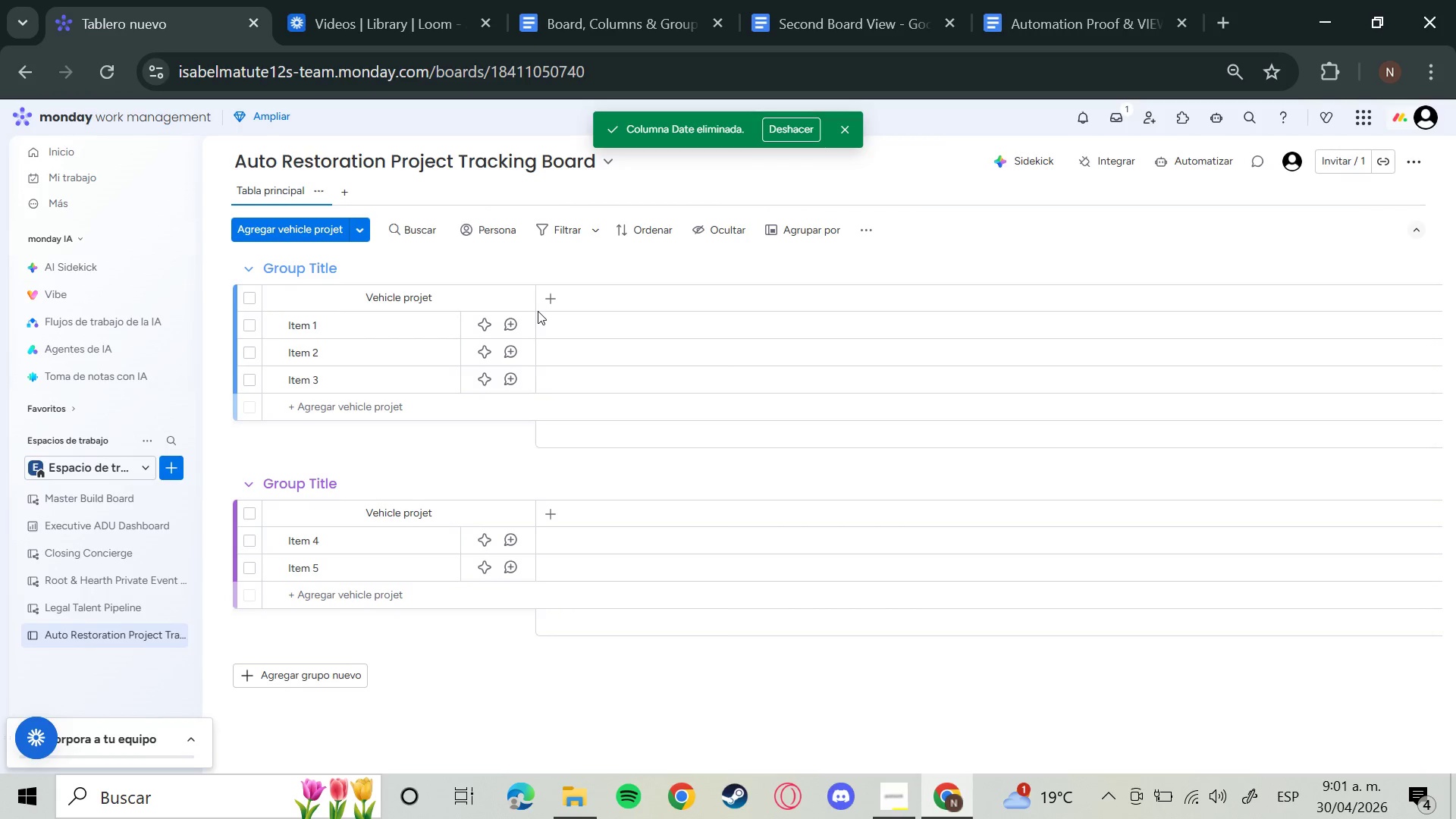 
left_click([563, 300])
 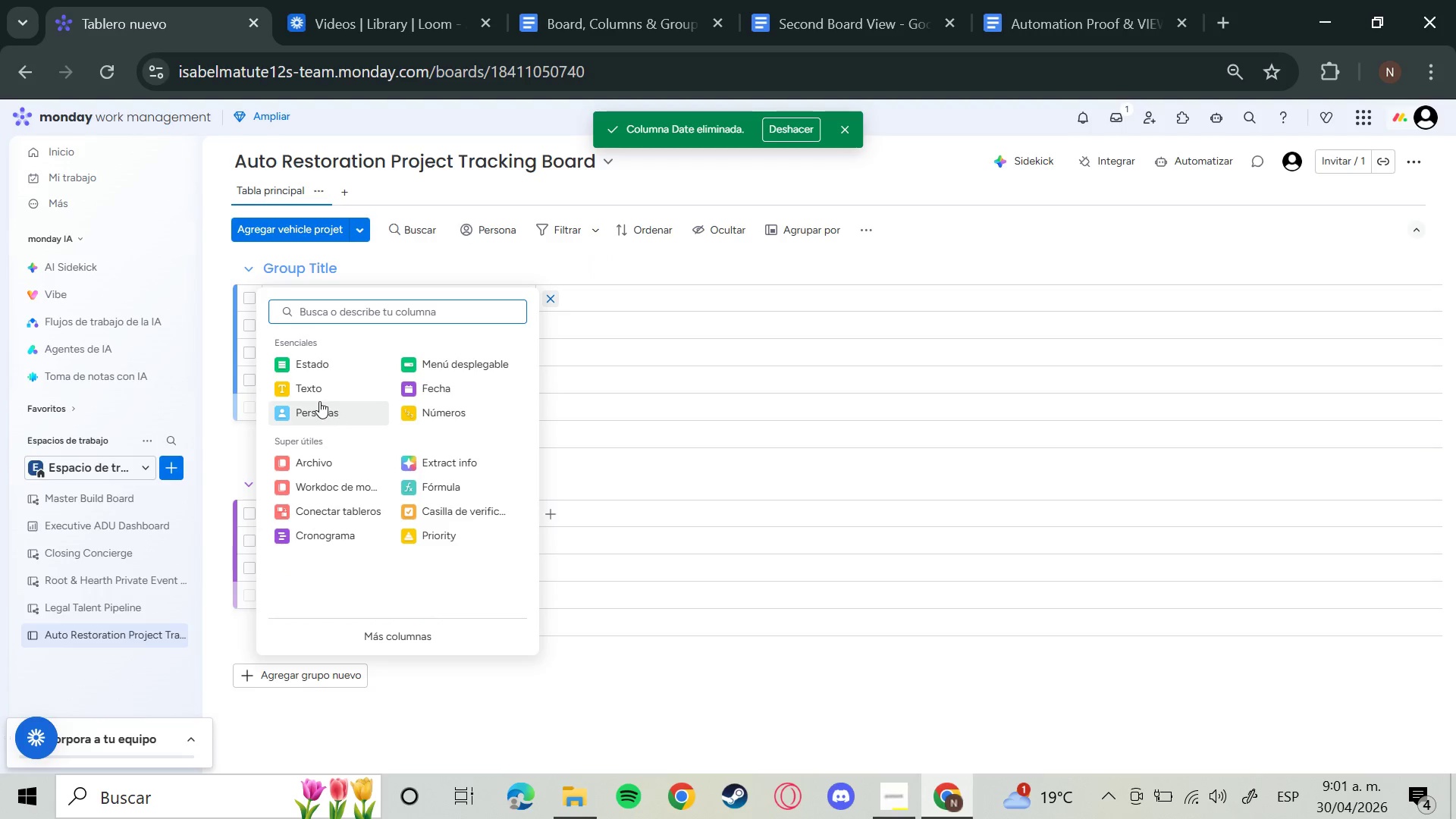 
wait(5.92)
 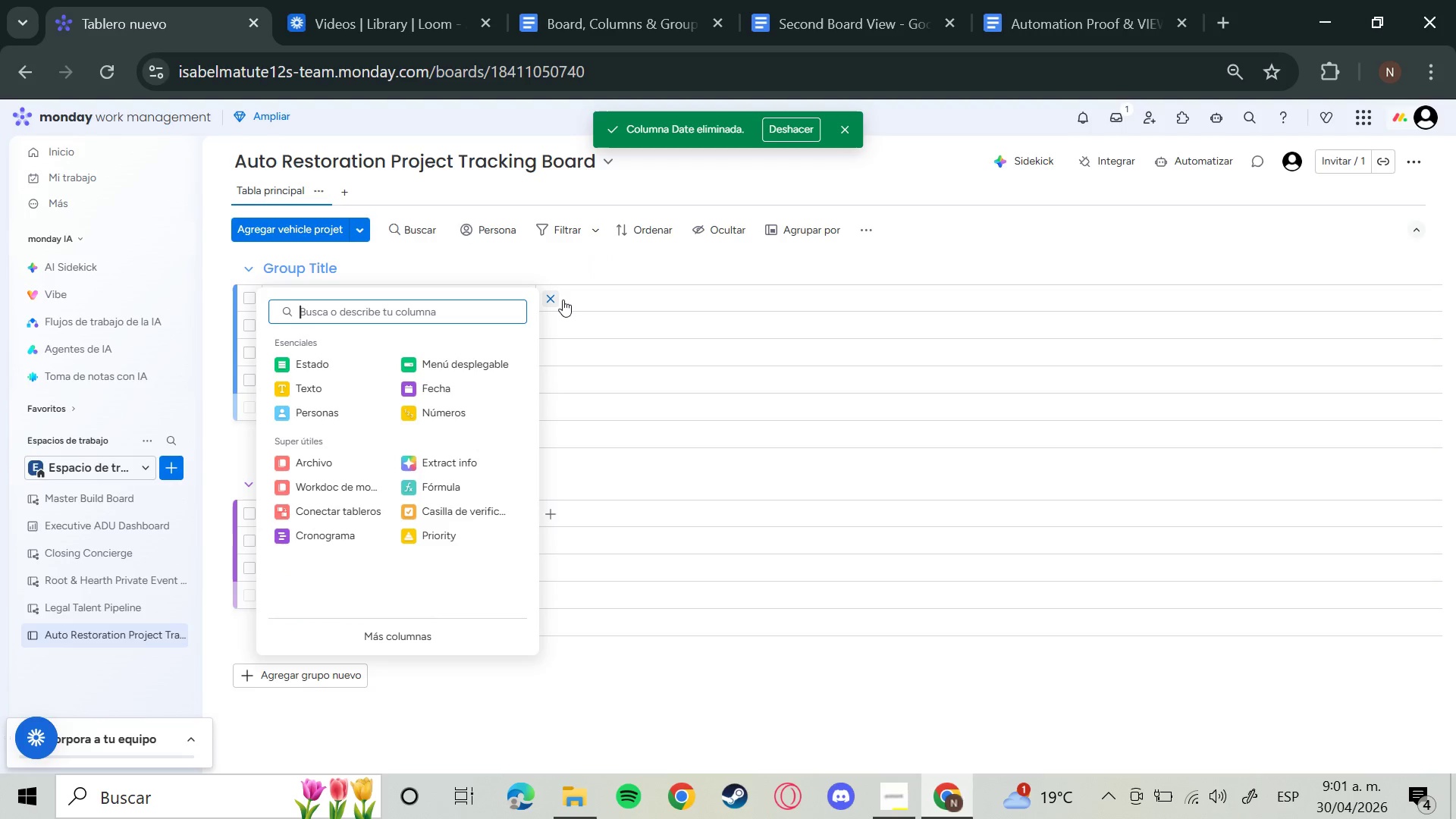 
left_click([318, 386])
 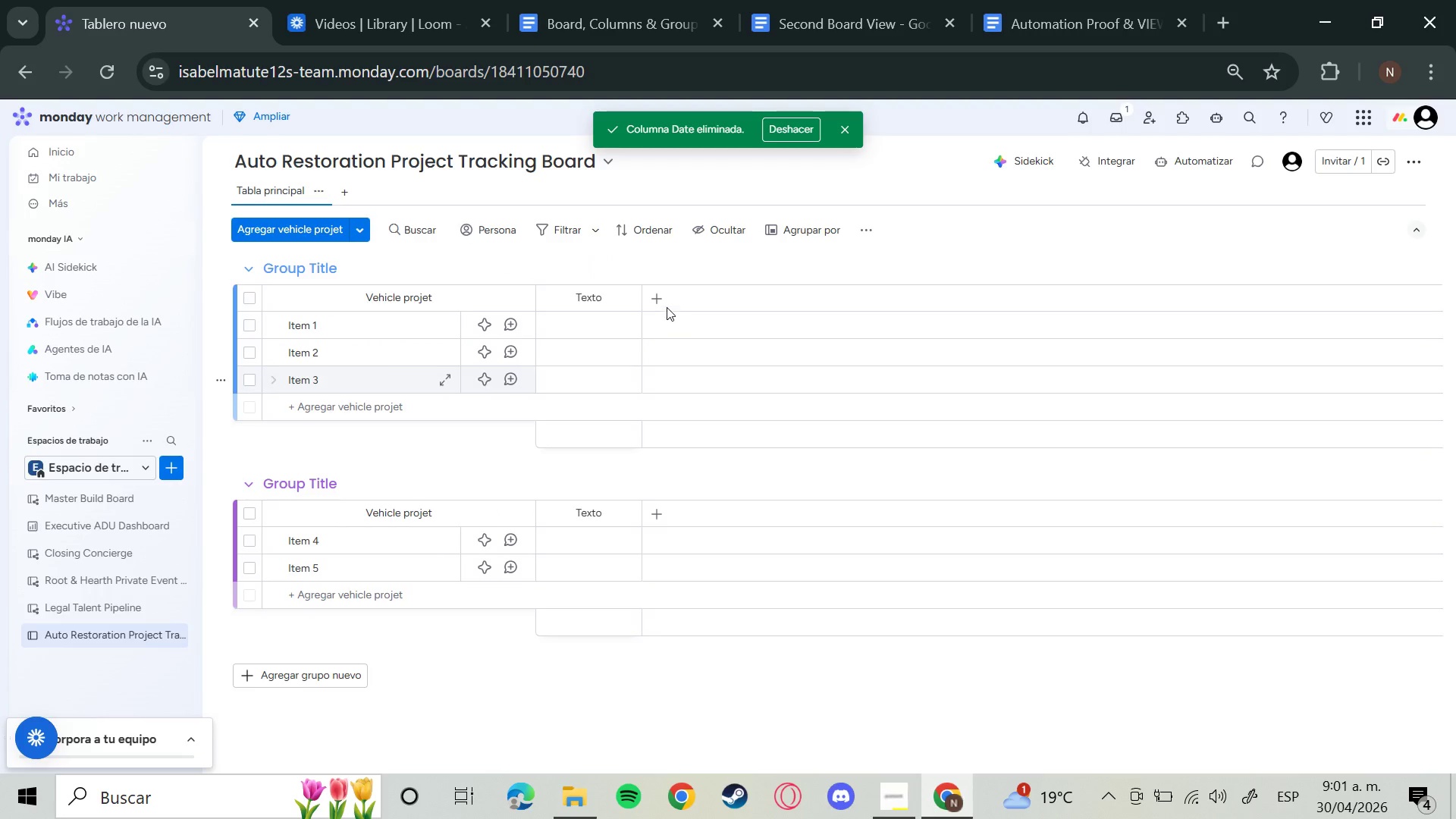 
left_click([658, 300])
 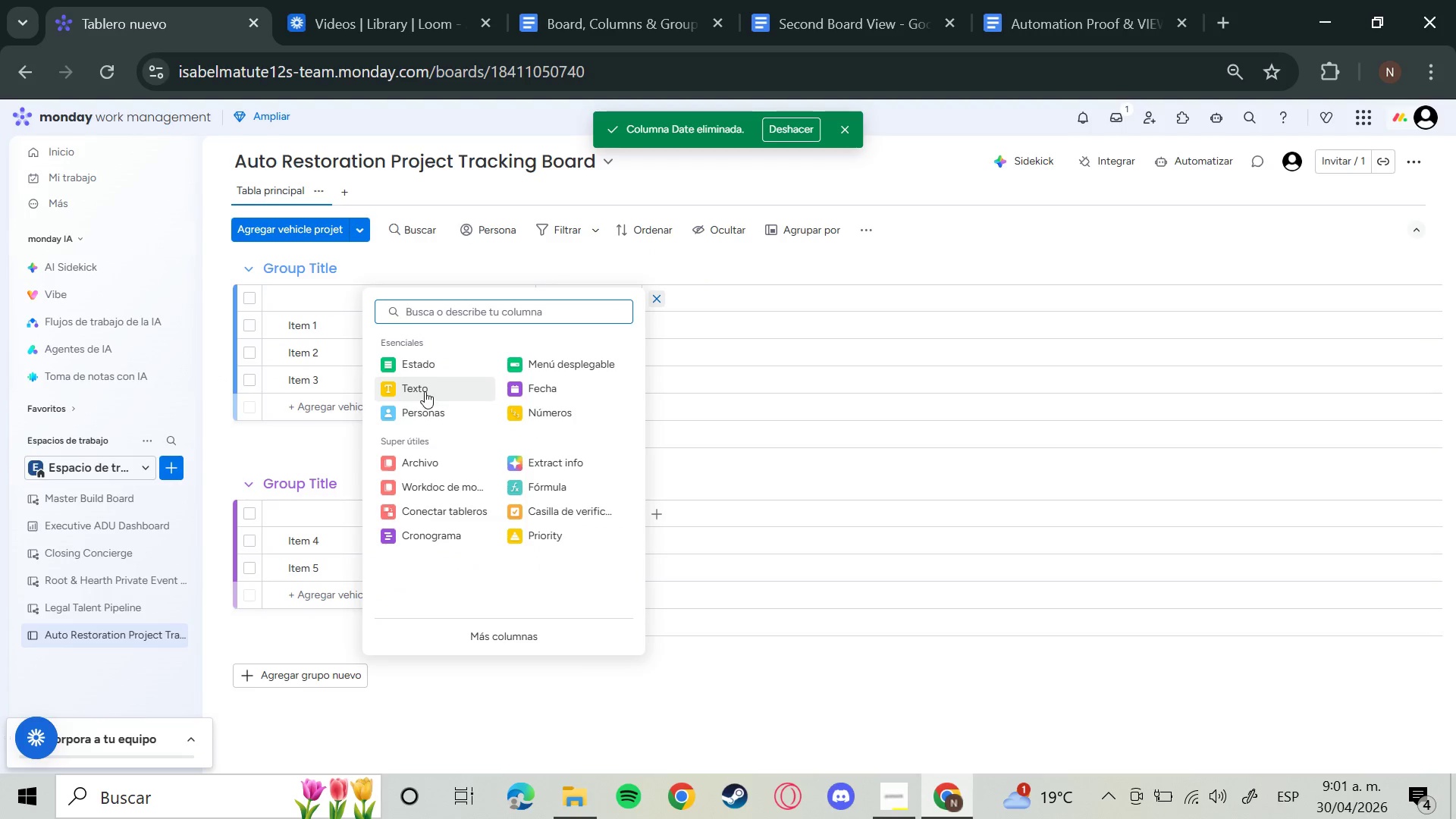 
left_click([425, 391])
 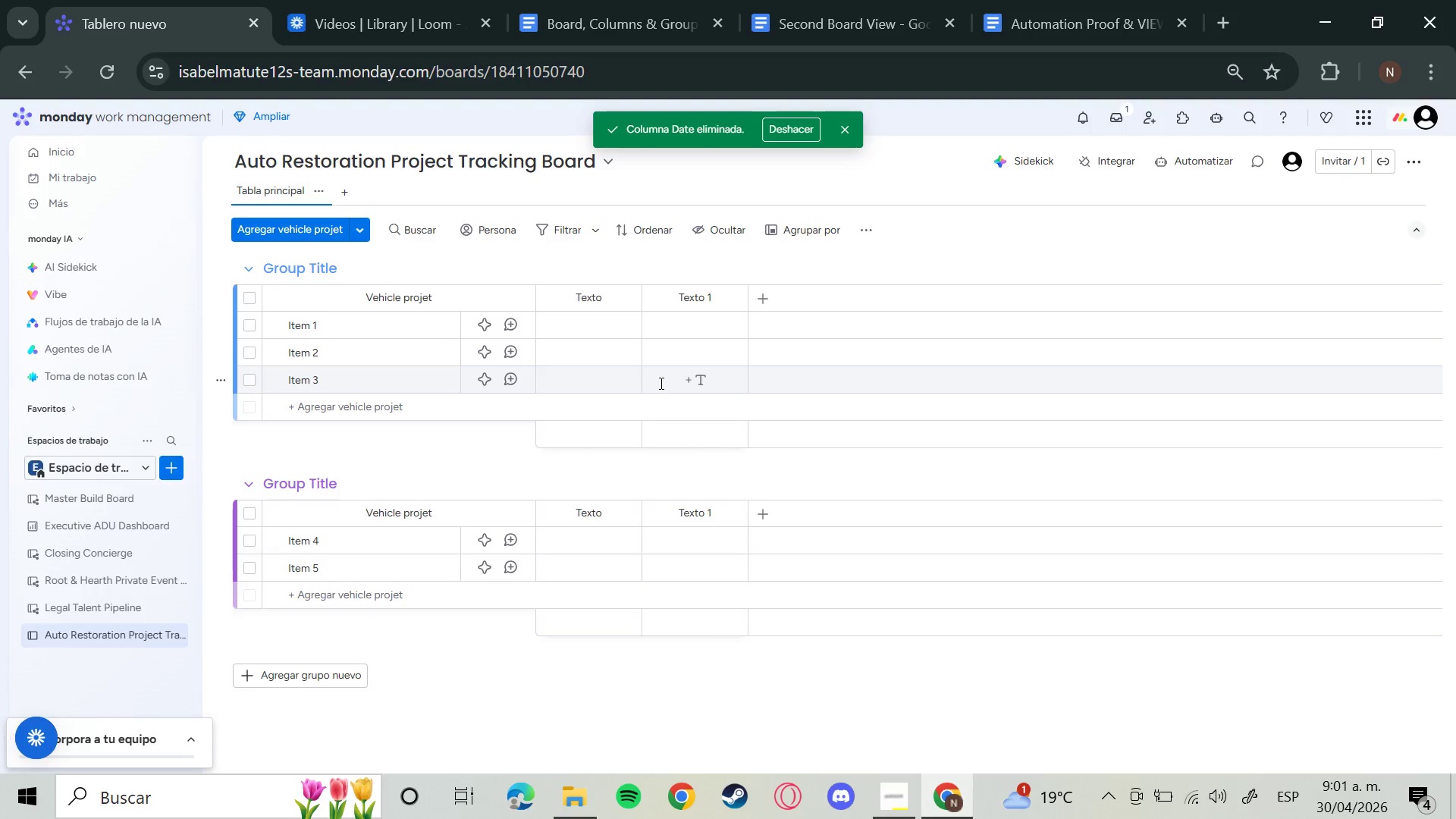 
wait(7.25)
 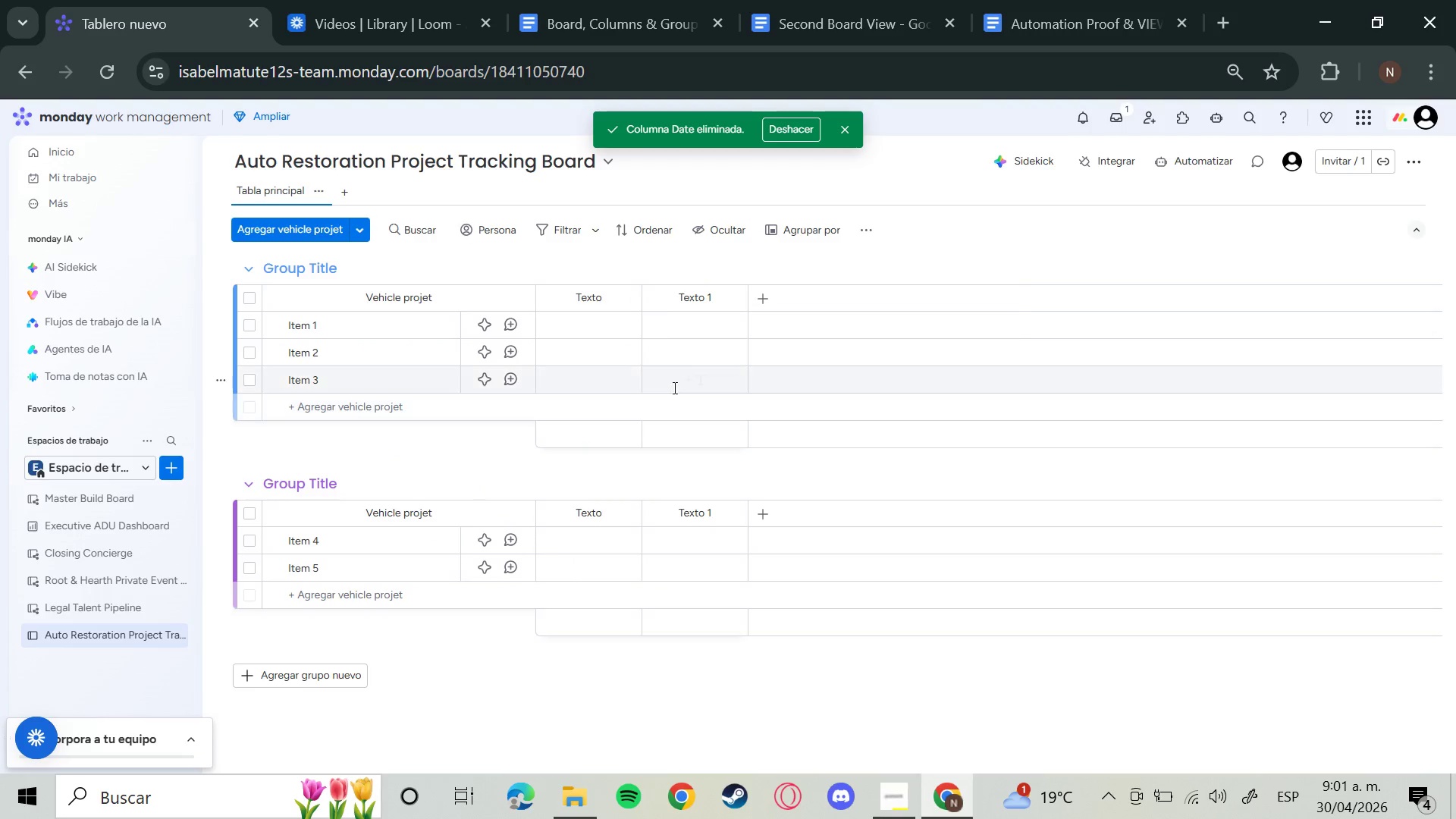 
left_click([770, 304])
 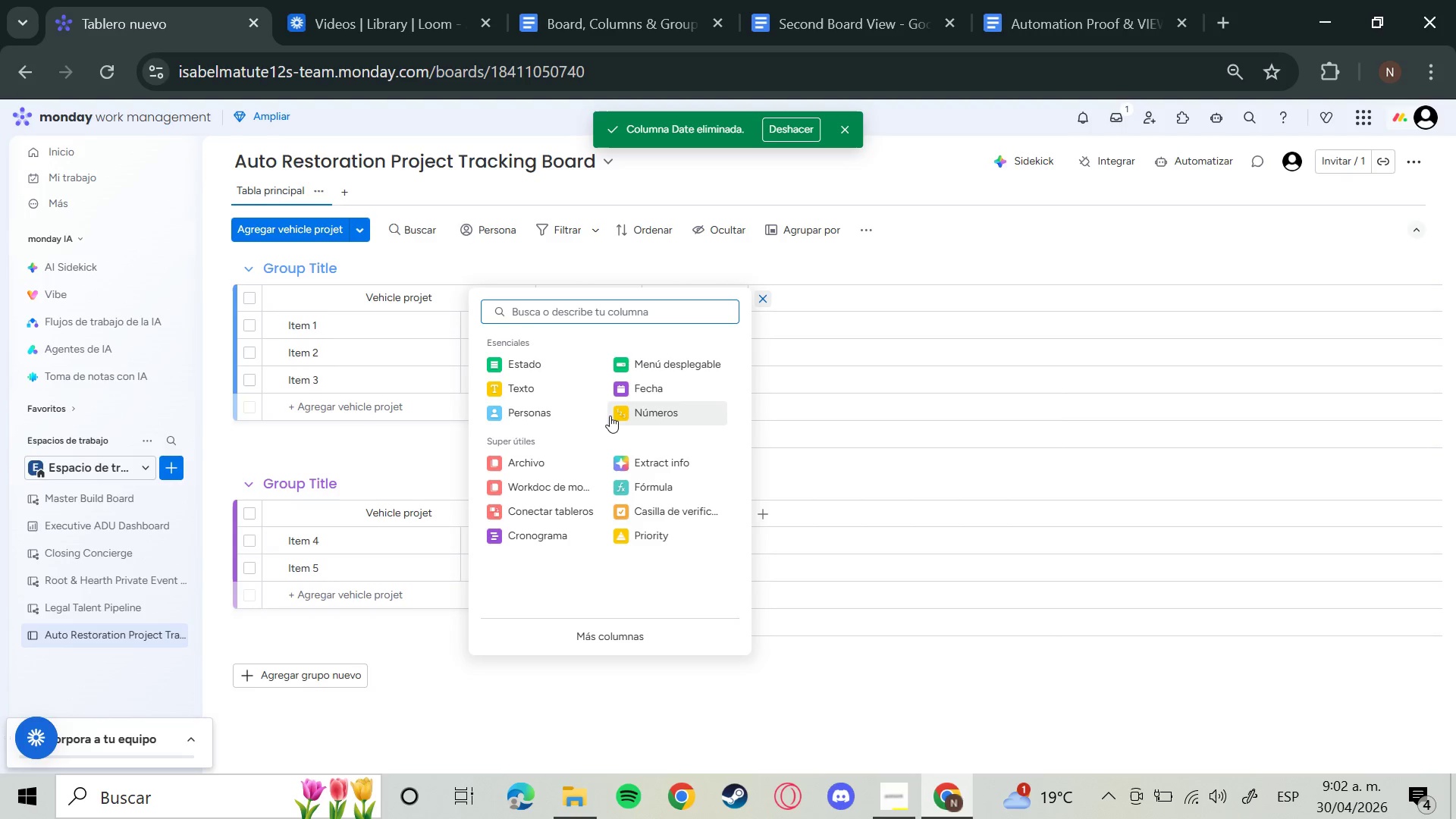 
wait(12.3)
 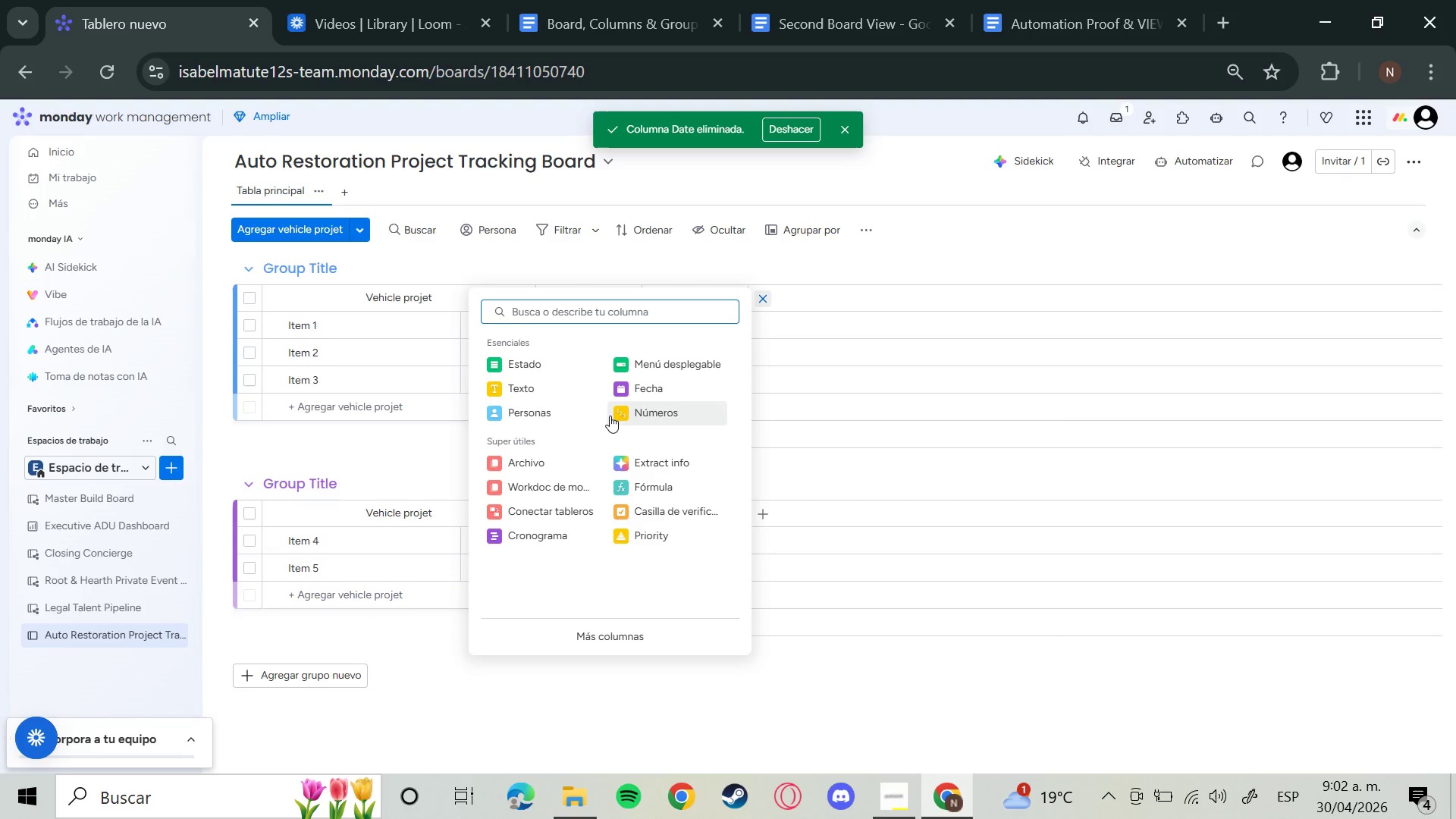 
left_click([560, 393])
 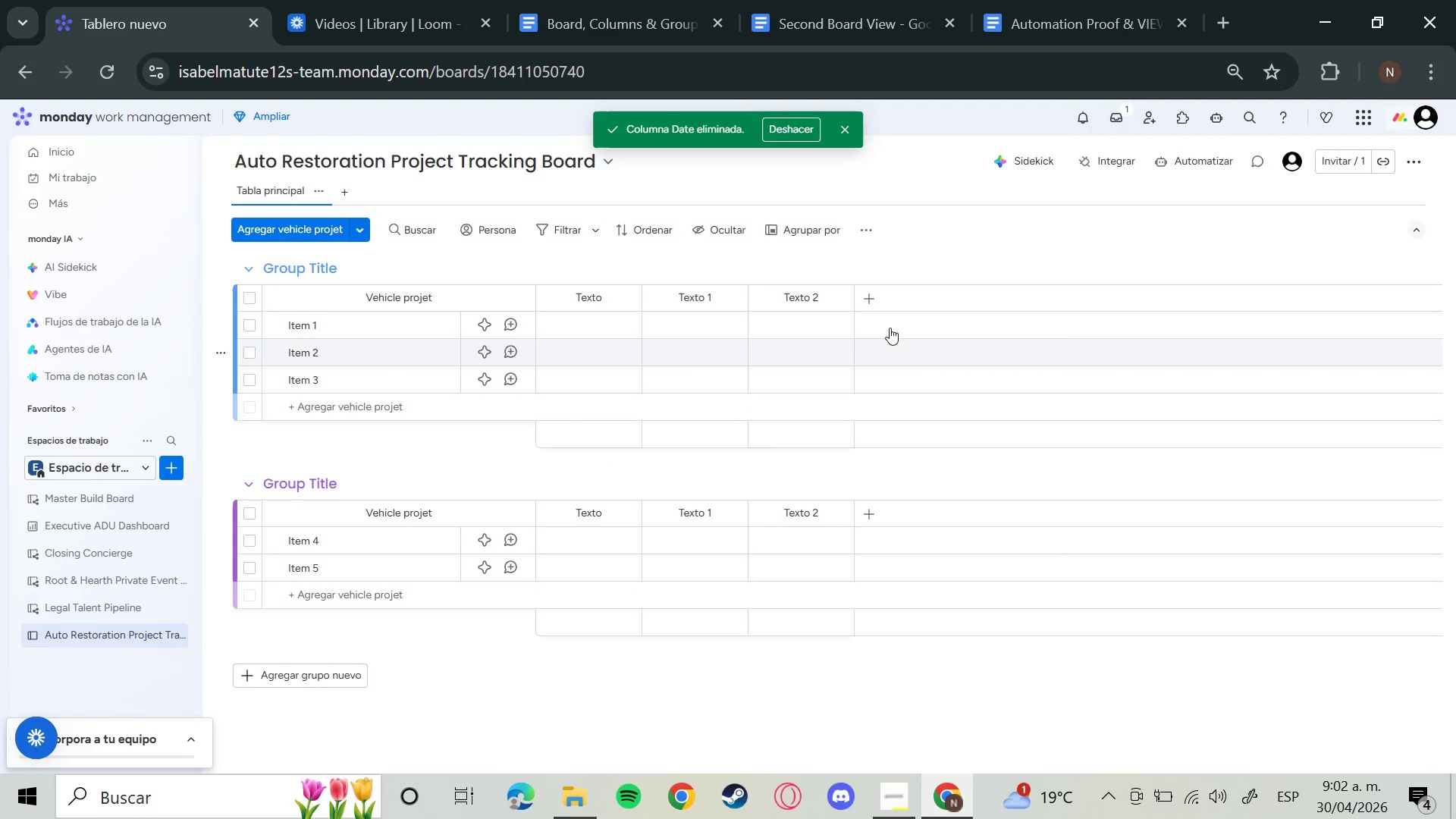 
left_click([866, 296])
 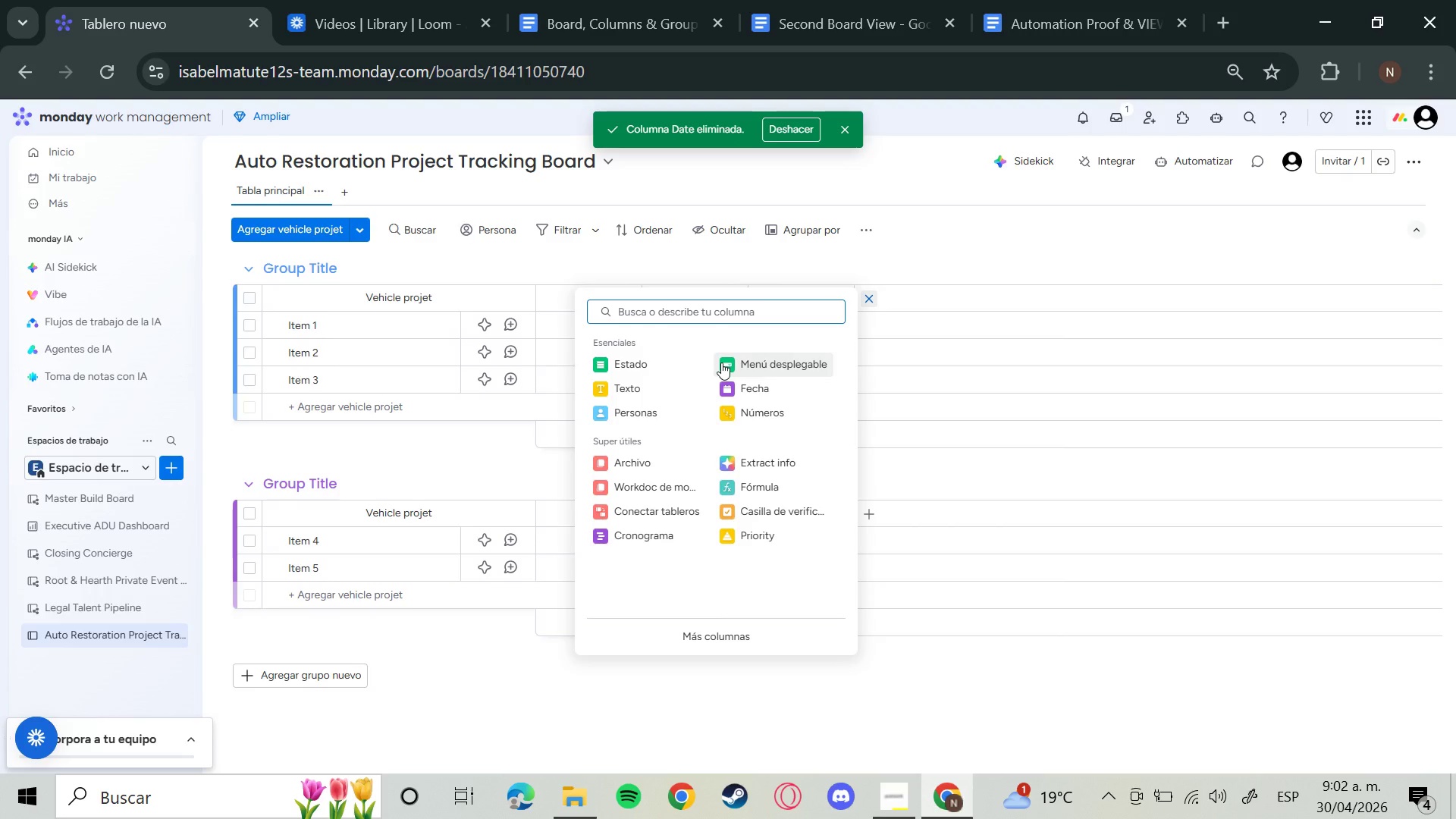 
wait(8.48)
 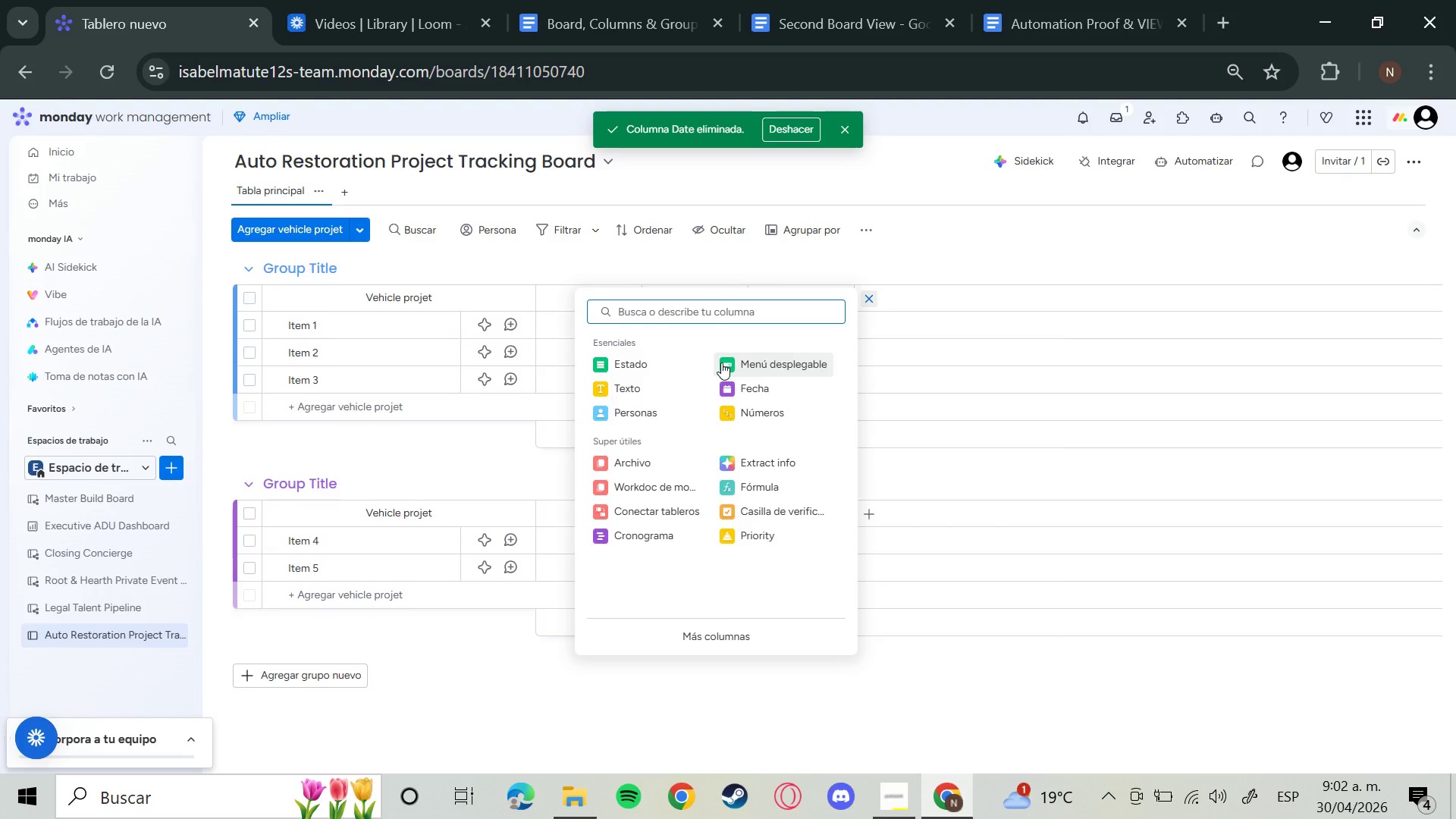 
left_click([767, 359])
 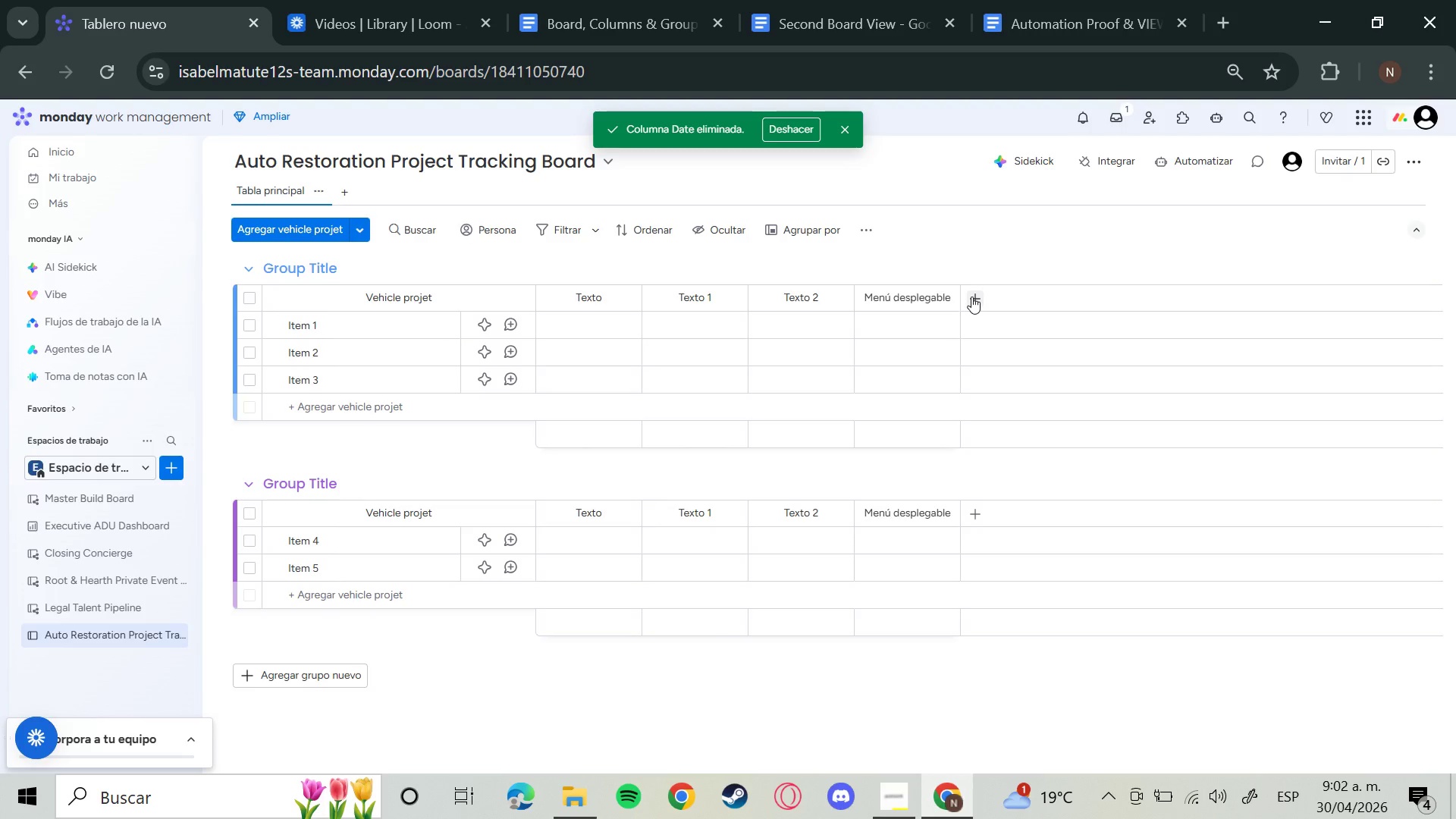 
wait(11.03)
 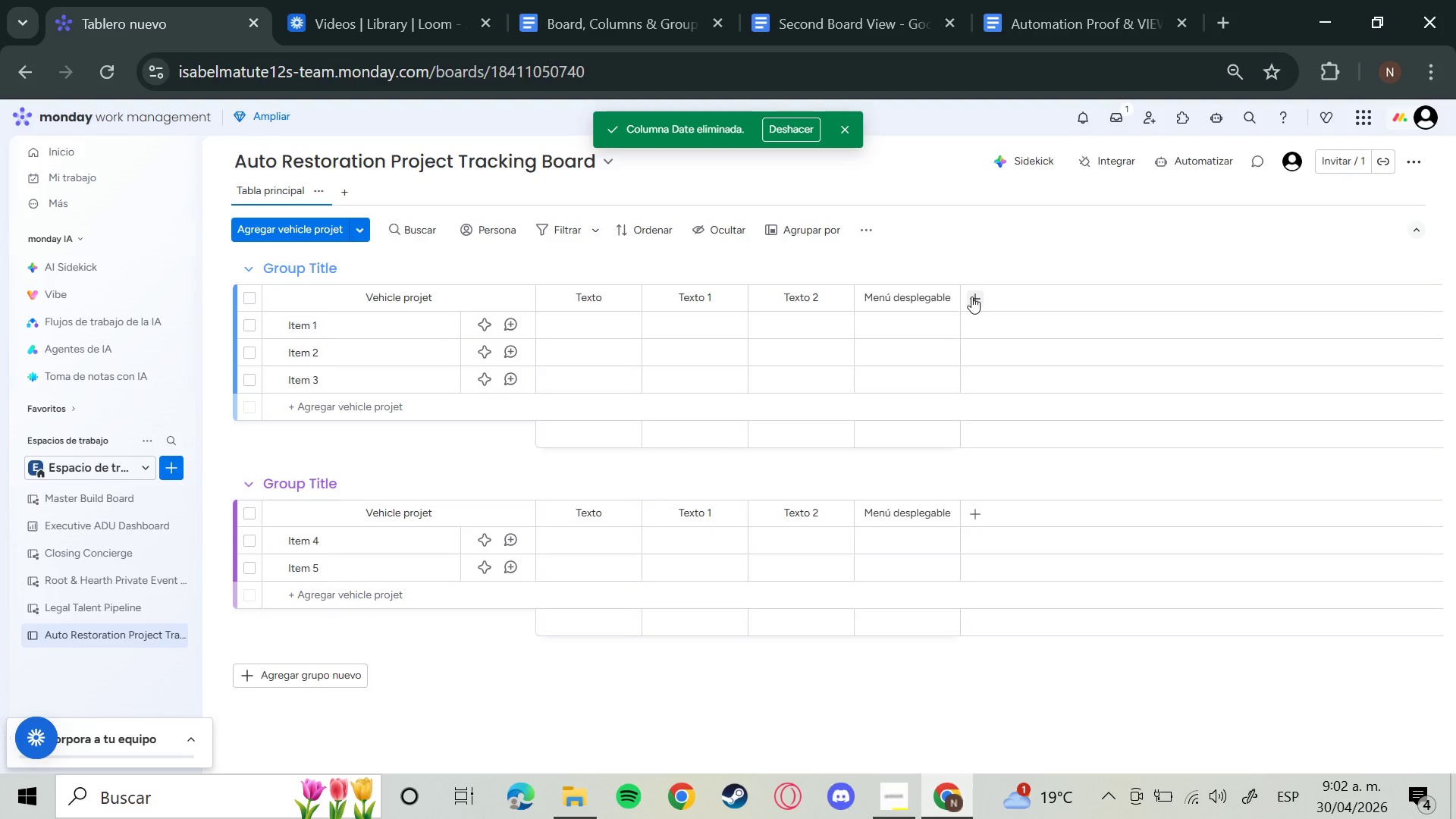 
left_click([971, 297])
 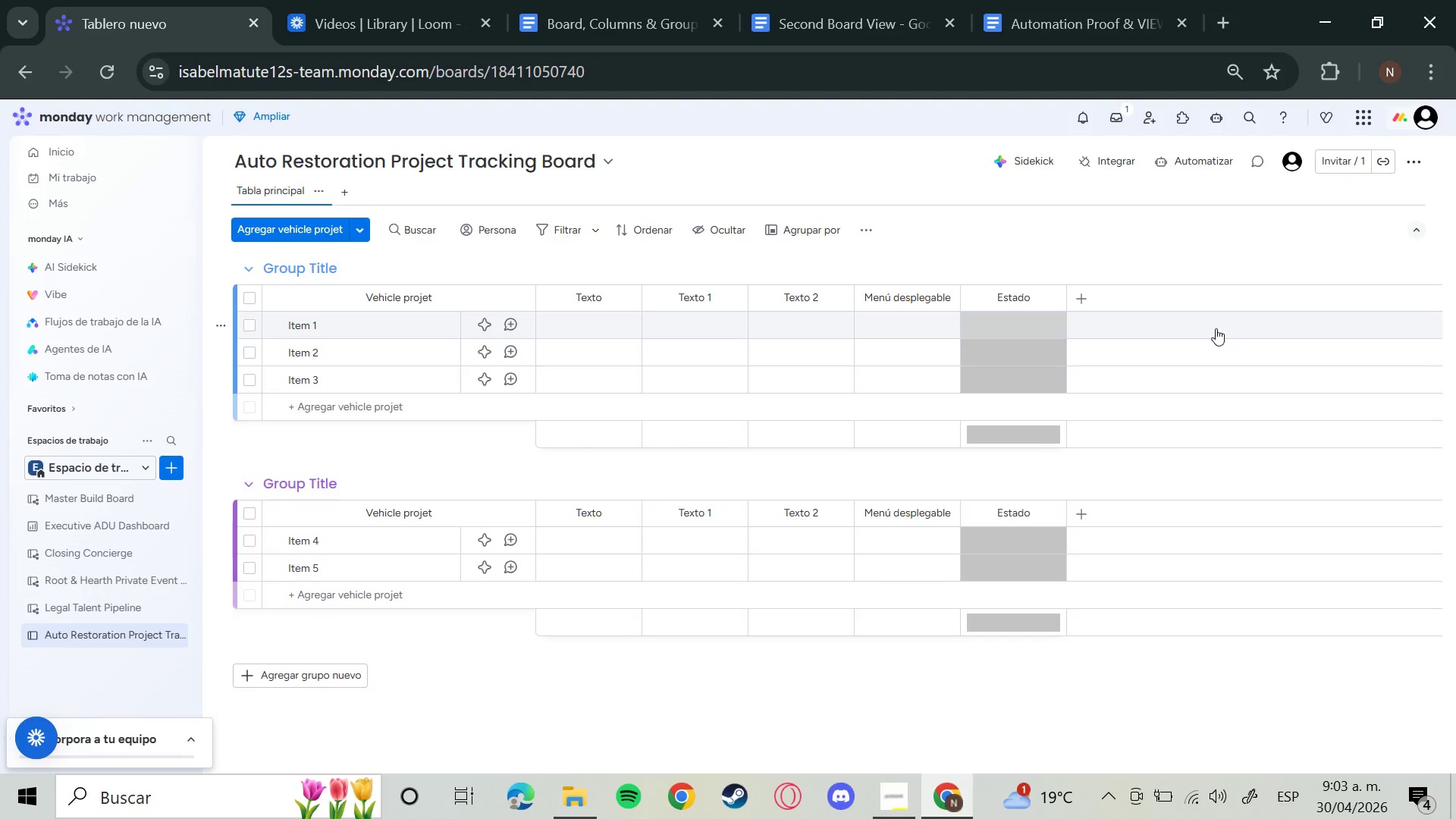 
wait(52.78)
 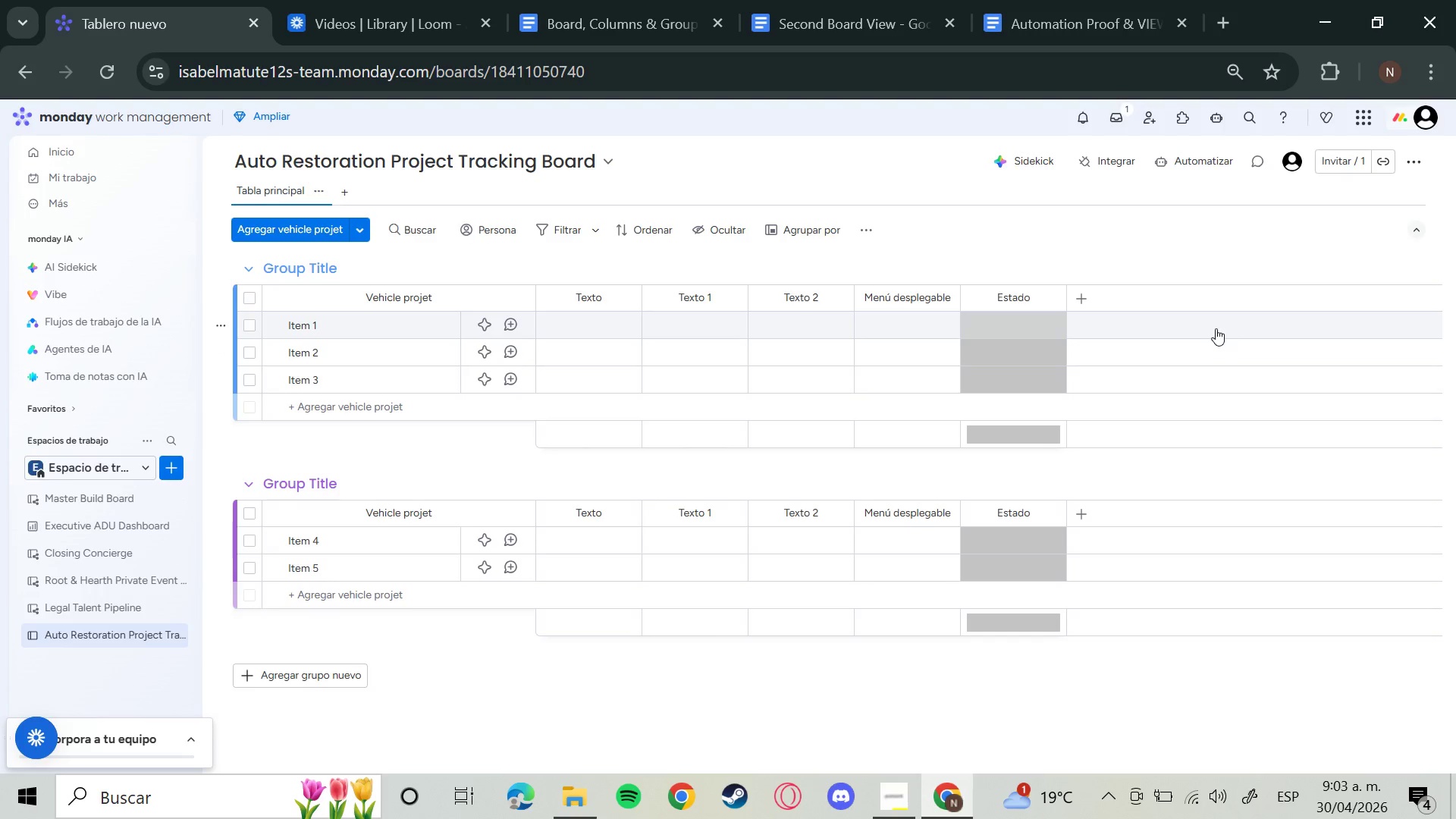 
mouse_move([1075, 301])
 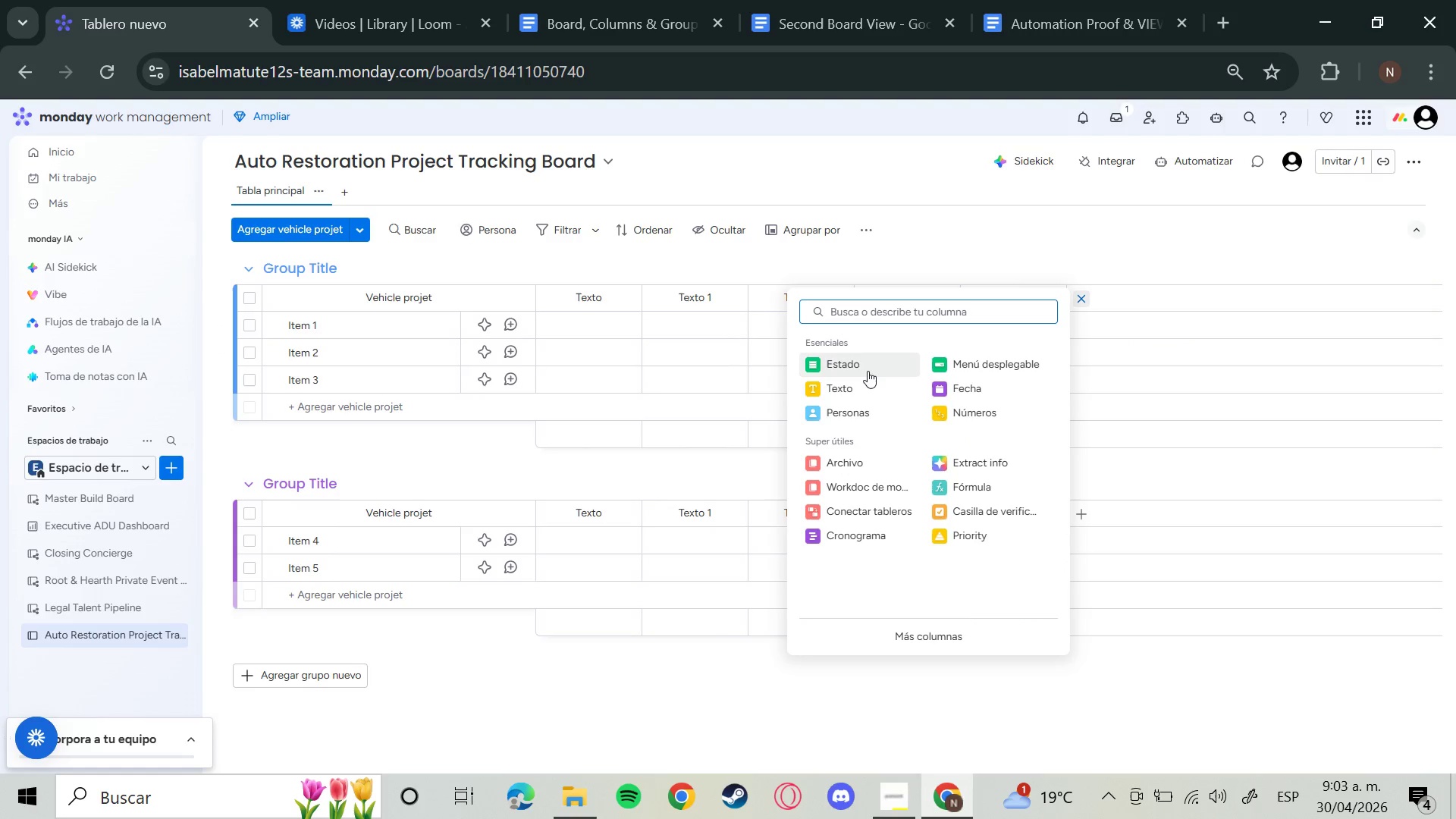 
left_click([868, 371])
 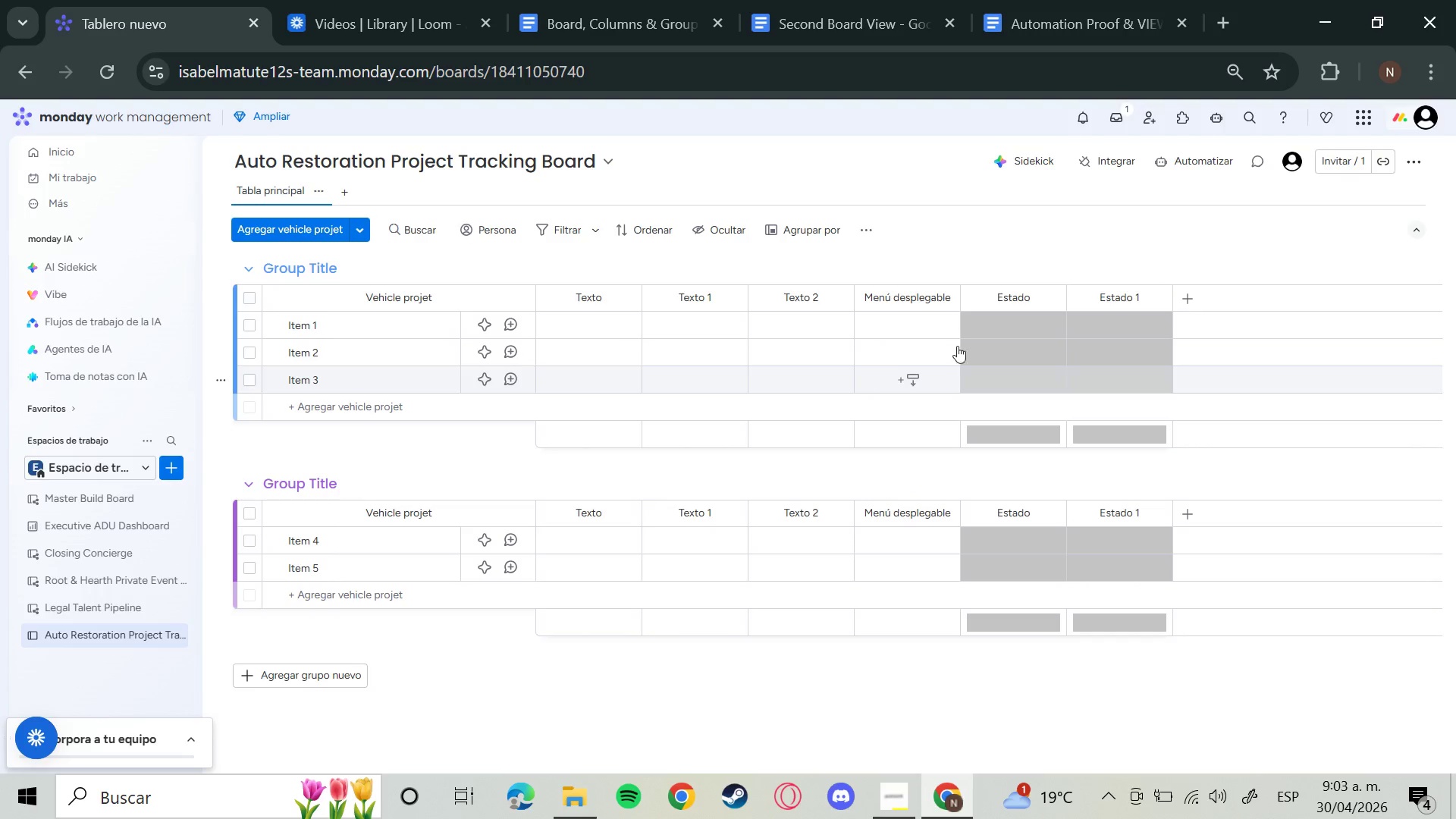 
wait(5.06)
 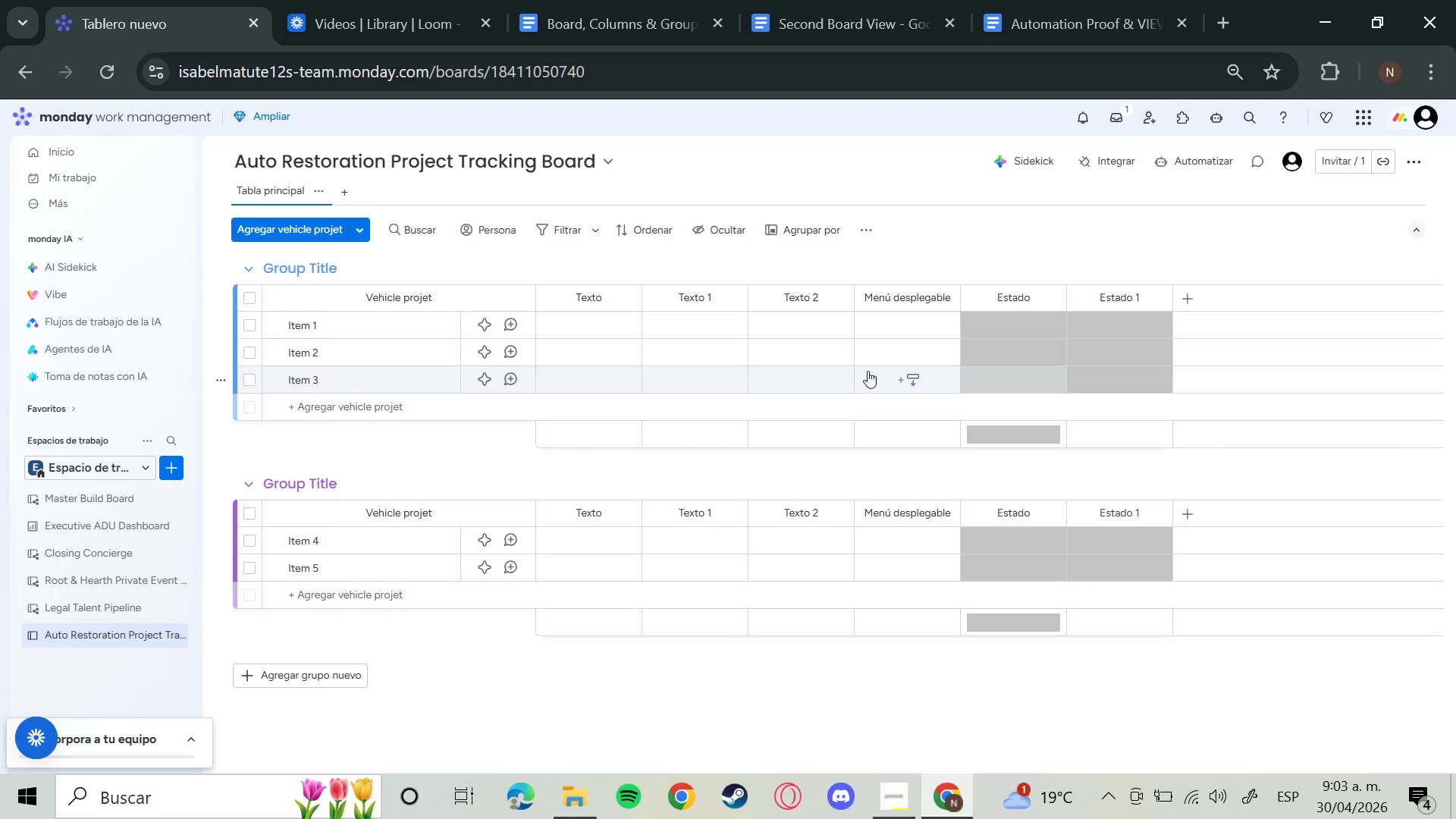 
left_click([1192, 304])
 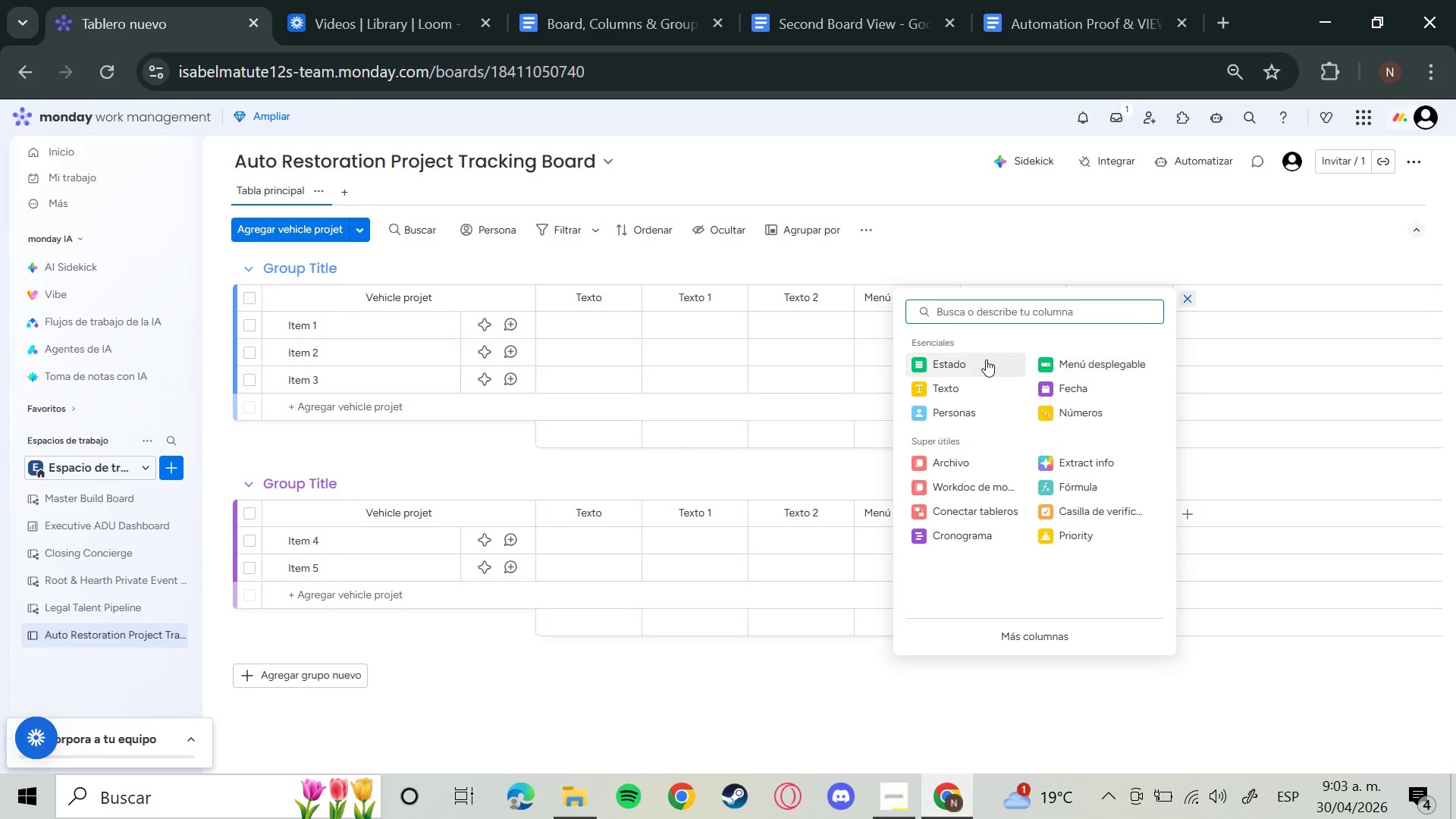 
left_click([984, 361])
 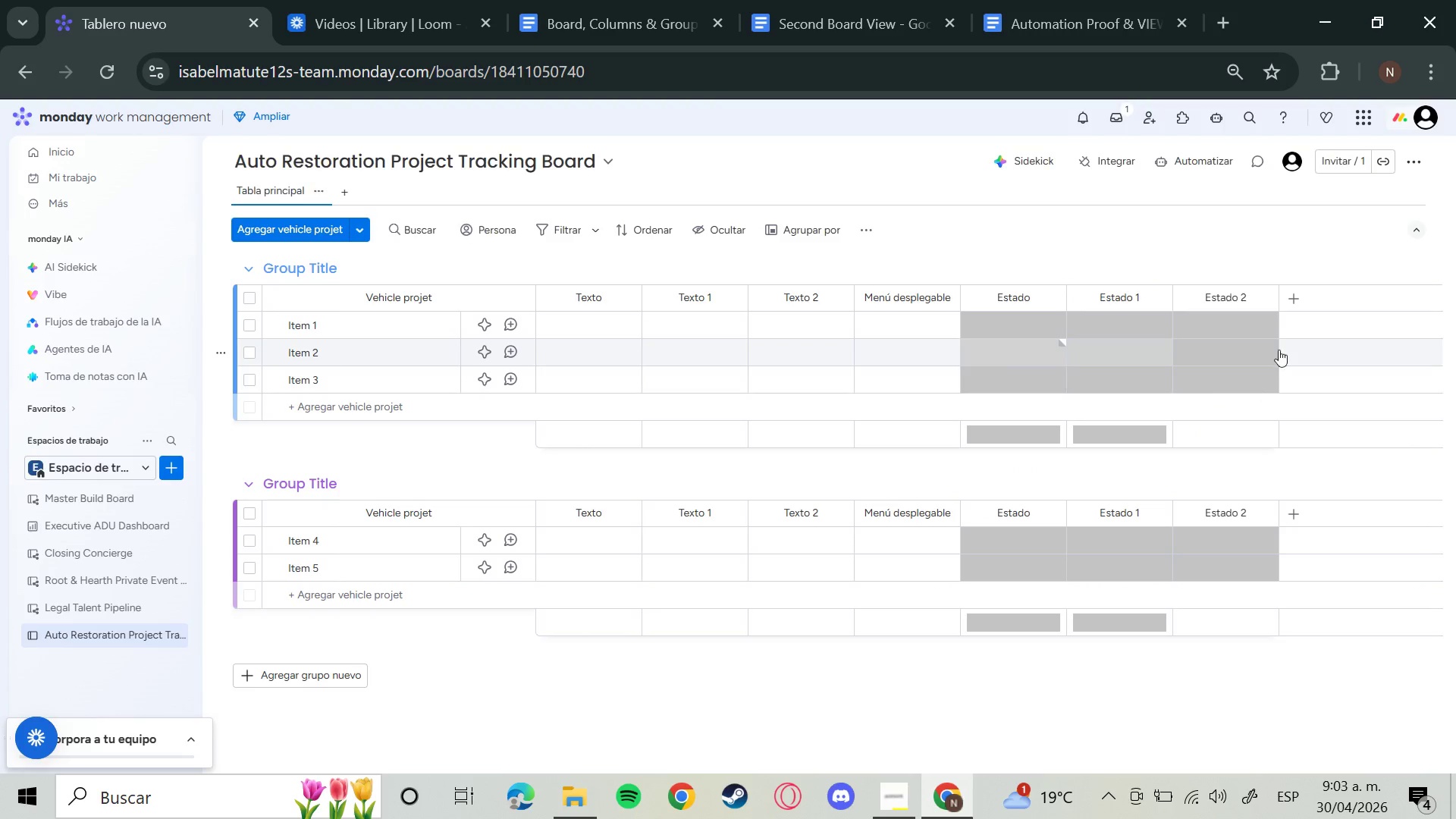 
left_click([1293, 311])
 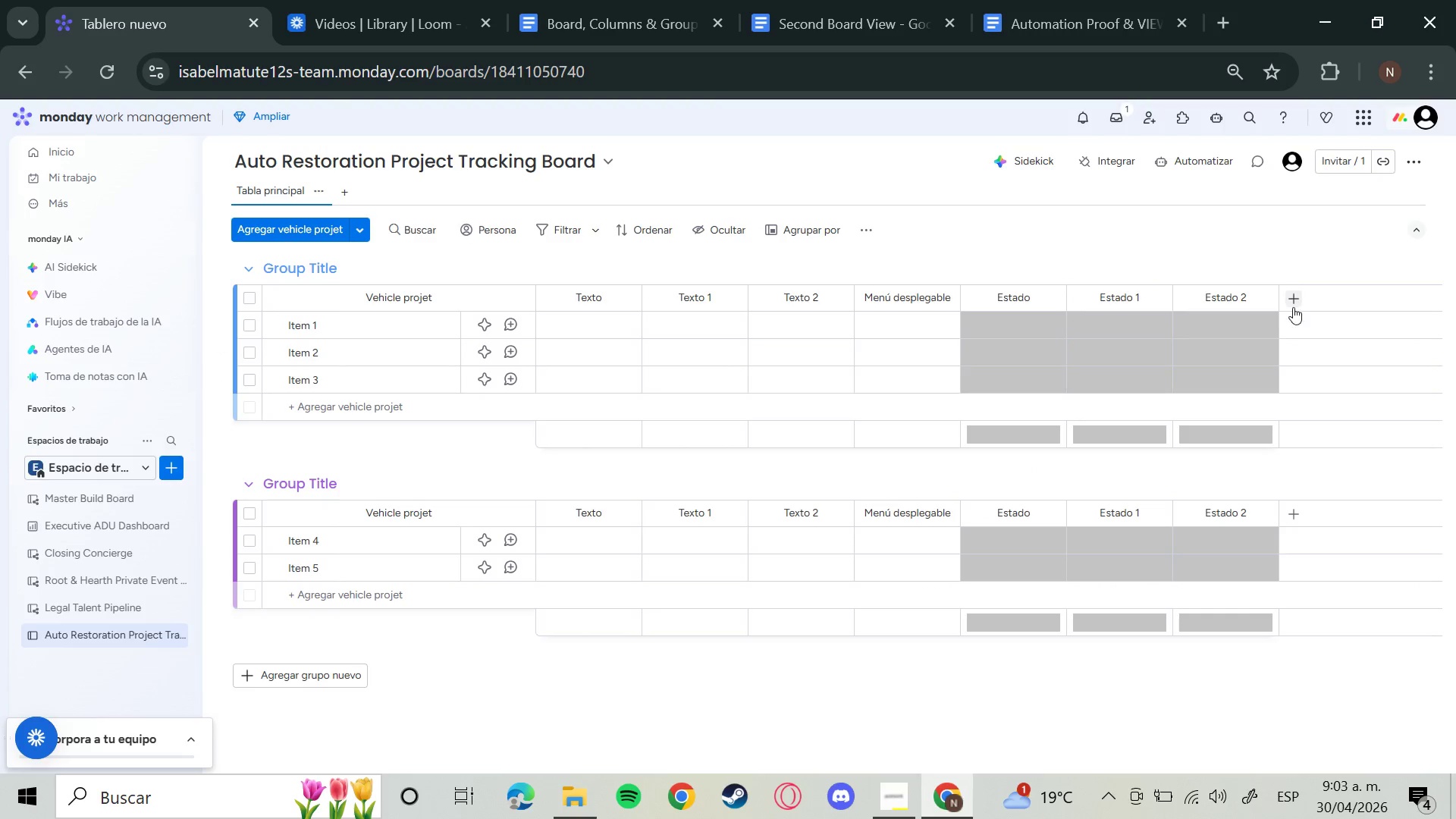 
left_click([1294, 303])
 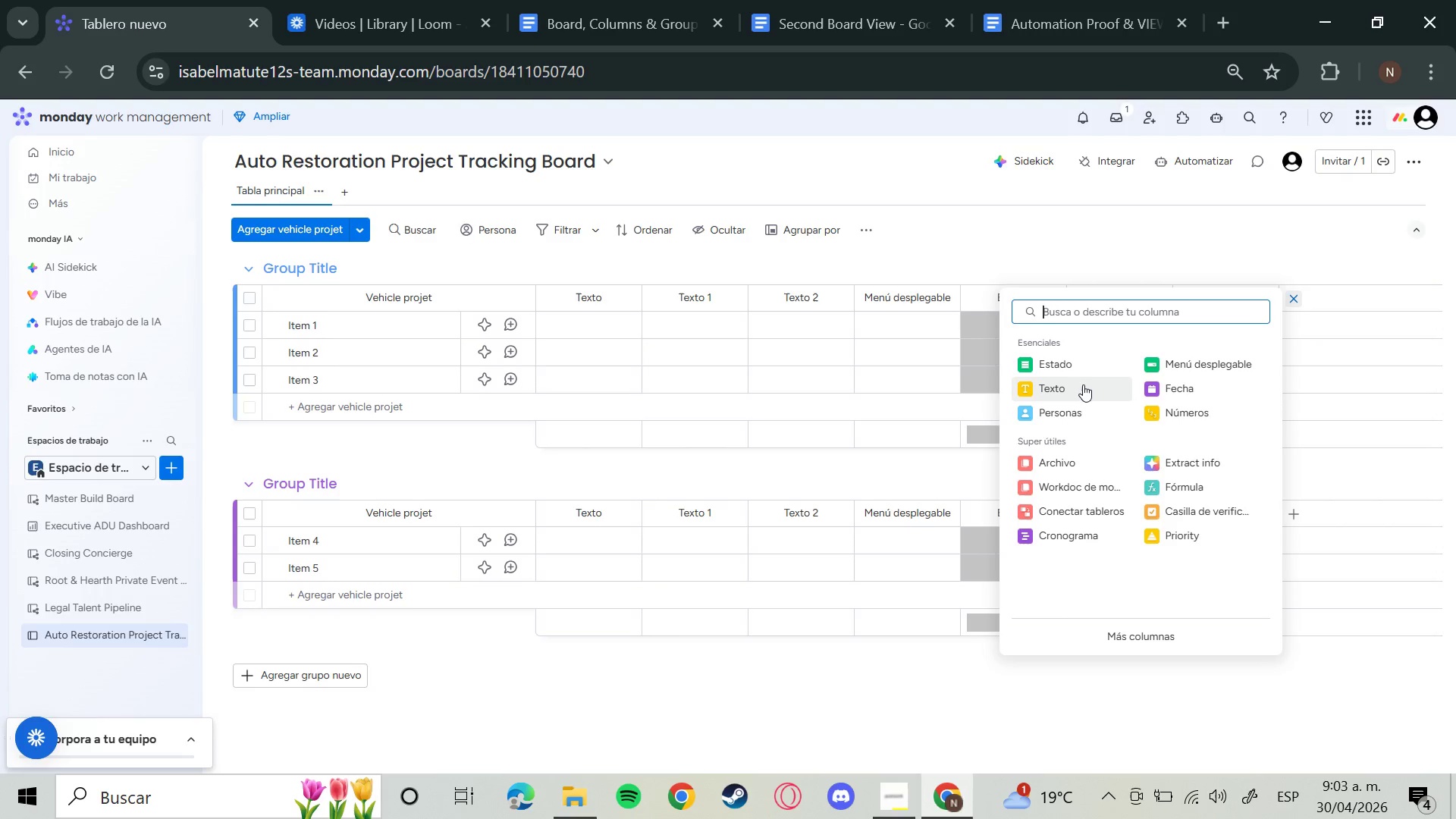 
wait(6.42)
 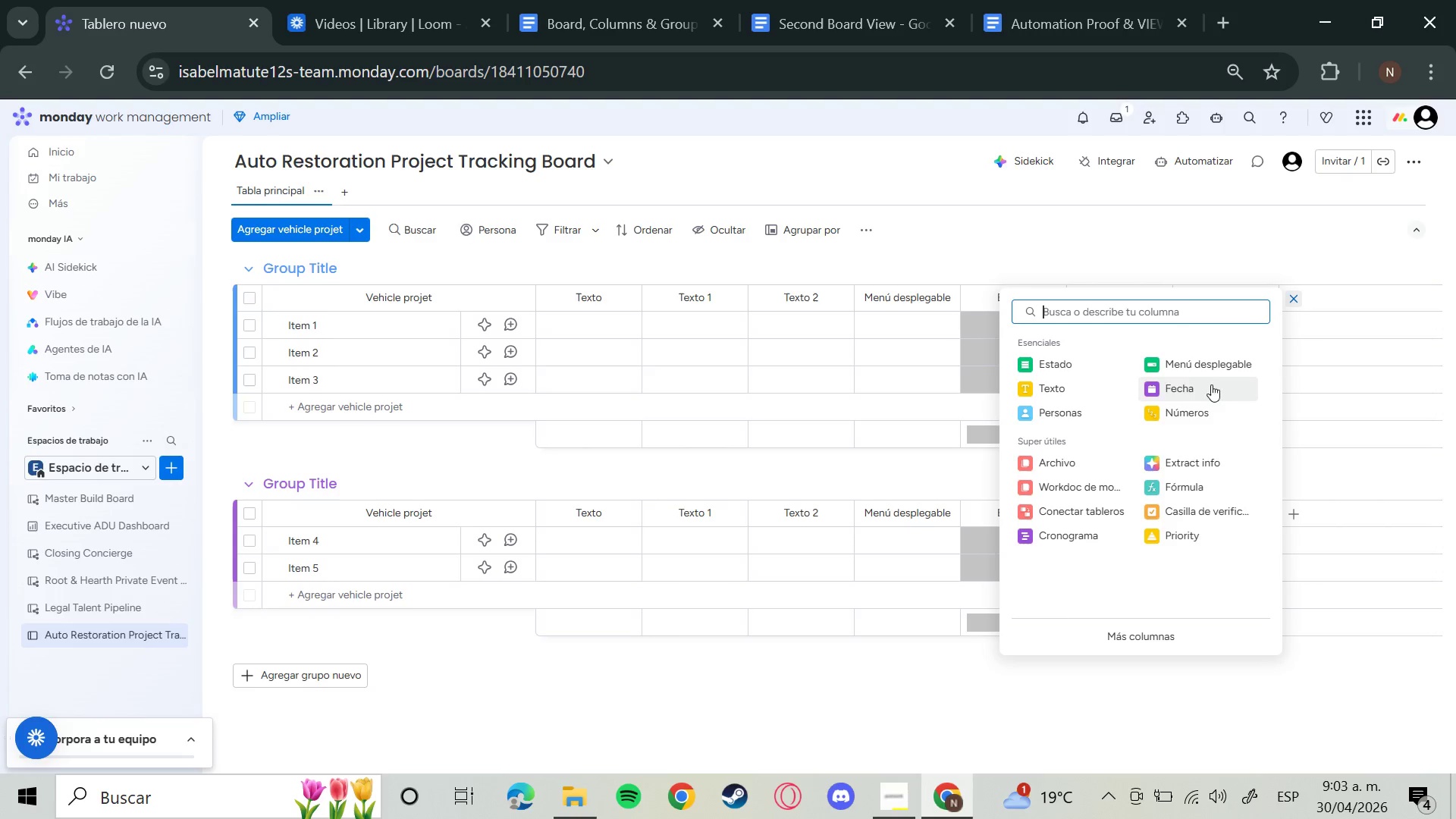 
left_click([1182, 390])
 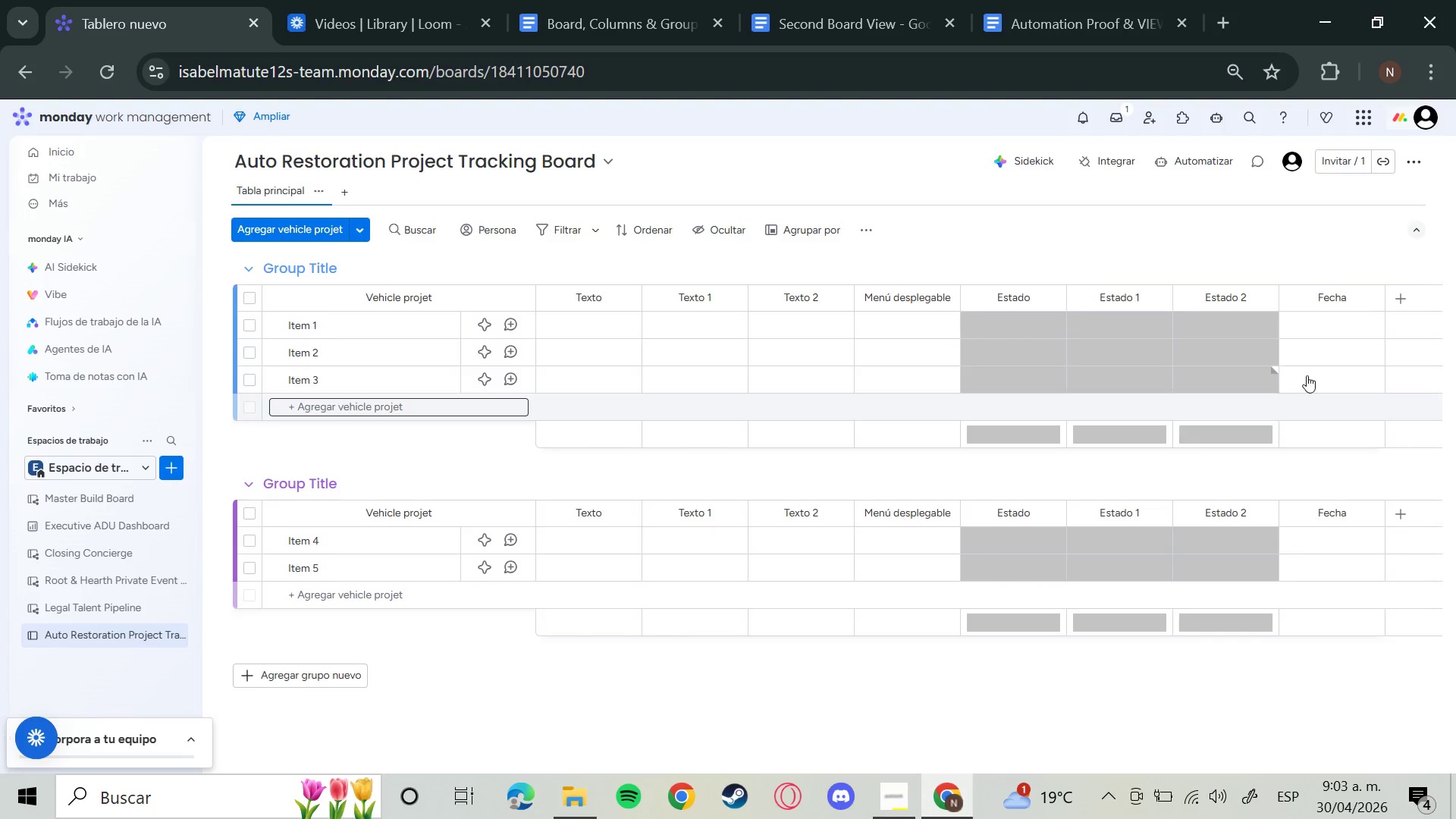 
left_click([1407, 307])
 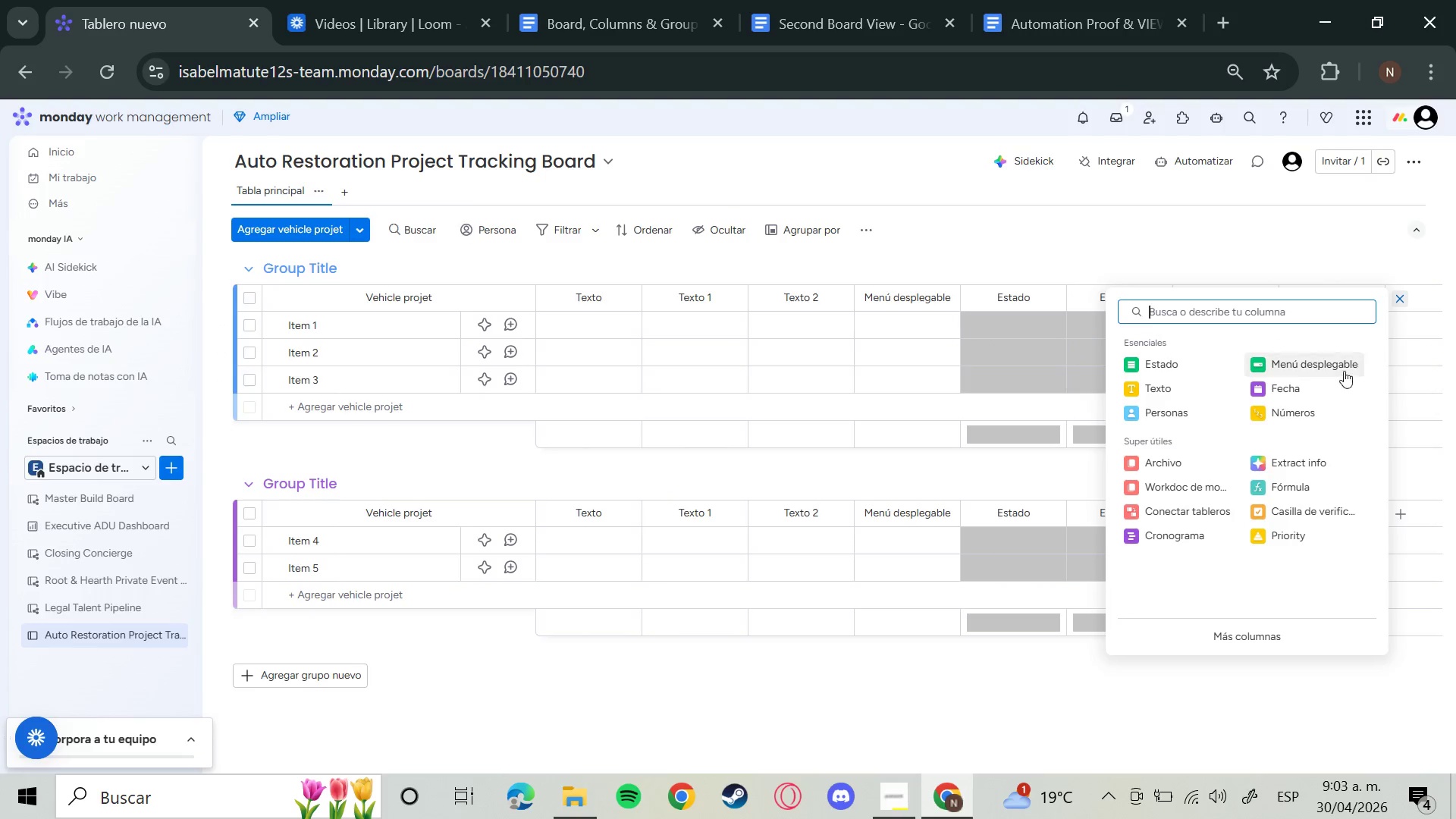 
left_click([1304, 392])
 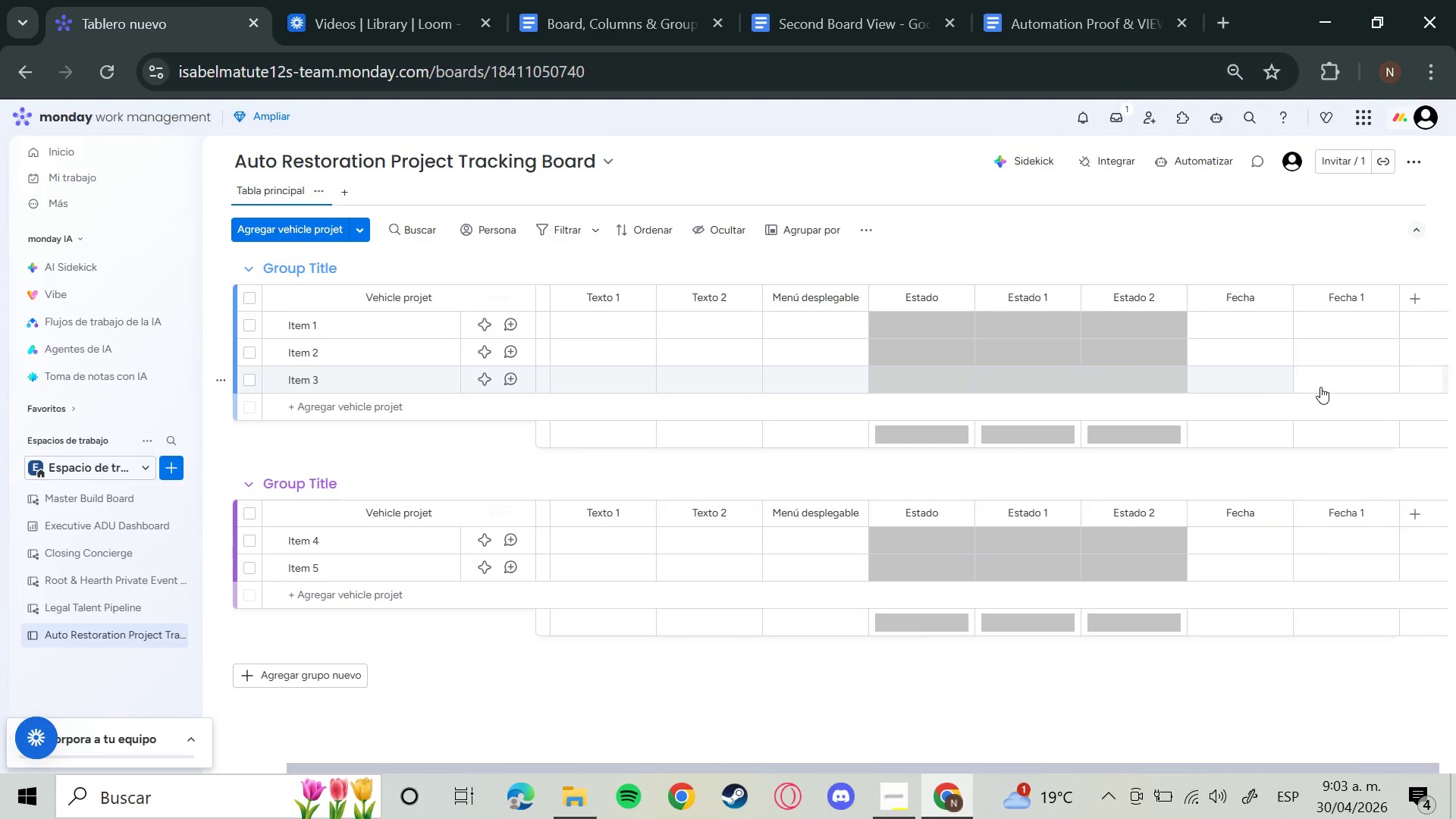 
left_click([1416, 295])
 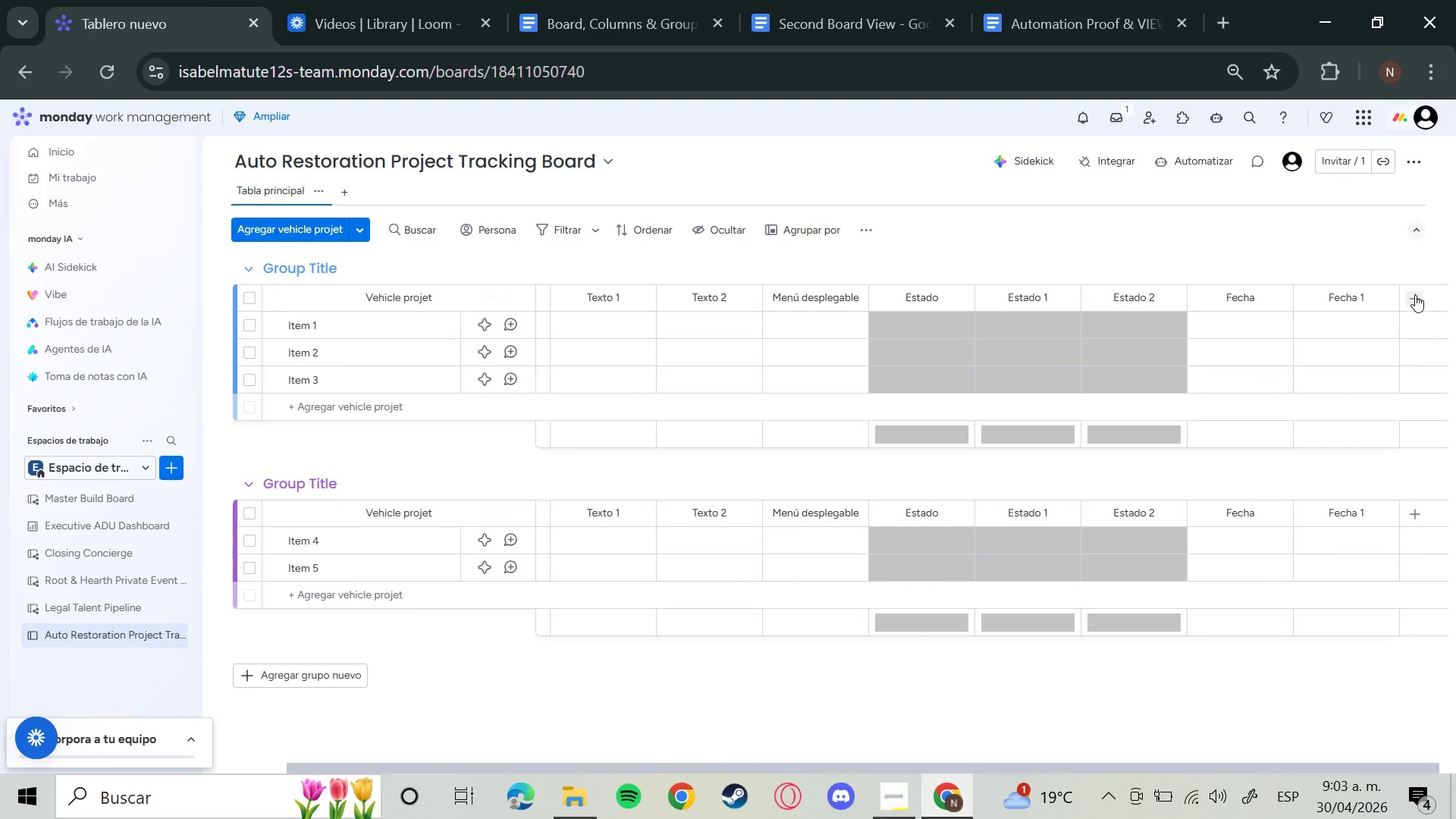 
left_click([1415, 295])
 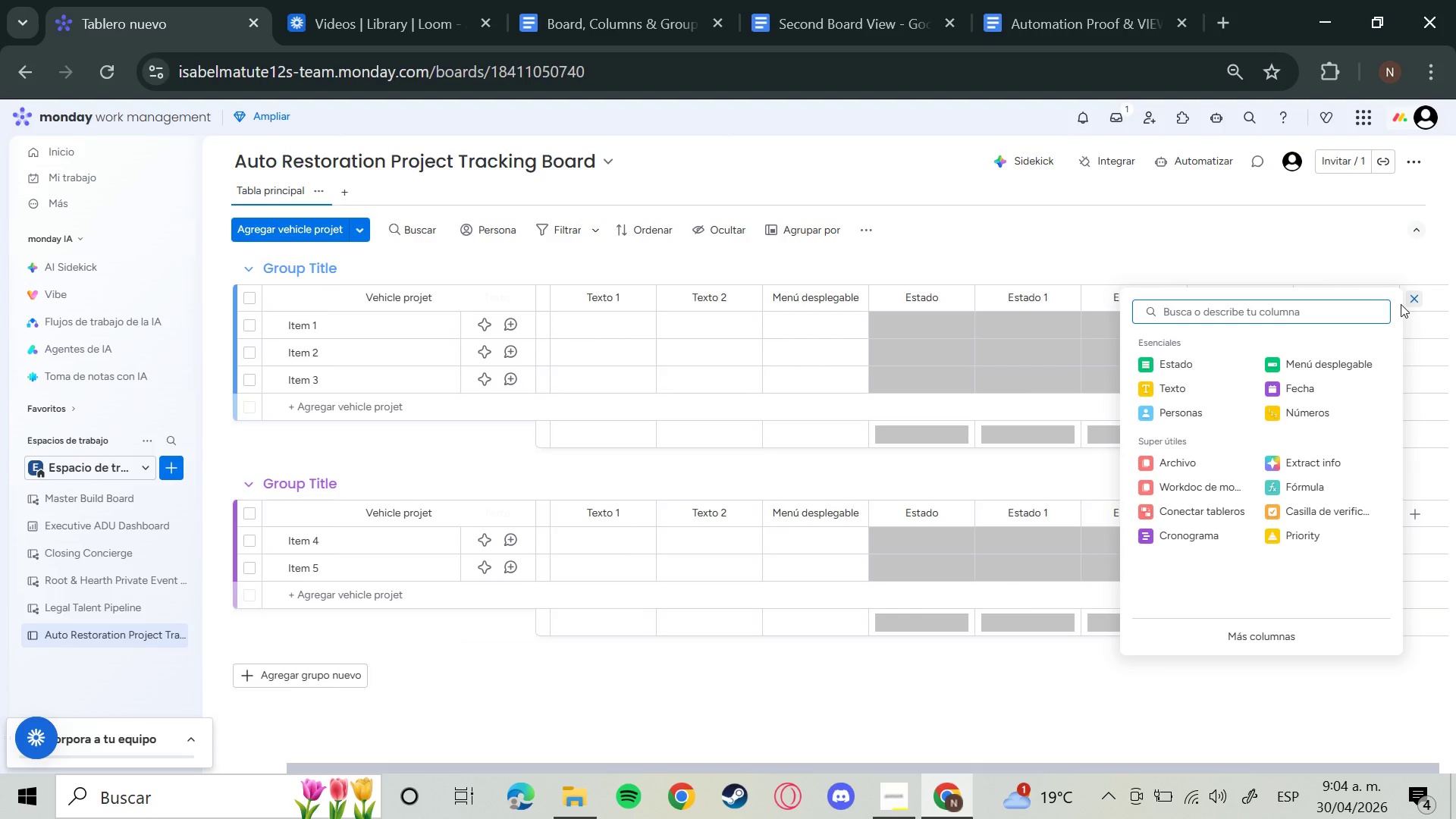 
wait(15.53)
 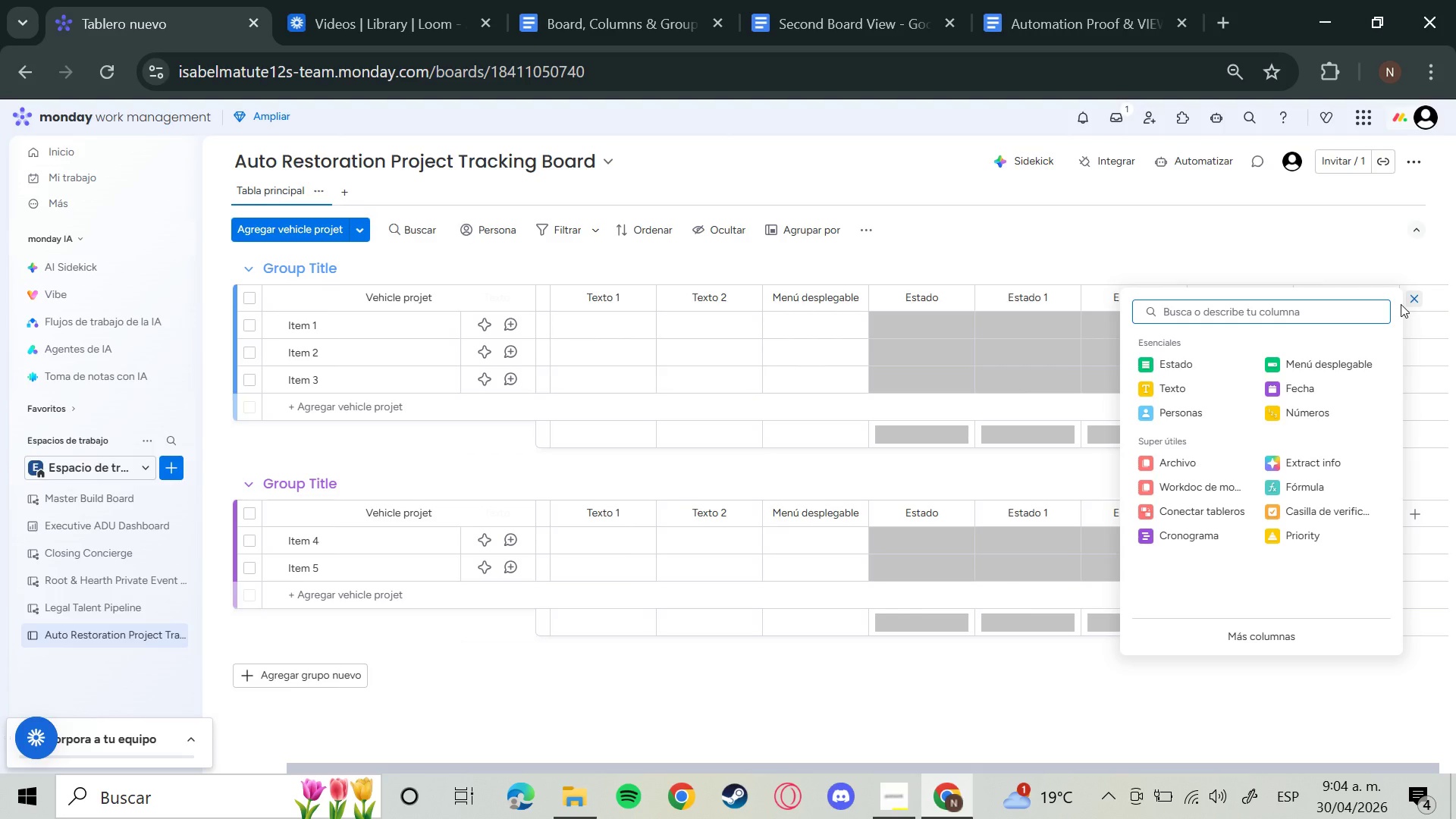 
type(pero)
 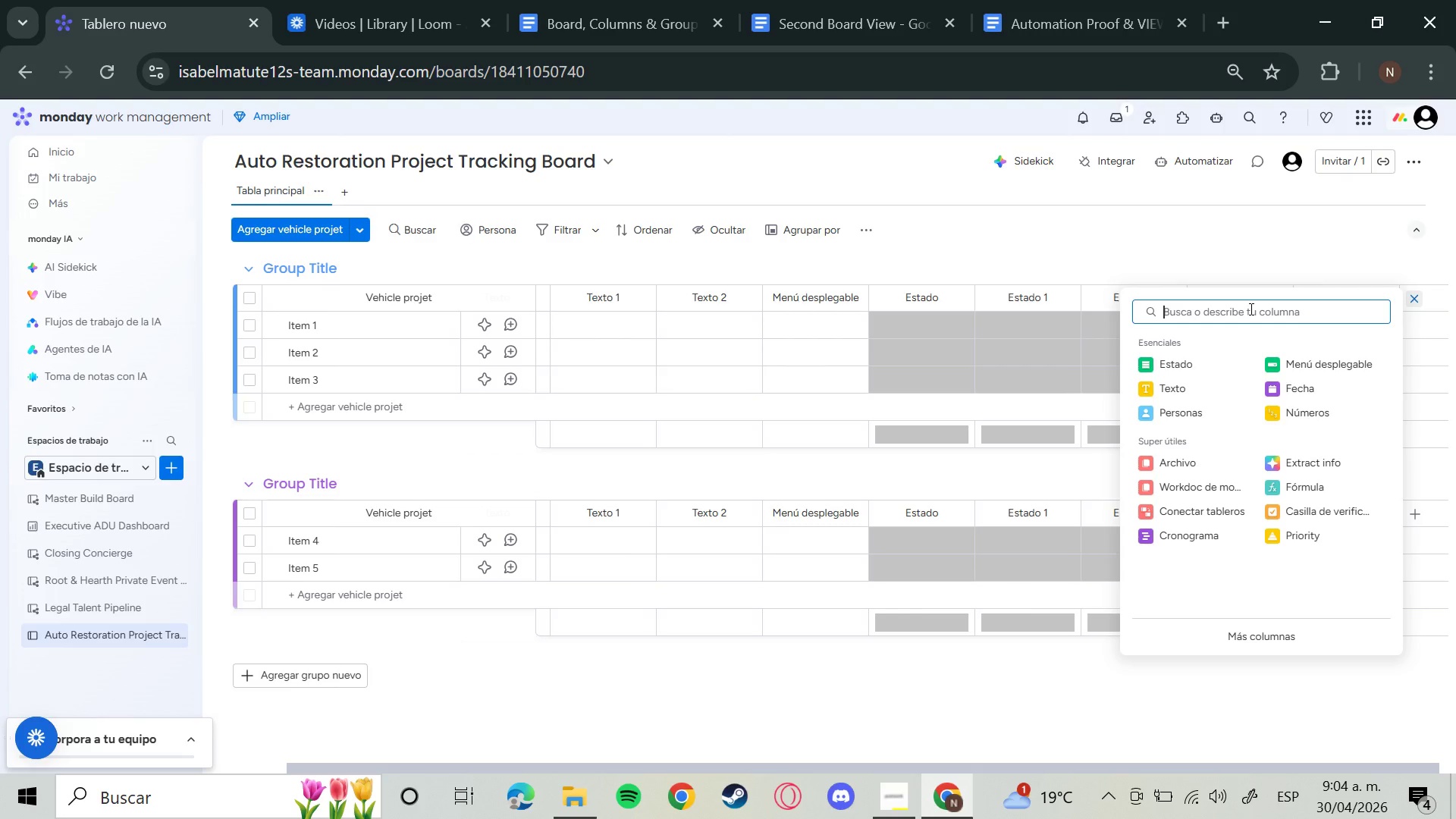 
key(Backspace)
 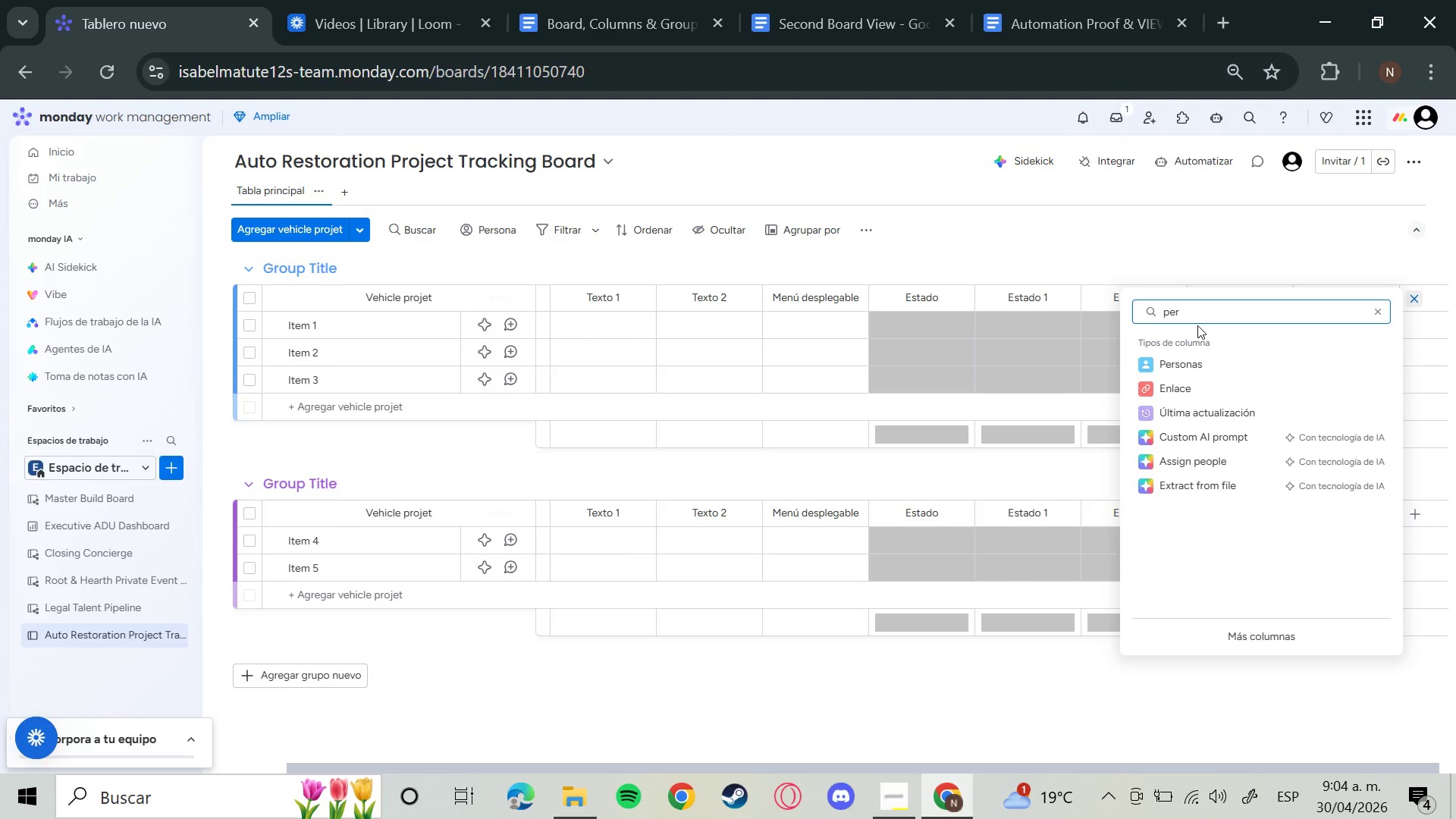 
wait(7.31)
 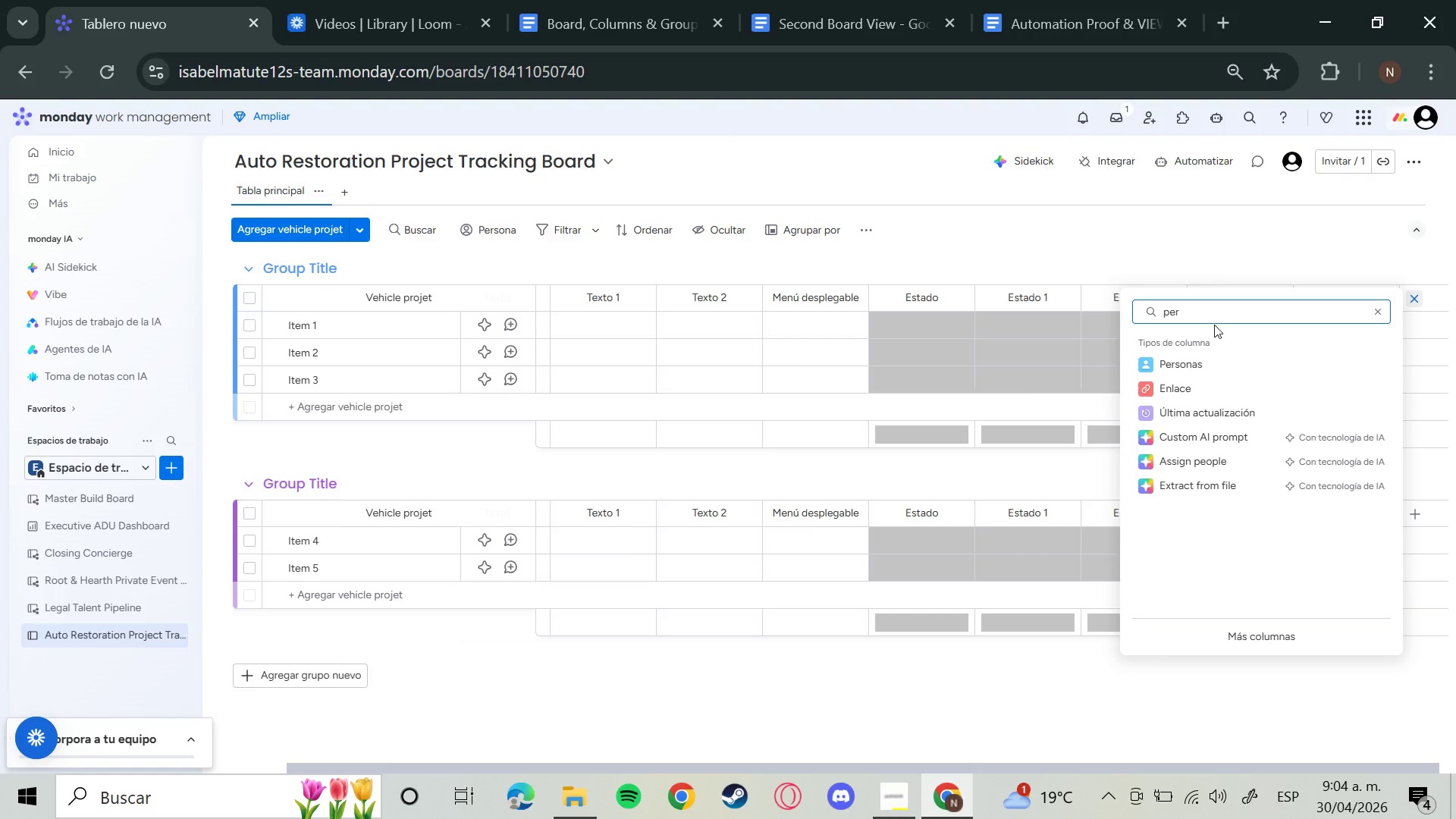 
left_click([1174, 354])
 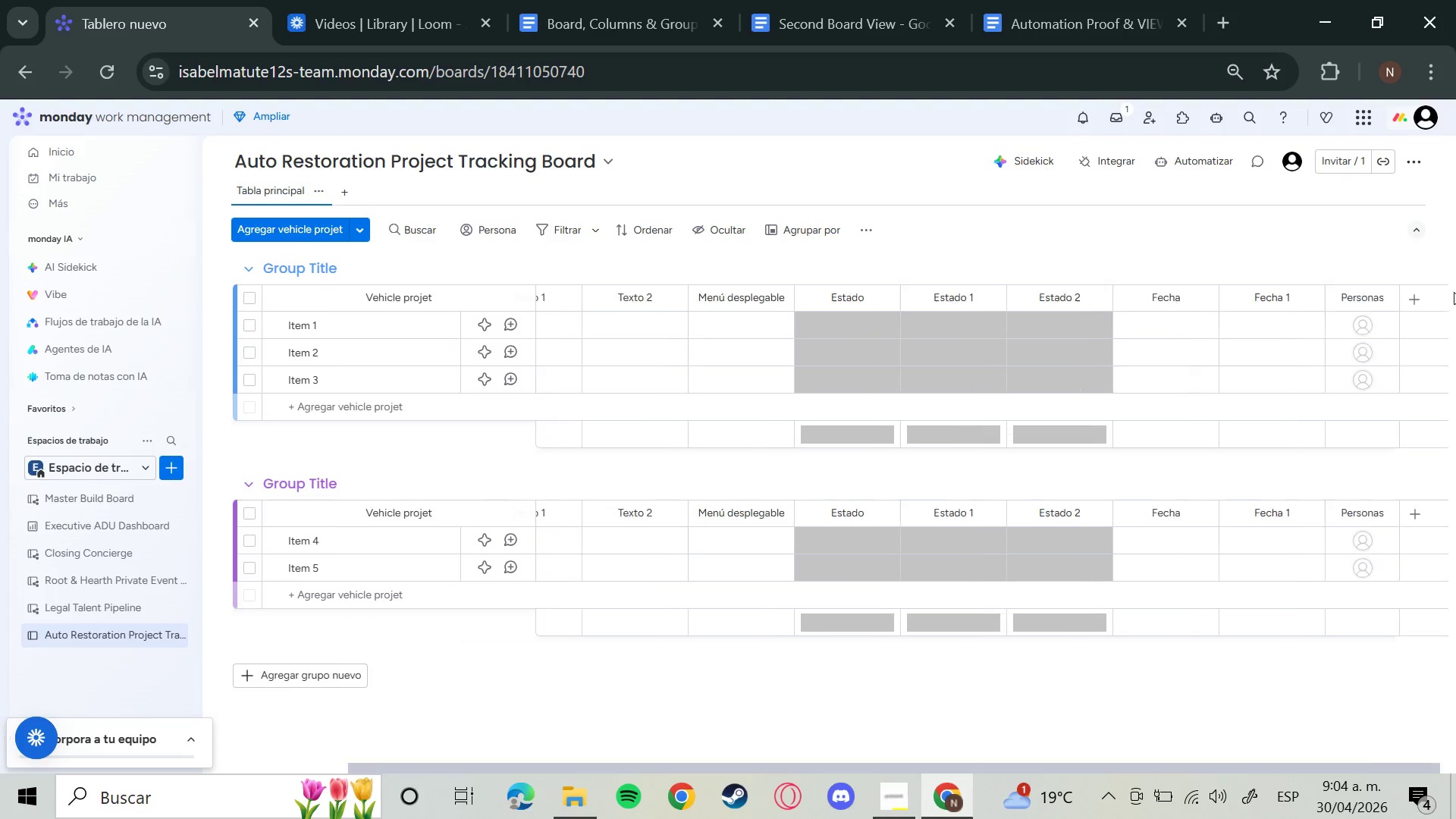 
left_click([1419, 304])
 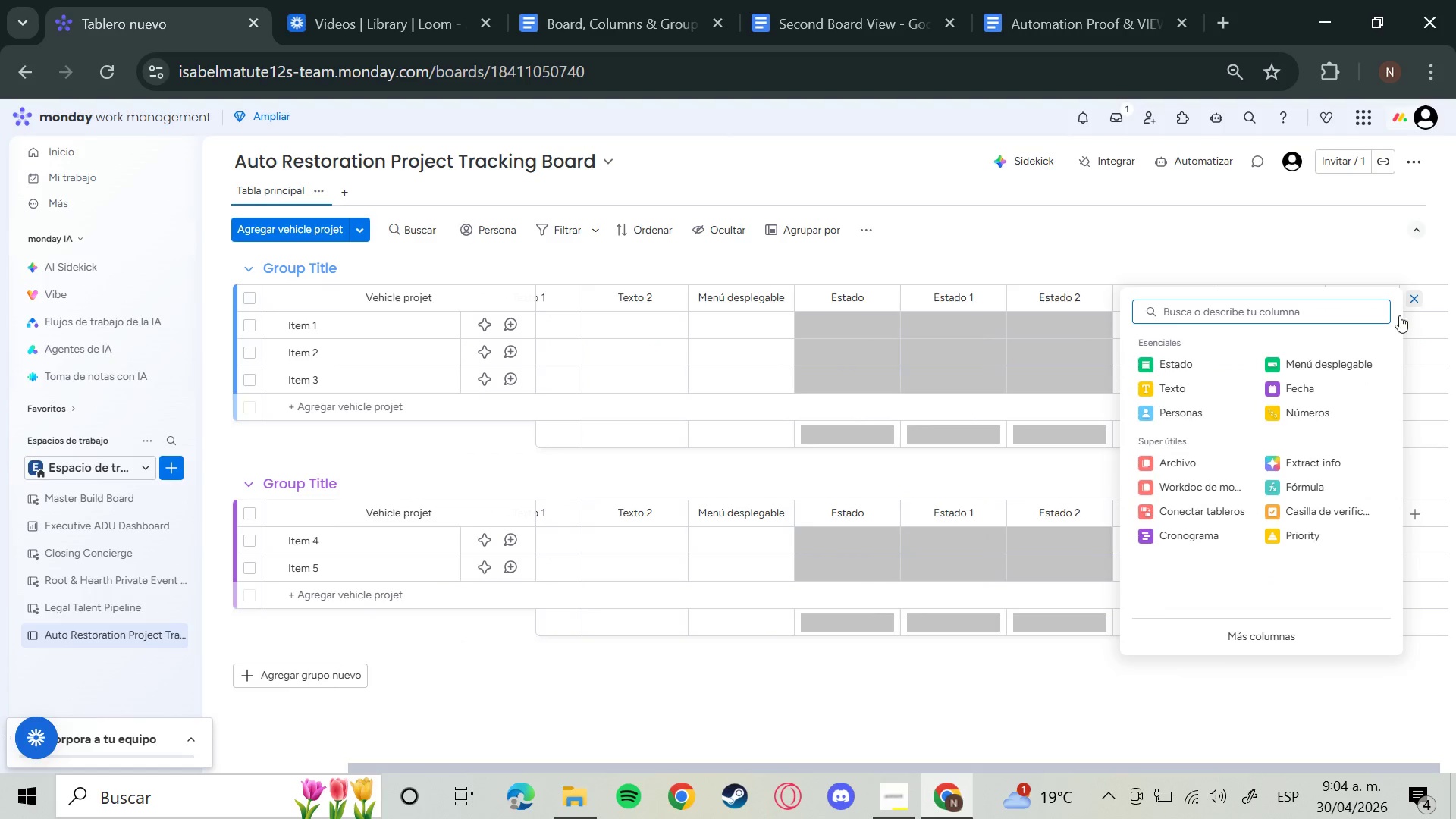 
type(texto larf)
 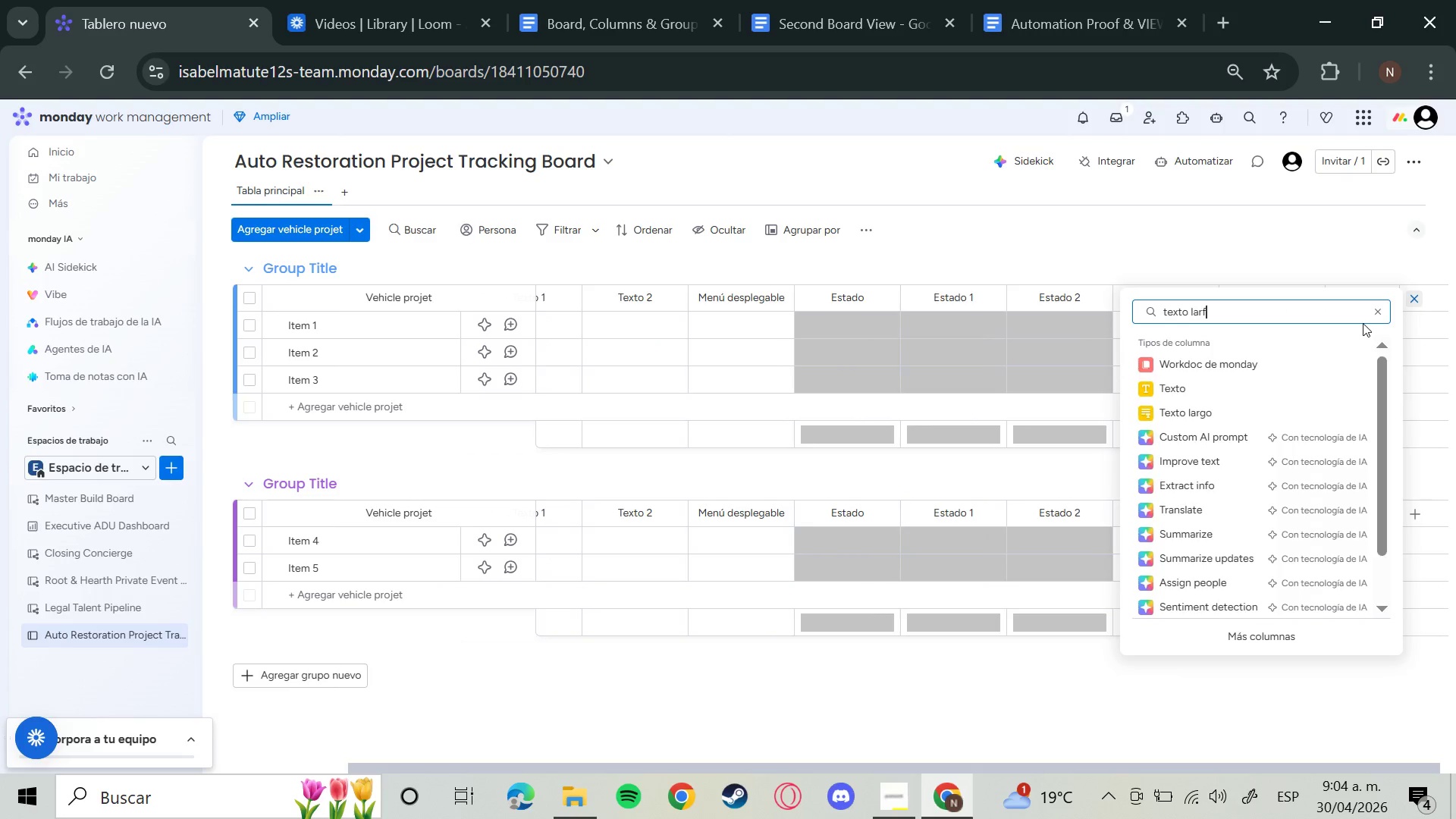 
key(Enter)
 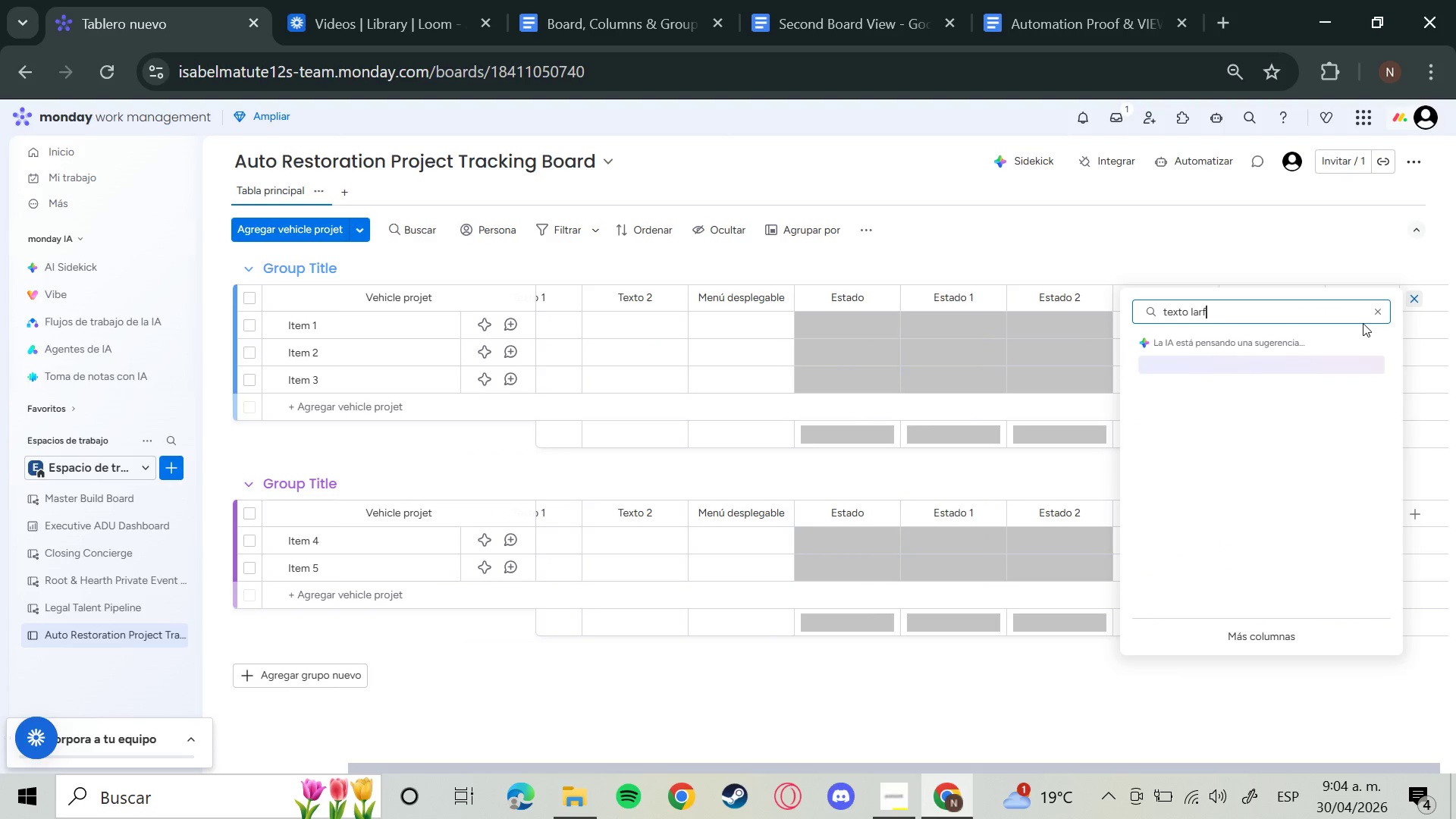 
key(Backspace)
type(go)
 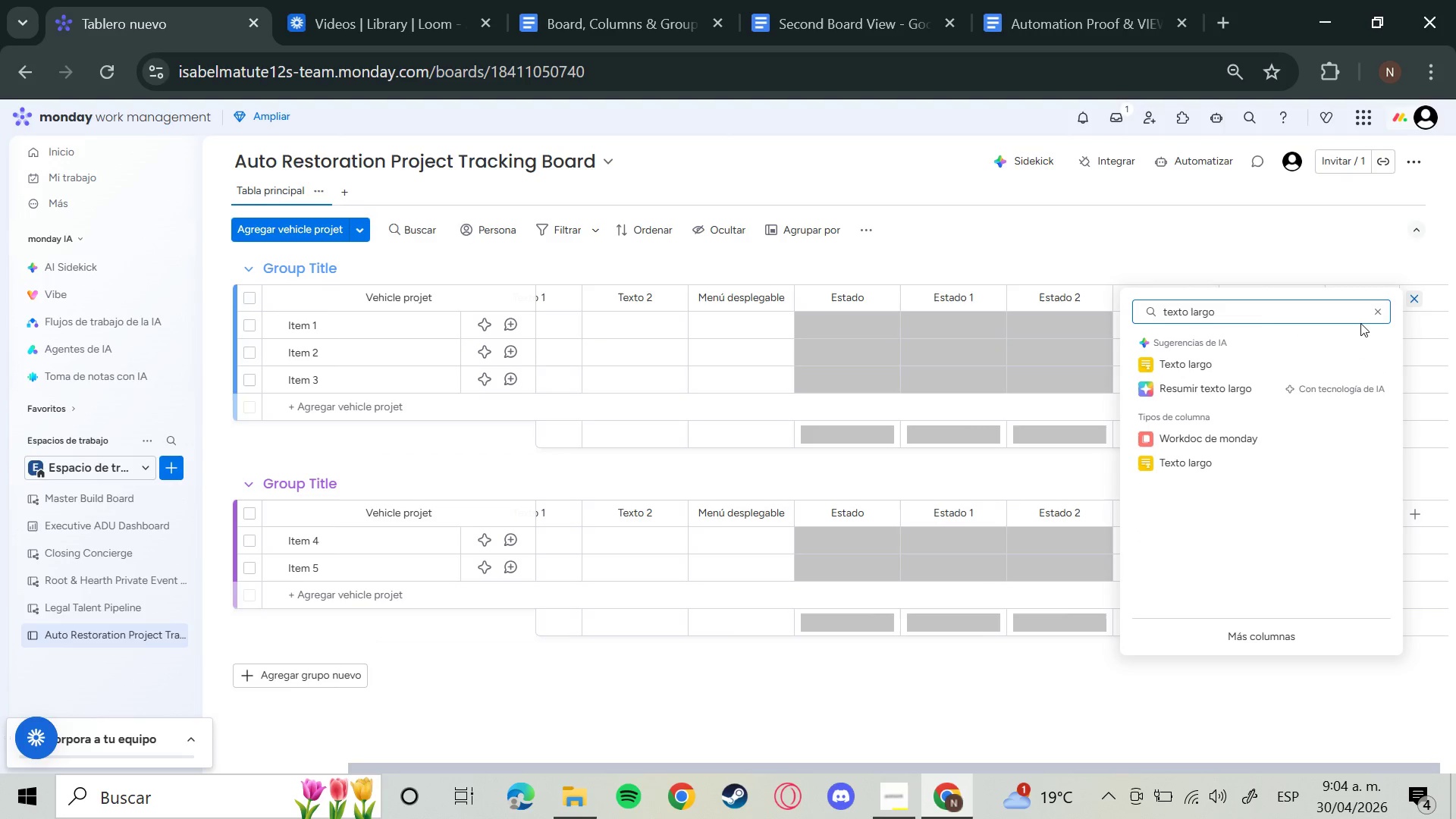 
wait(9.27)
 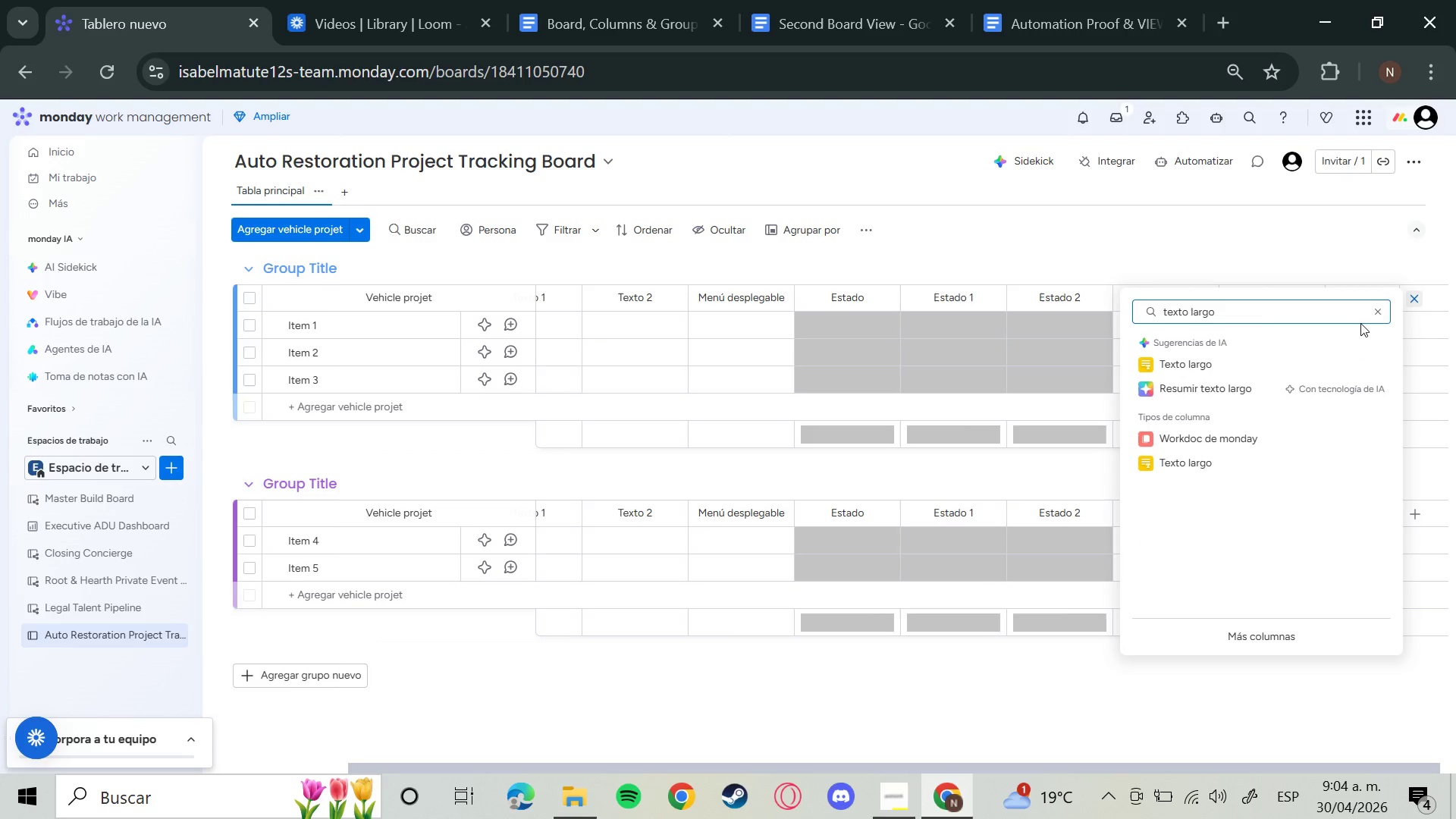 
left_click([1241, 374])
 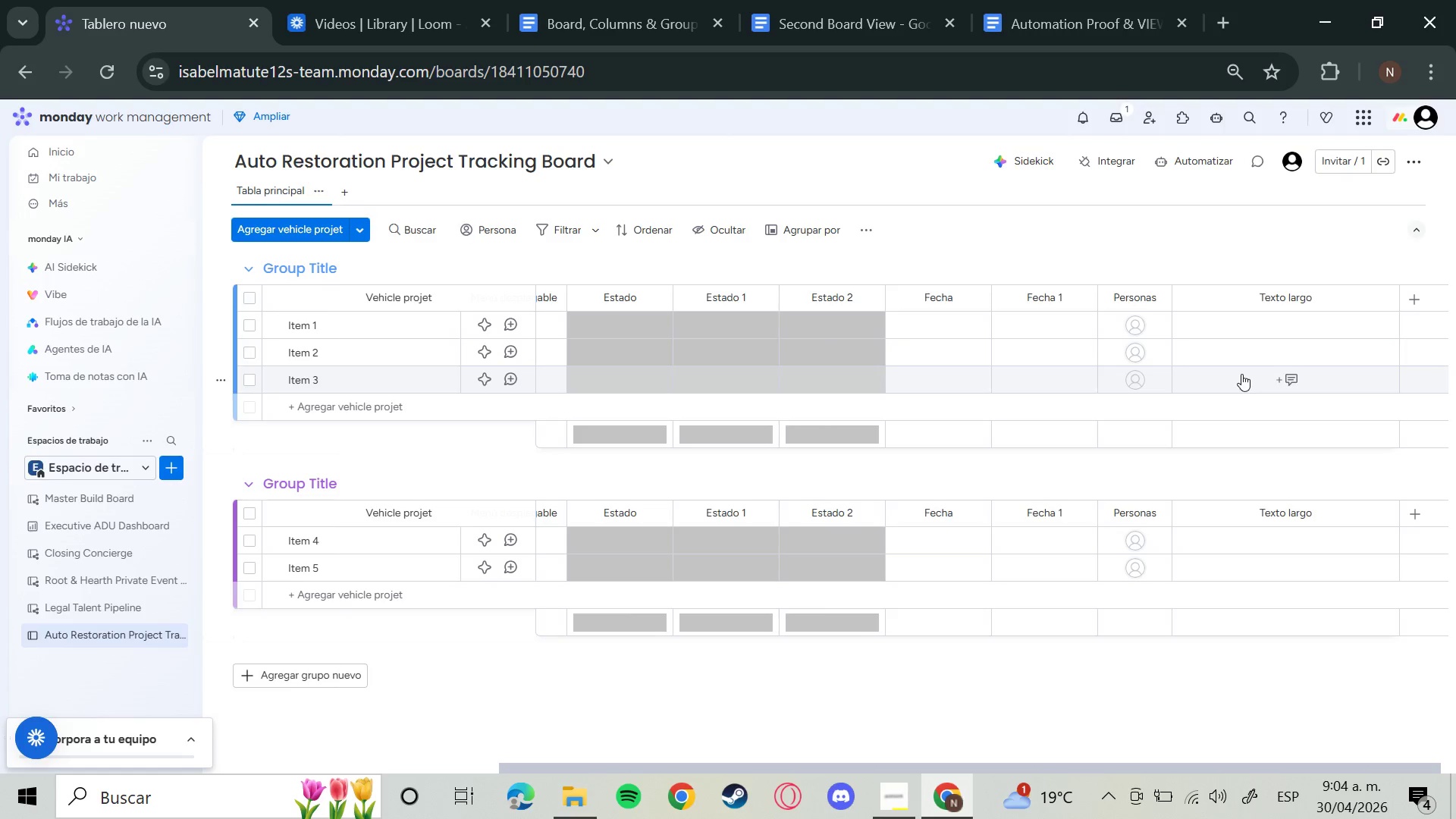 
wait(16.47)
 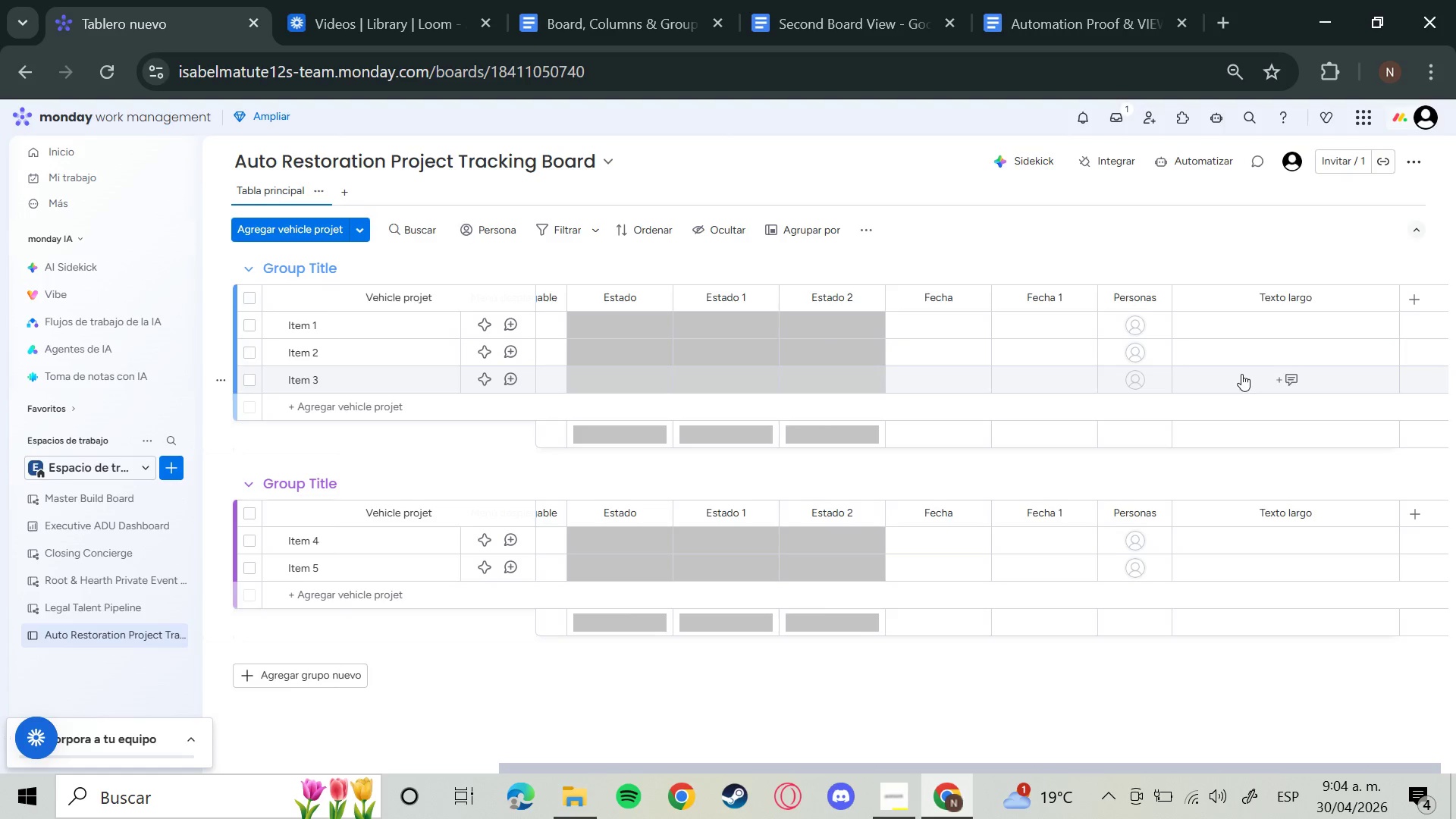 
left_click_drag(start_coordinate=[666, 764], to_coordinate=[333, 789])
 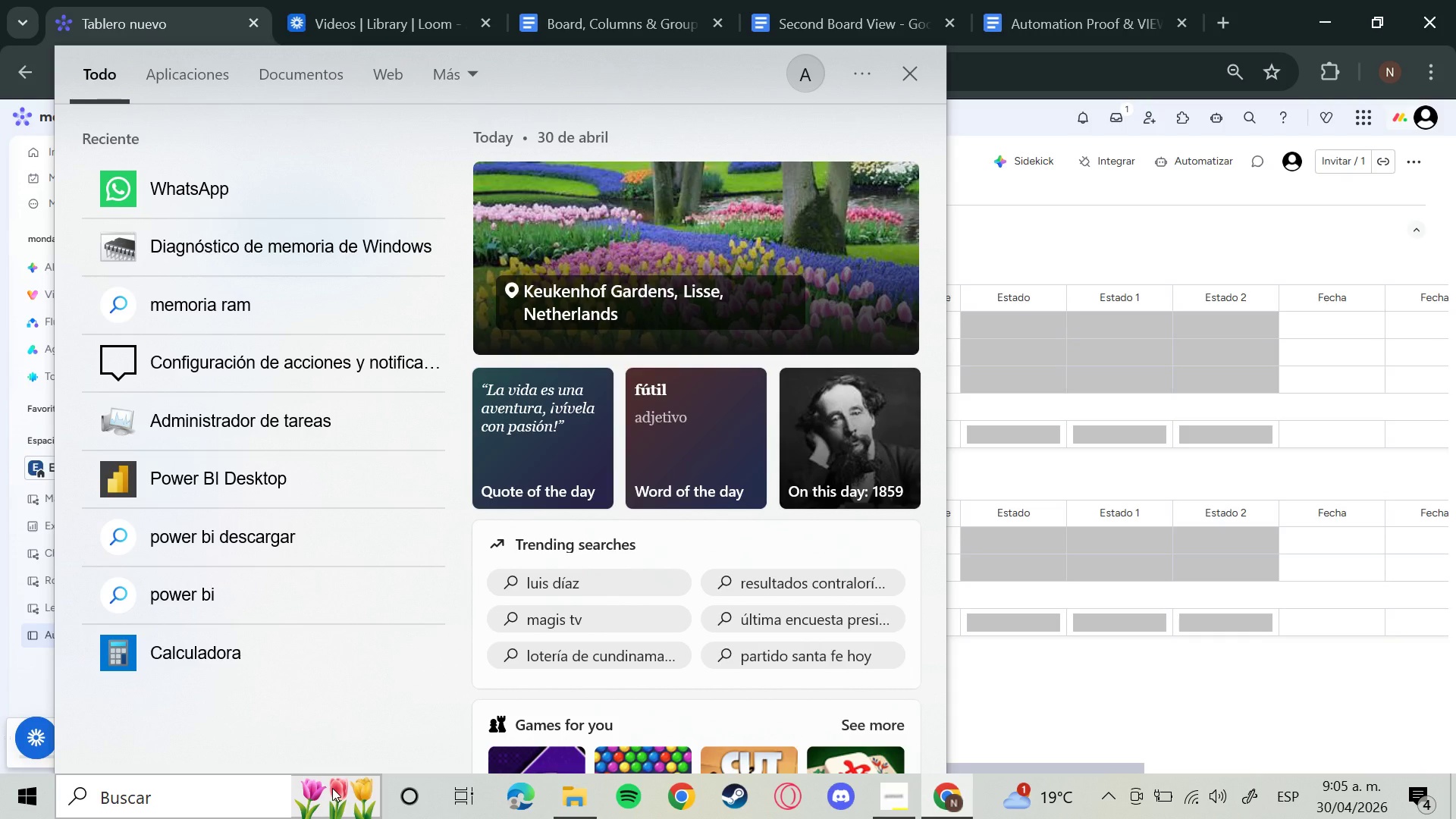 
wait(12.36)
 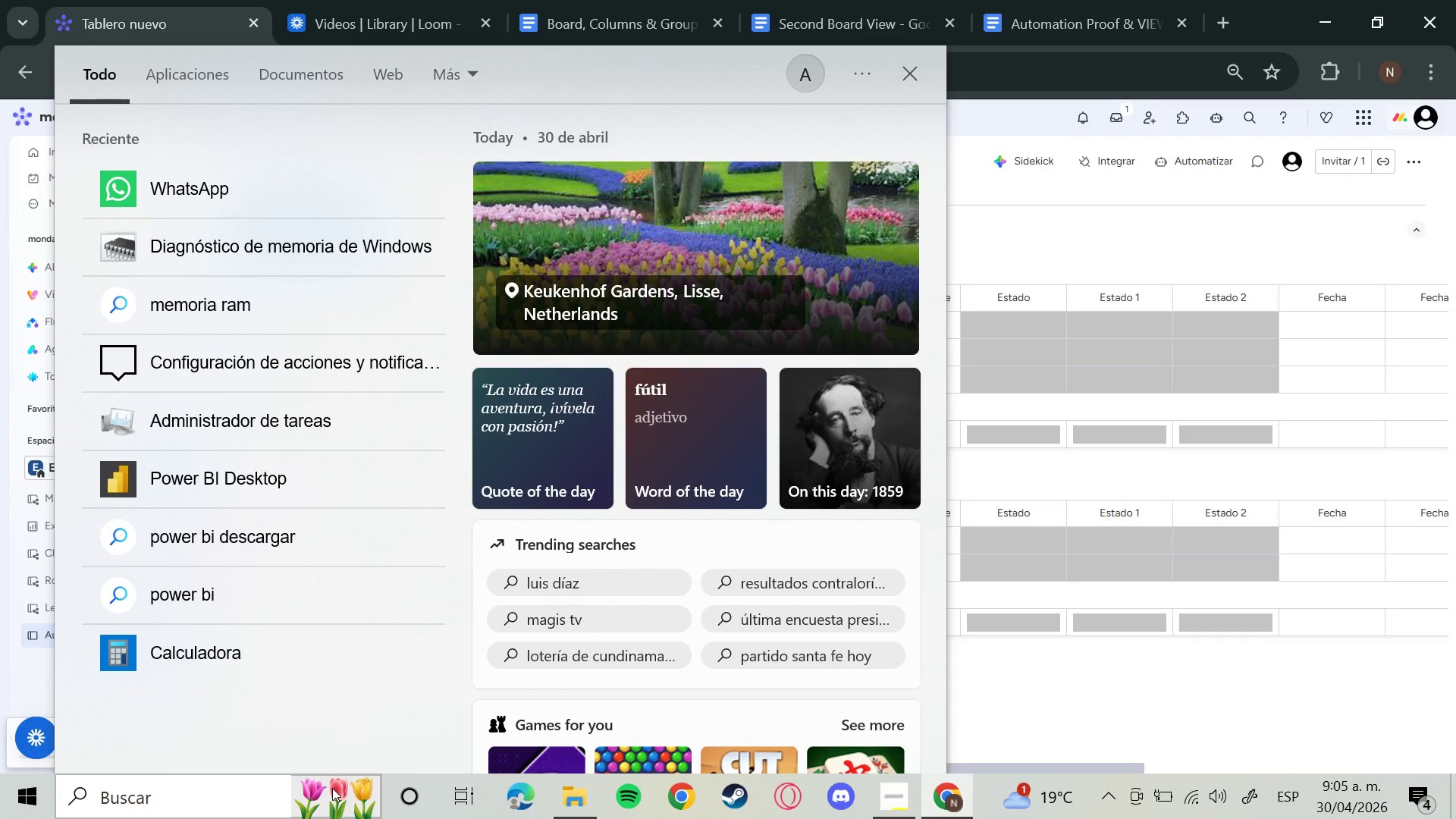 
left_click([321, 334])
 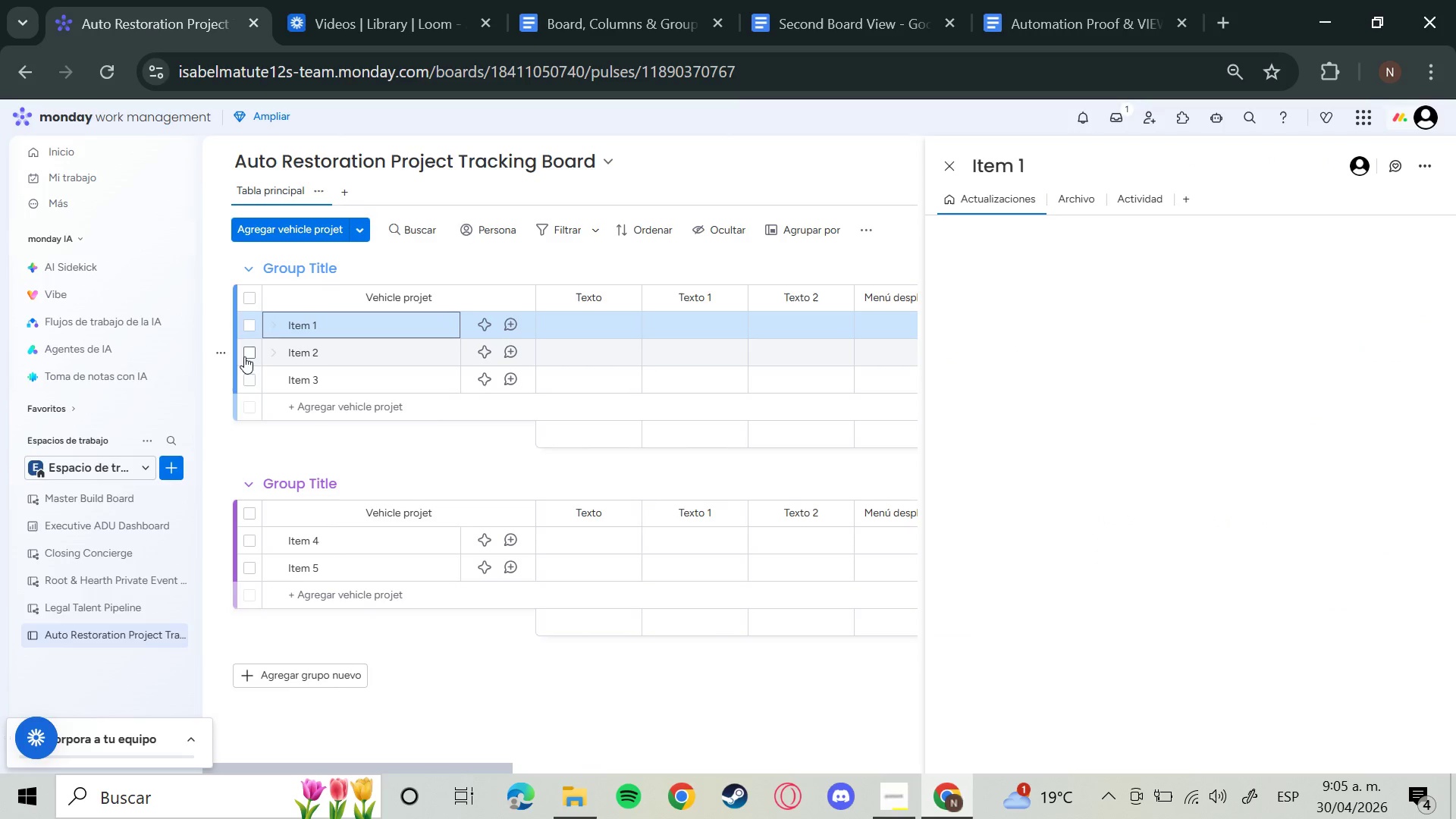 
left_click([221, 351])
 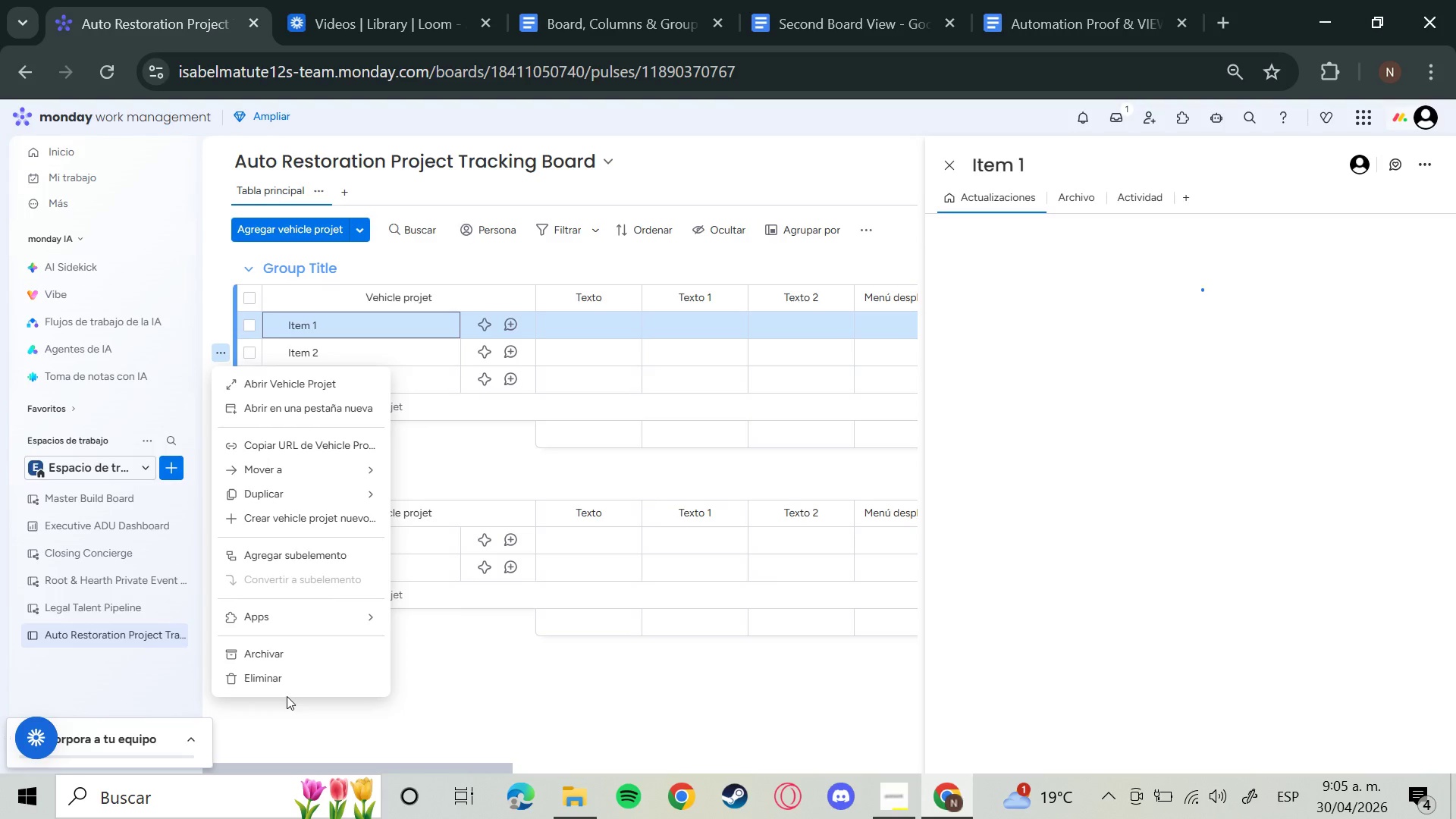 
left_click([278, 677])
 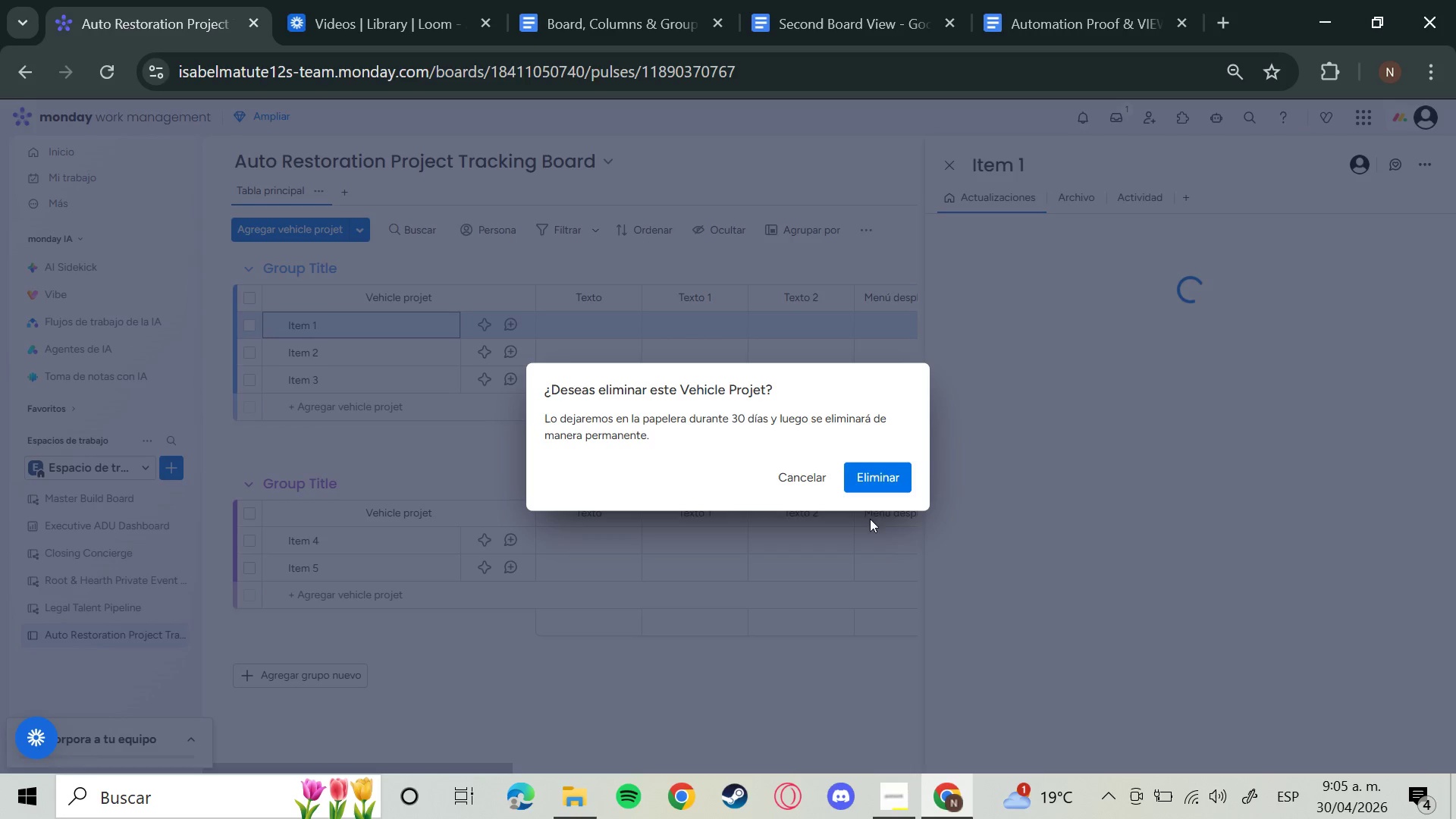 
left_click([896, 486])
 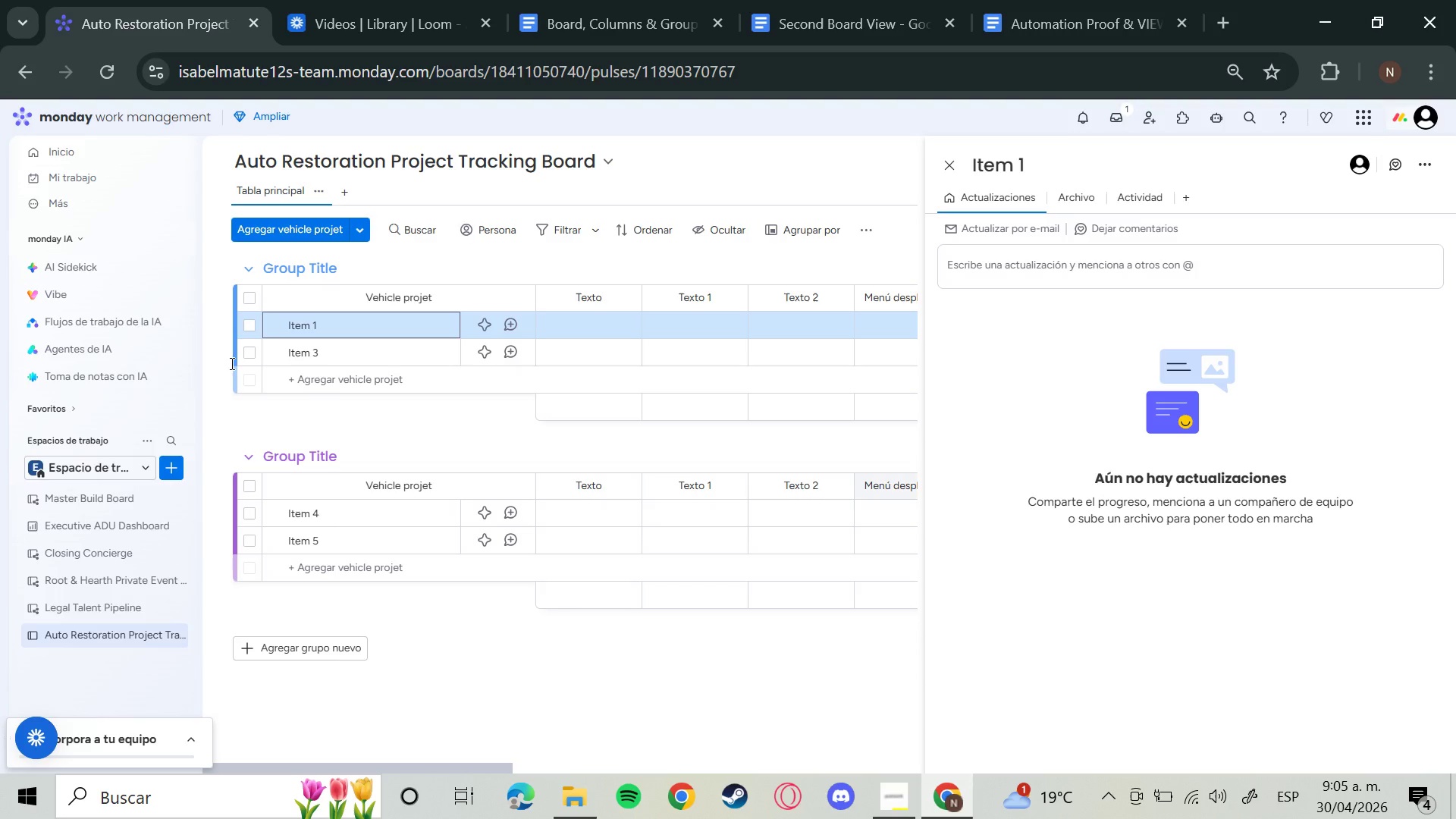 
wait(7.33)
 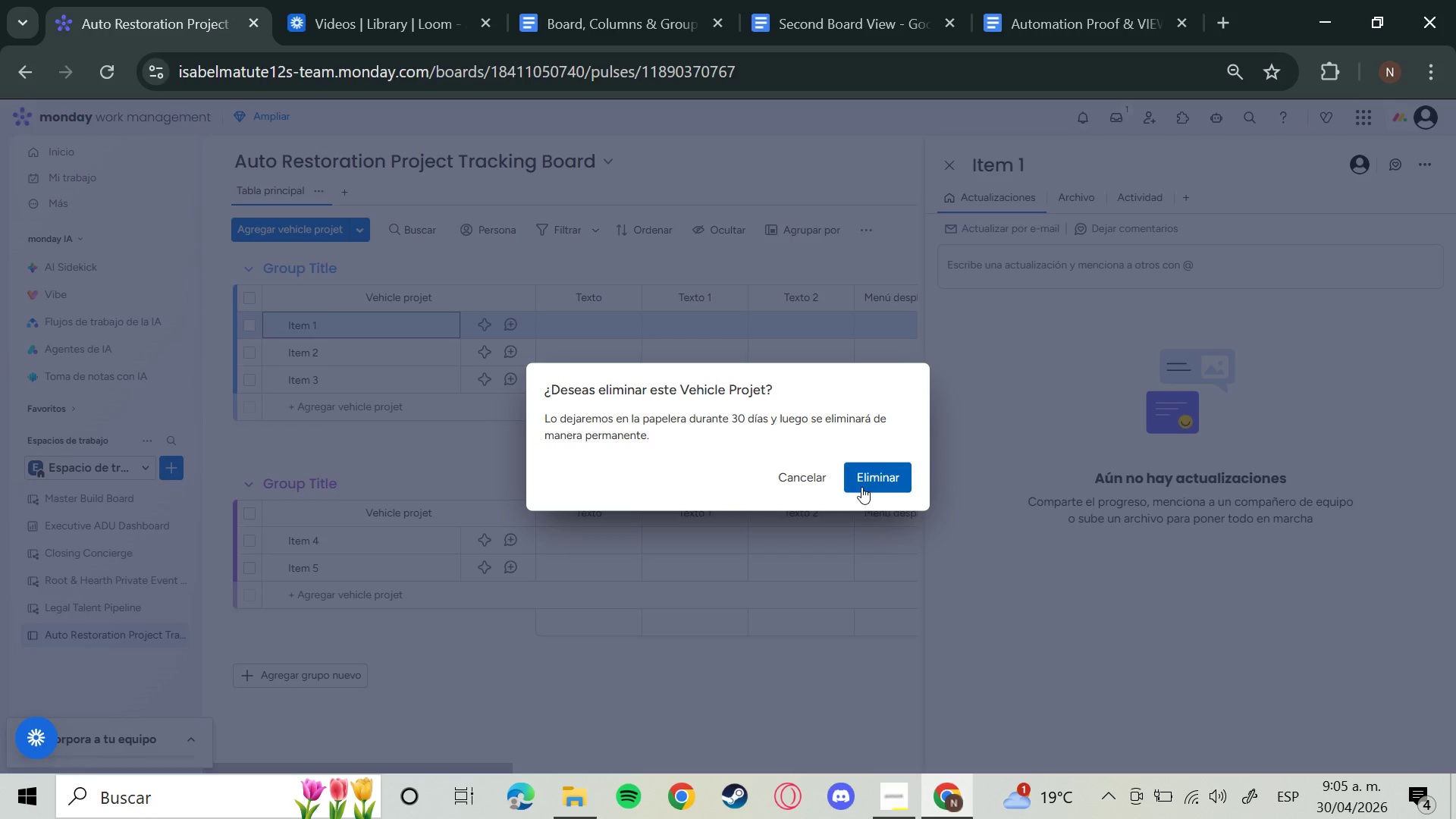 
left_click([224, 356])
 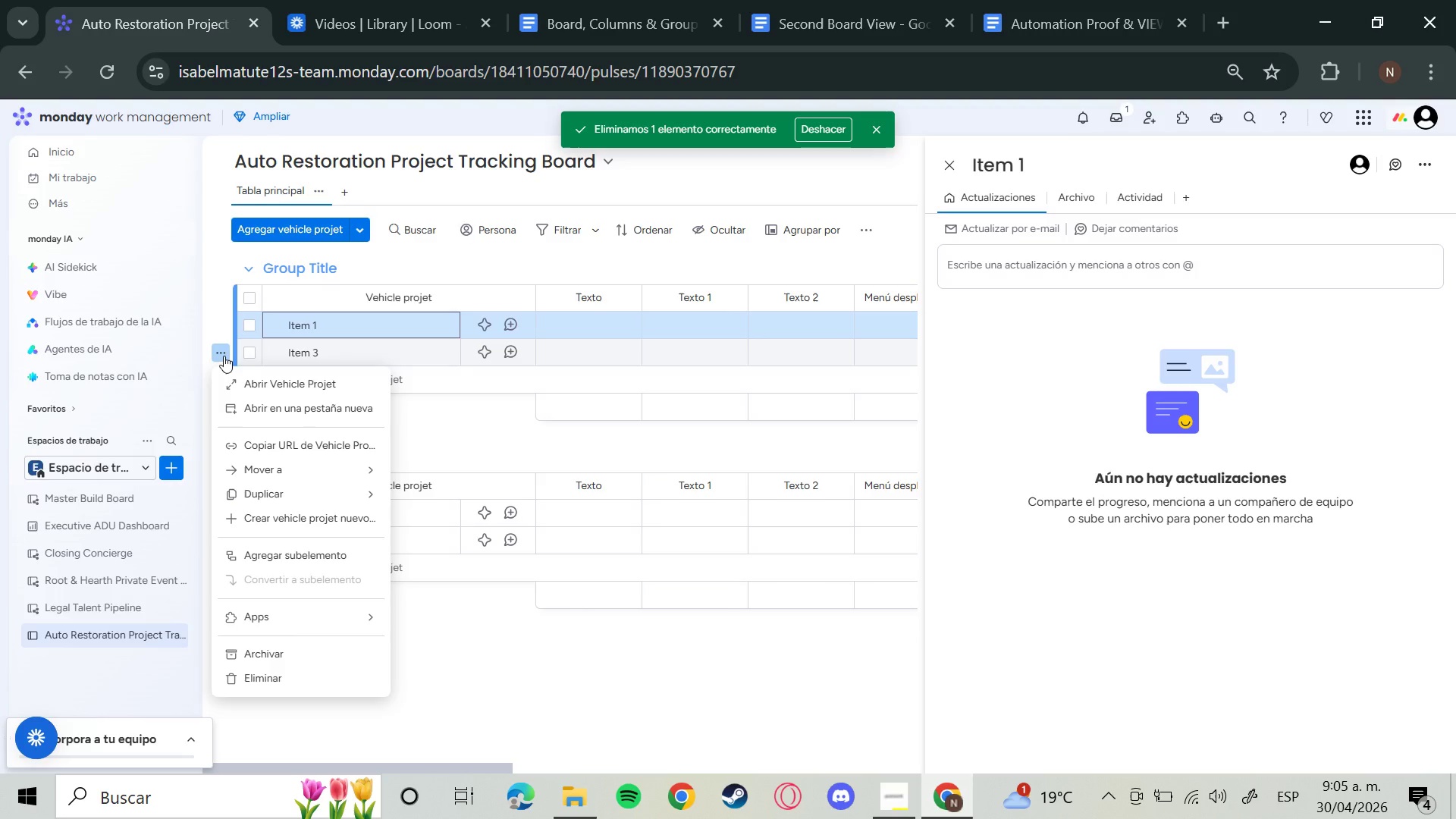 
wait(5.28)
 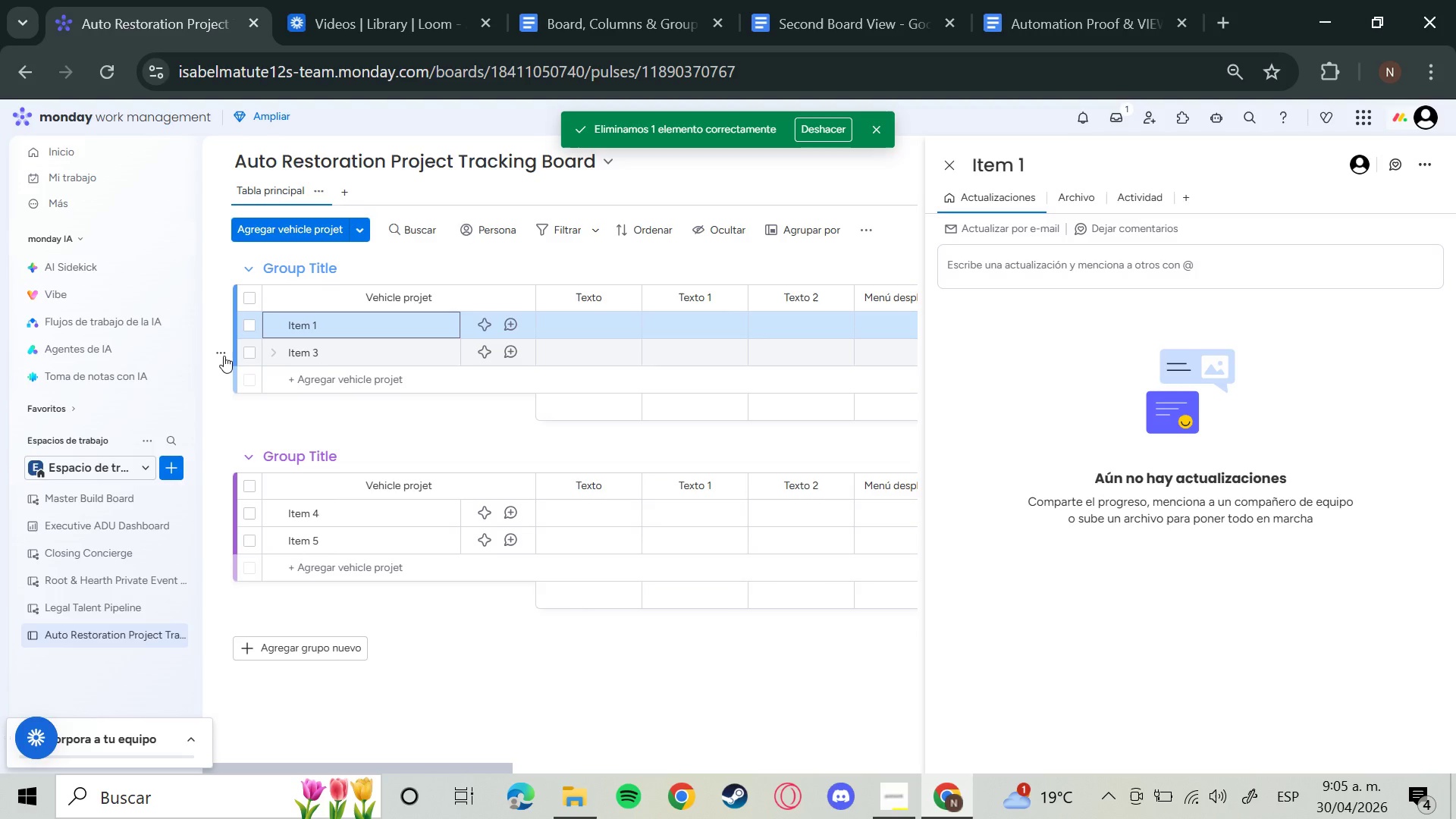 
left_click([271, 676])
 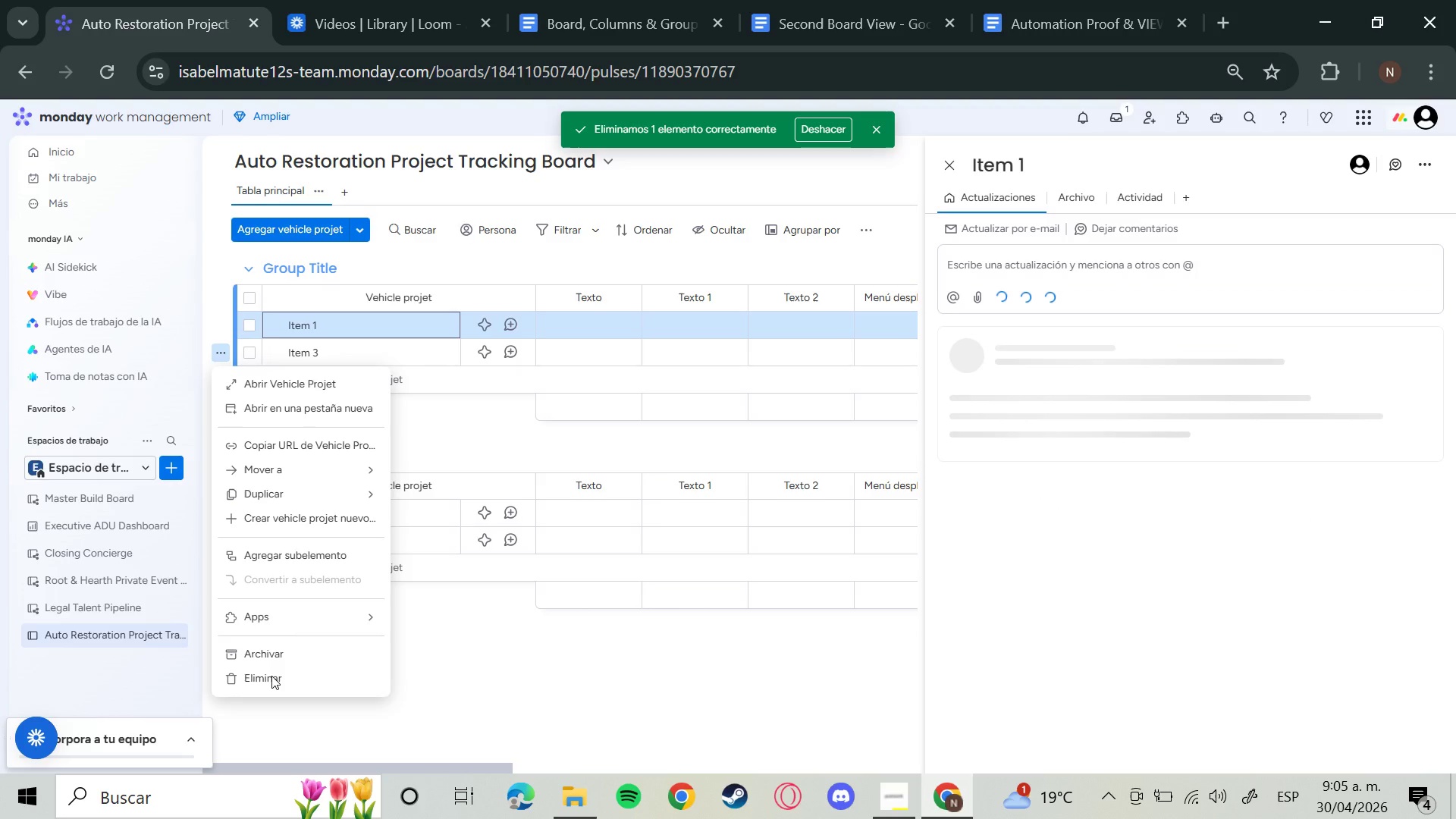 
left_click([271, 676])
 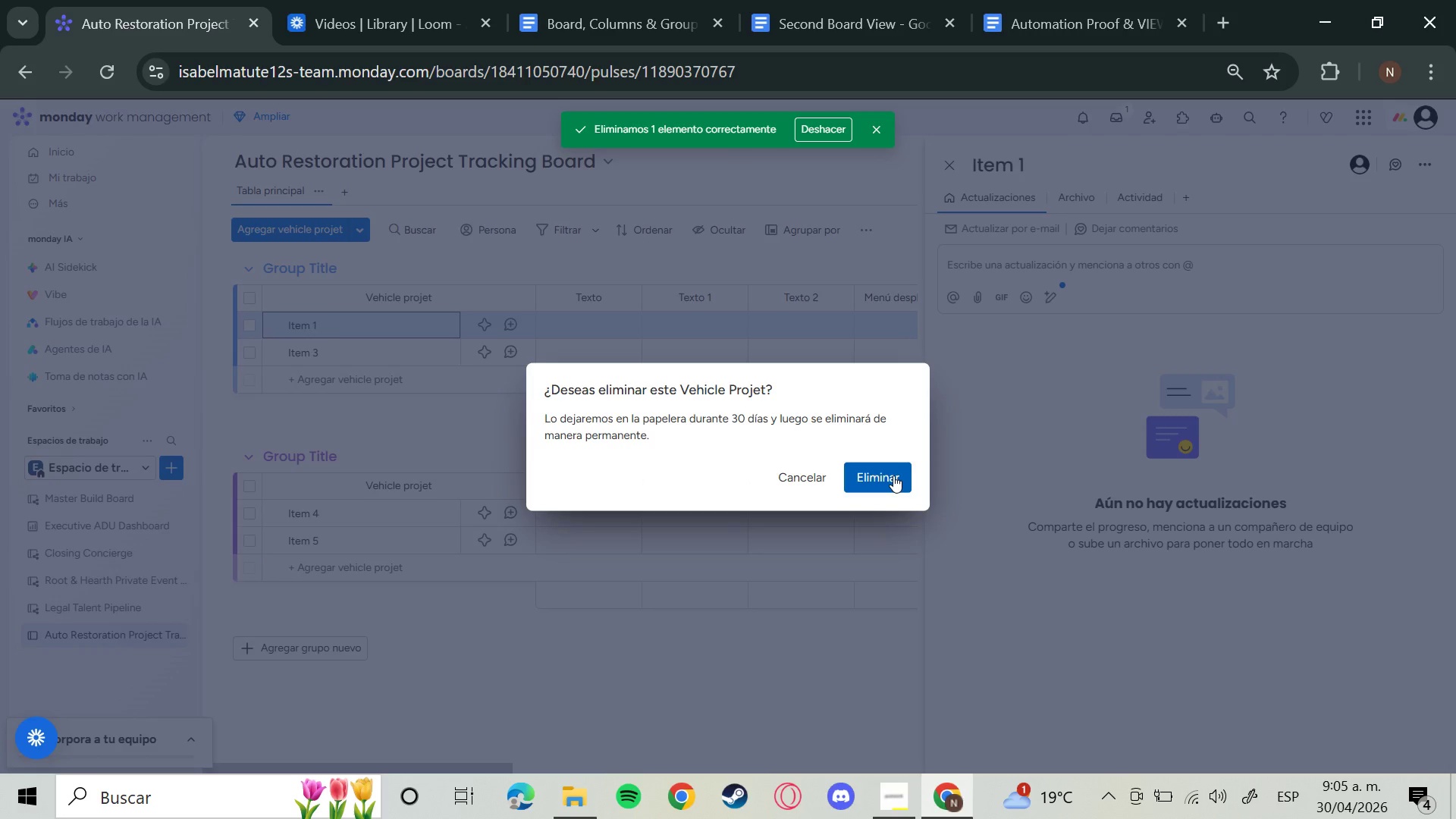 
wait(16.28)
 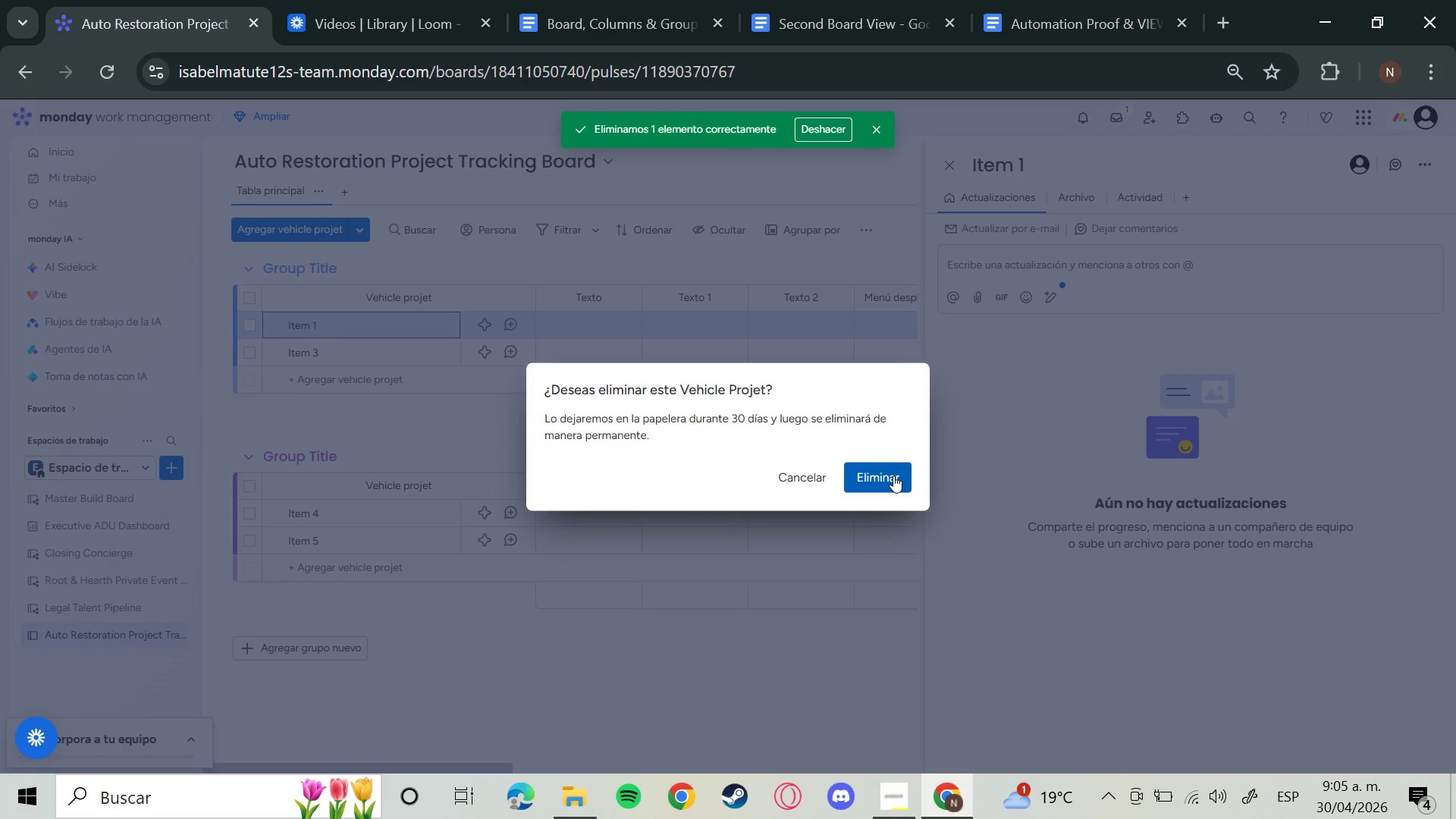 
left_click([823, 487])
 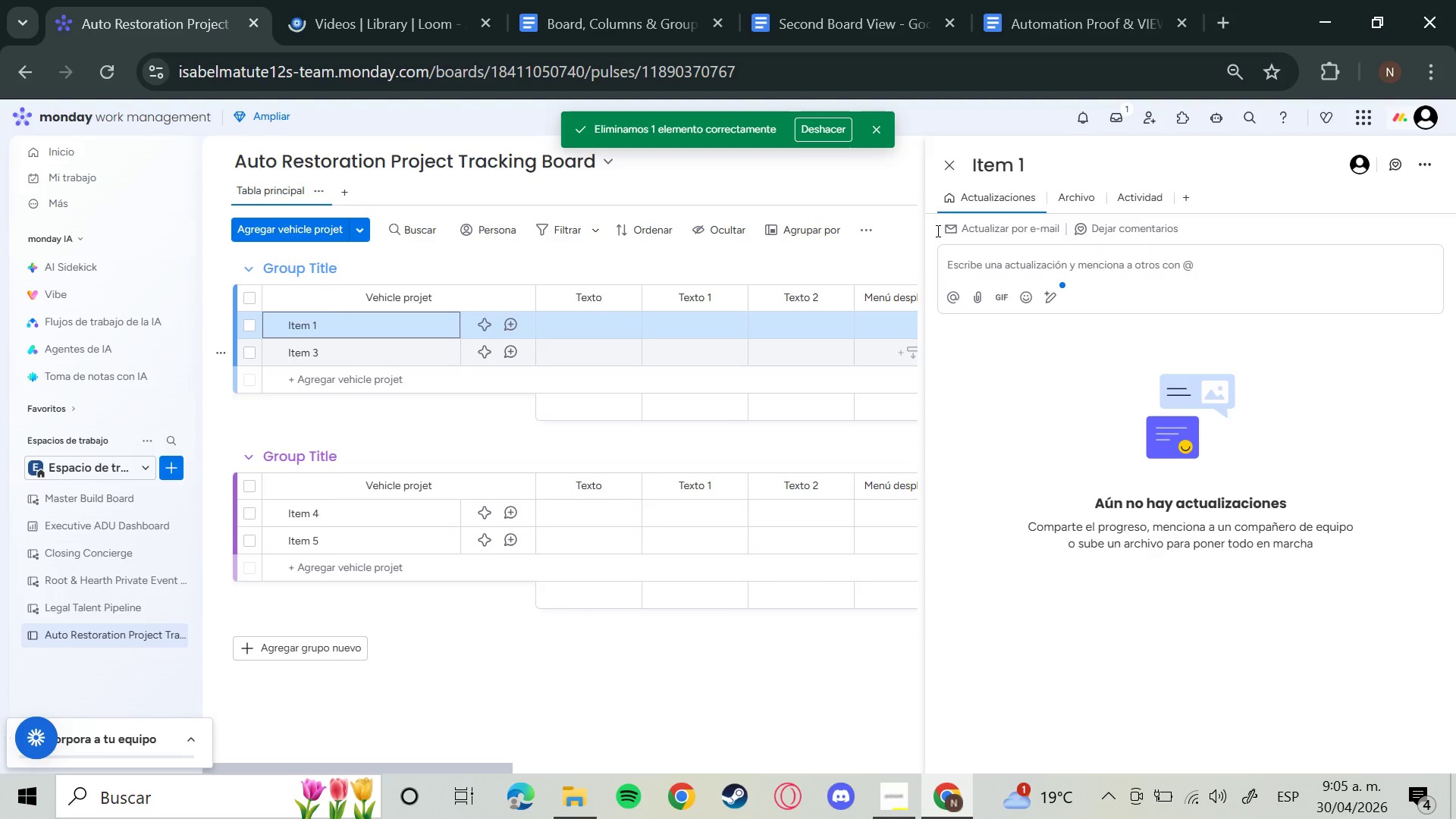 
left_click([940, 172])
 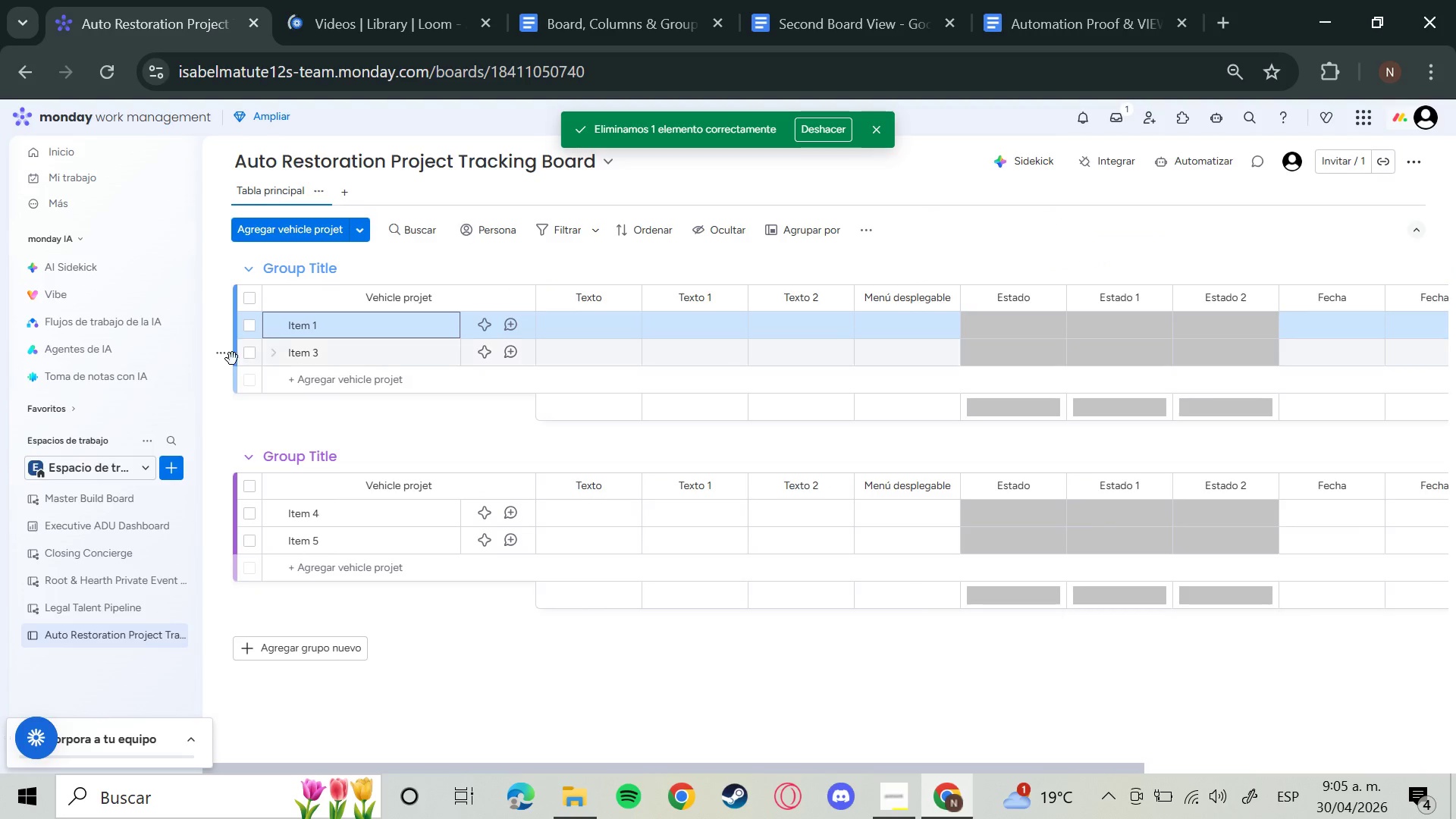 
left_click([223, 351])
 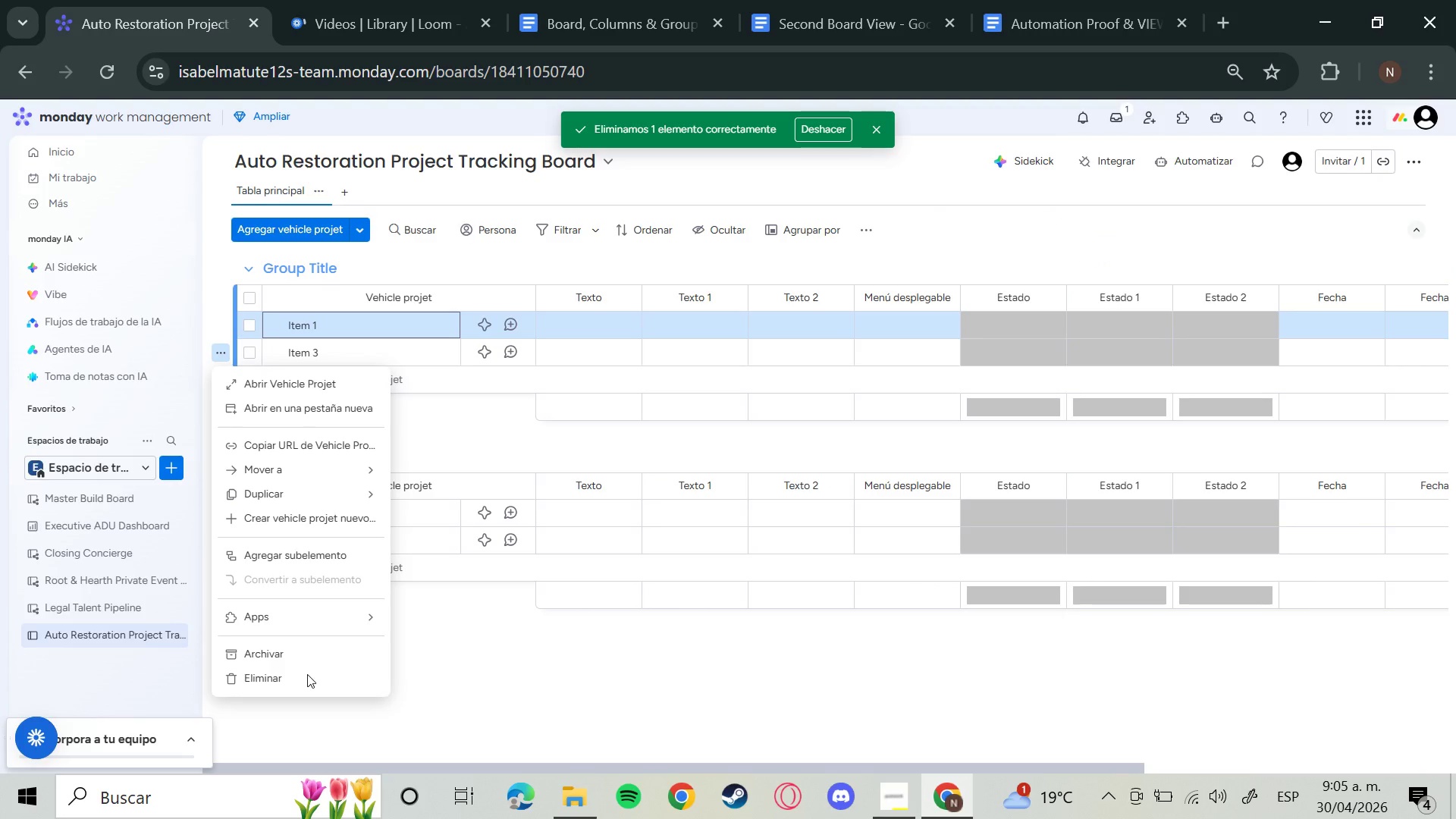 
left_click([294, 679])
 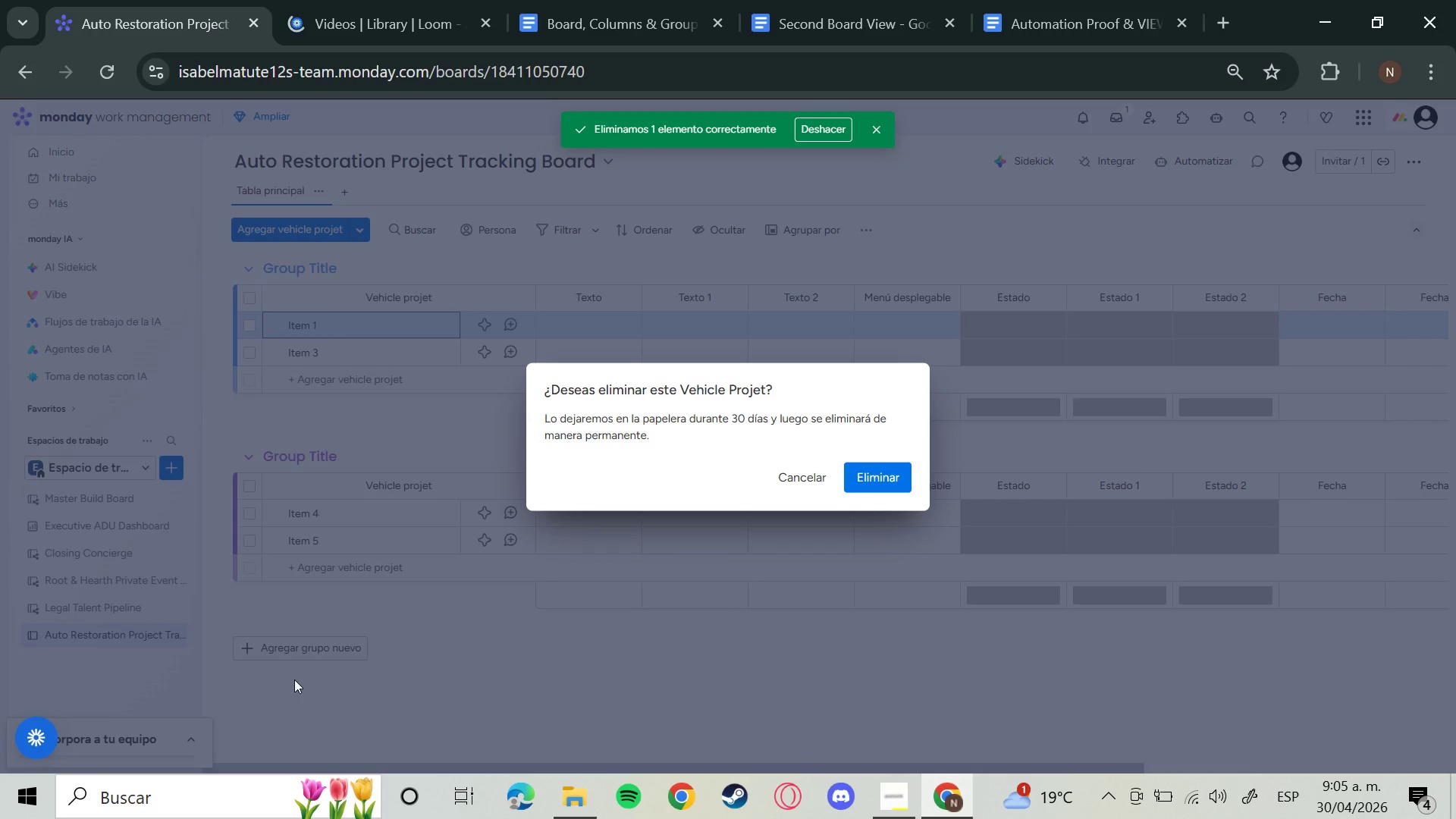 
left_click([848, 480])
 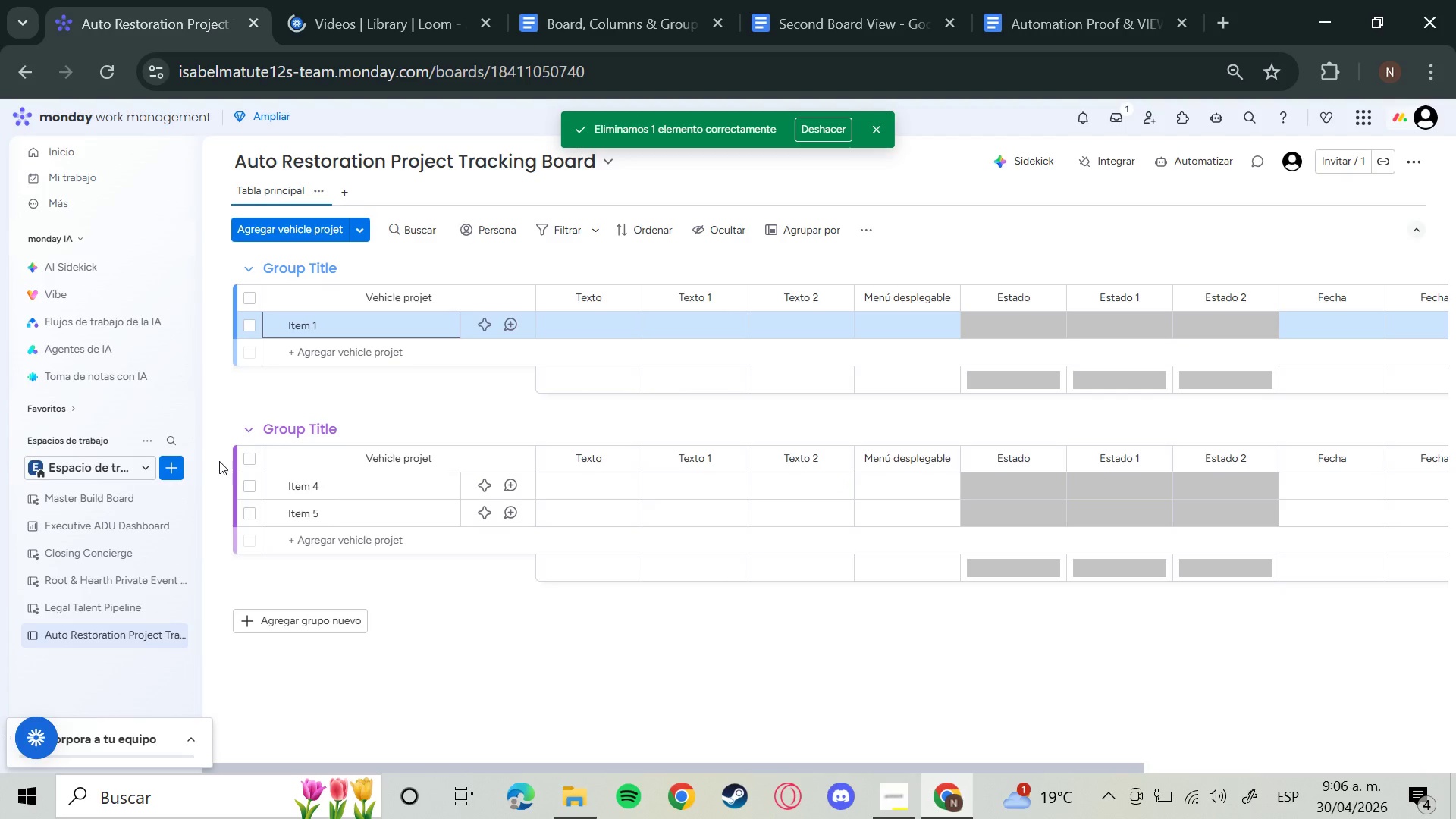 
left_click([220, 482])
 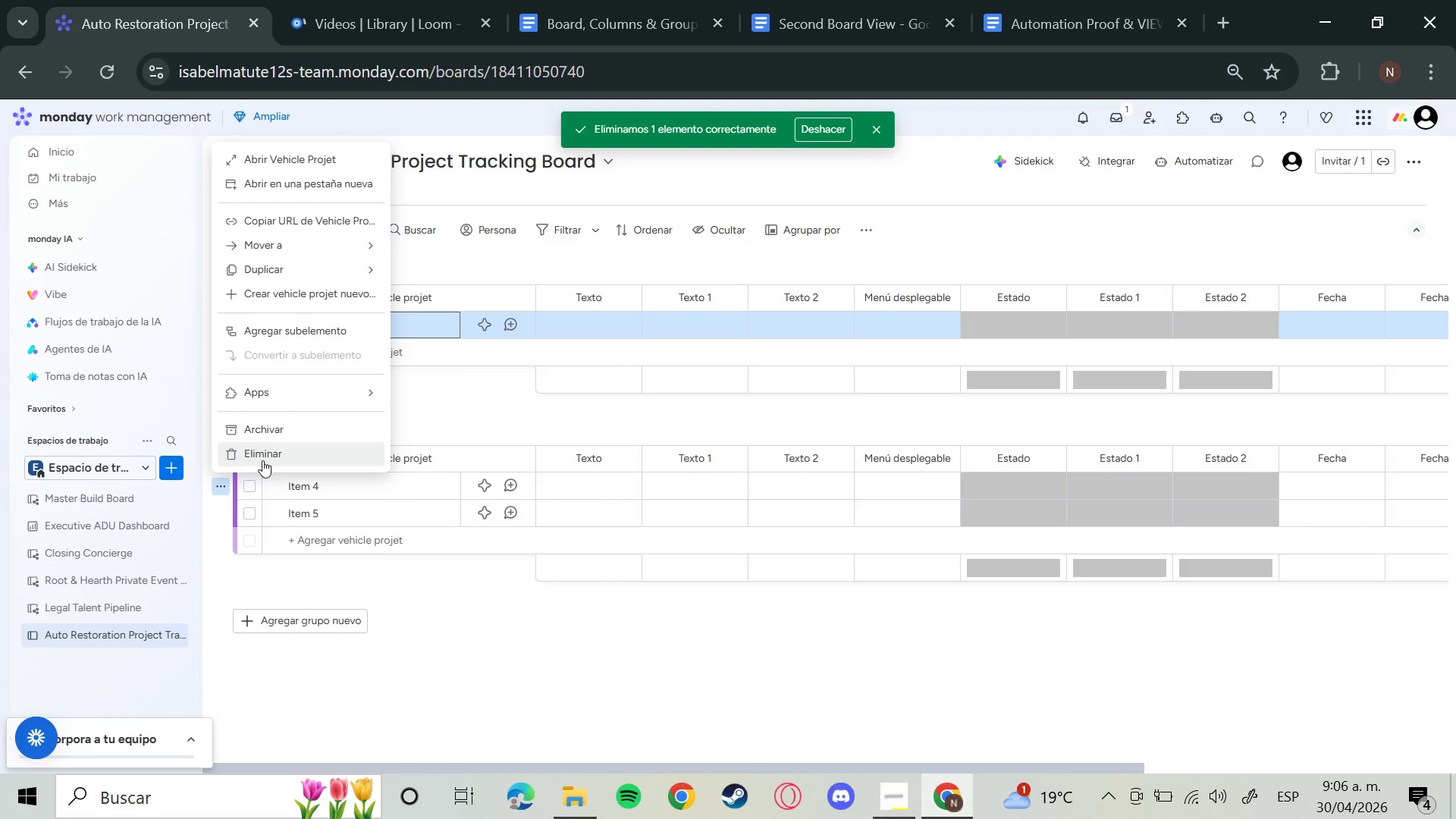 
left_click([262, 460])
 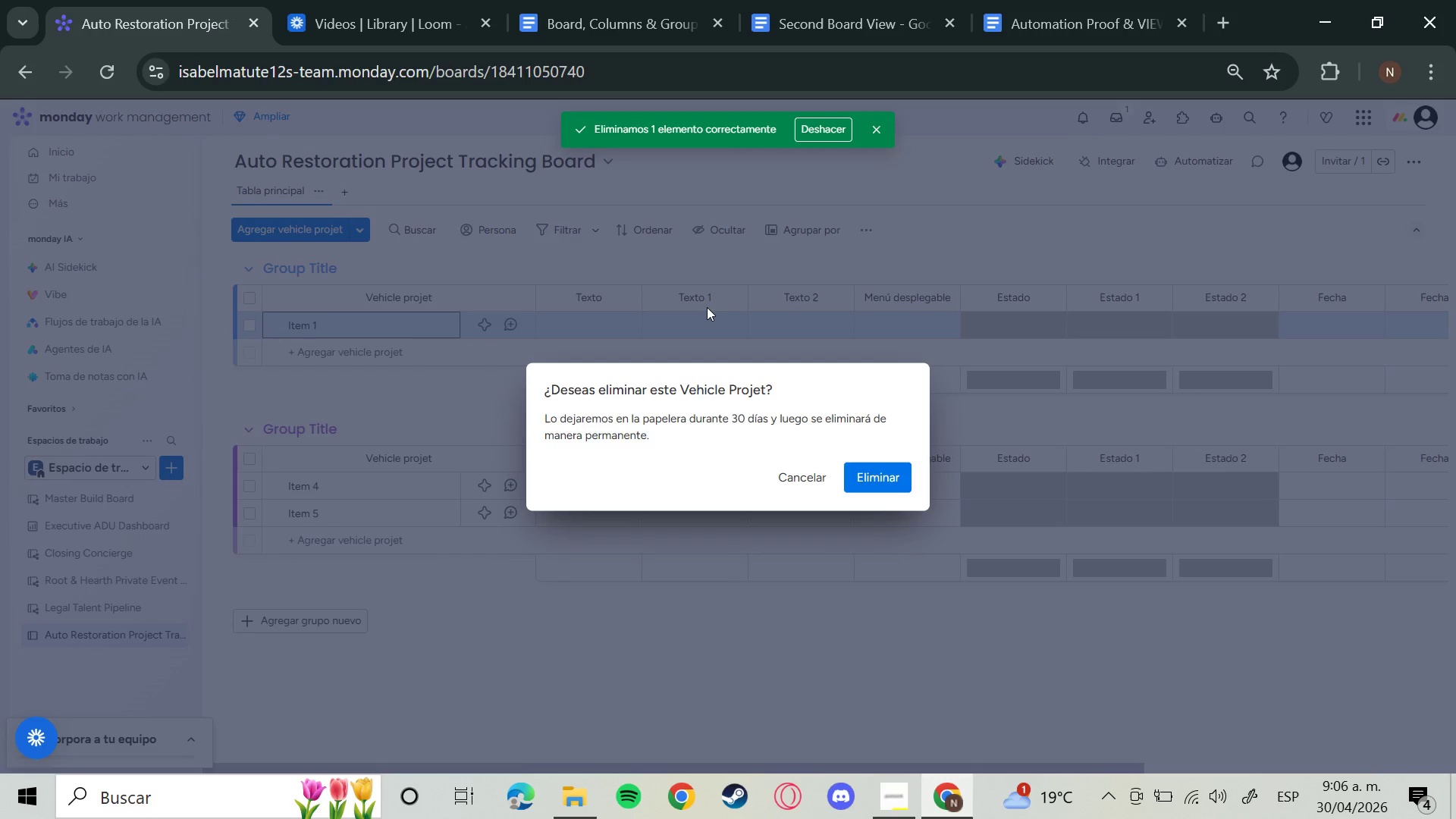 
left_click([877, 480])
 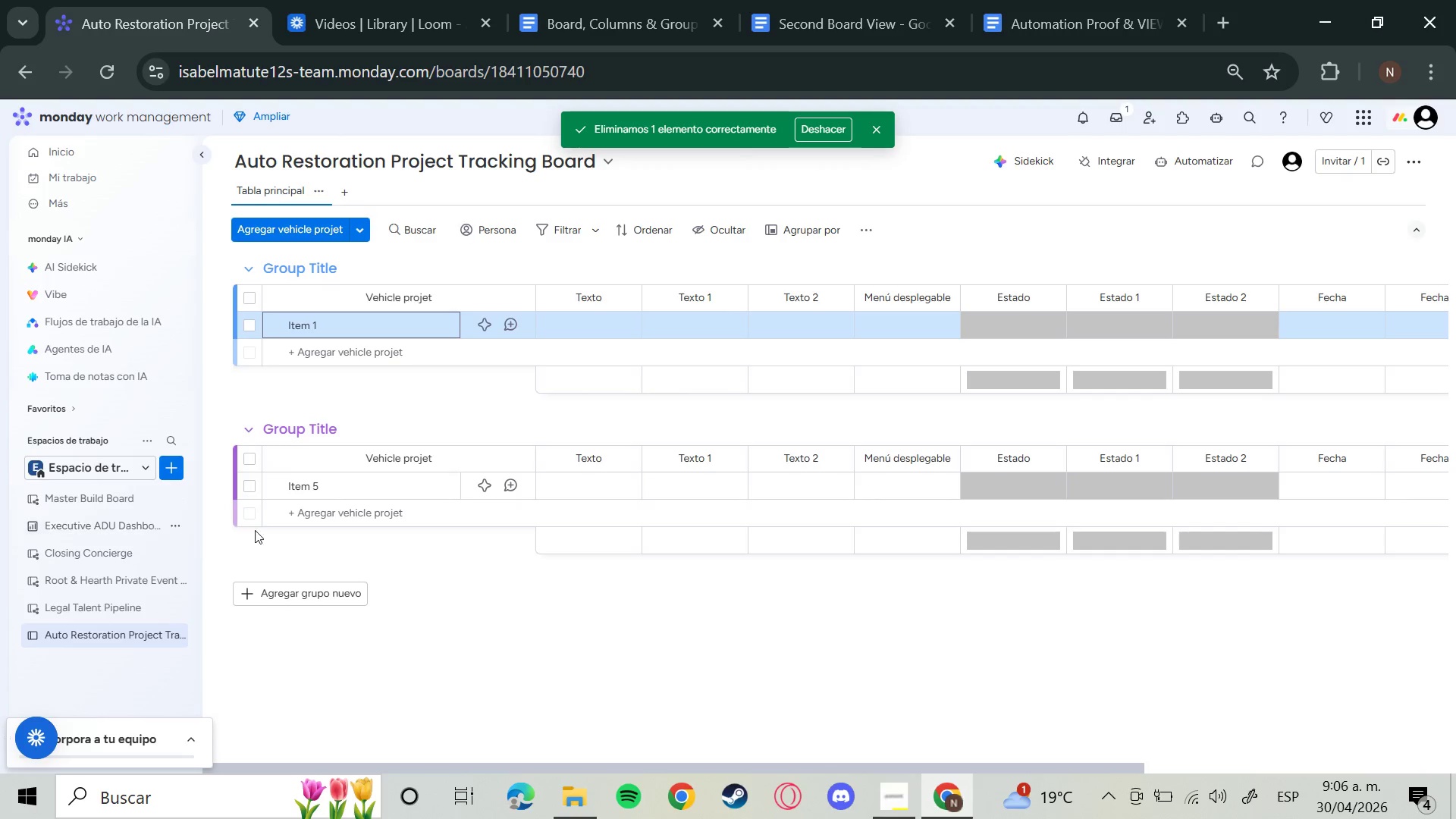 
left_click([223, 487])
 